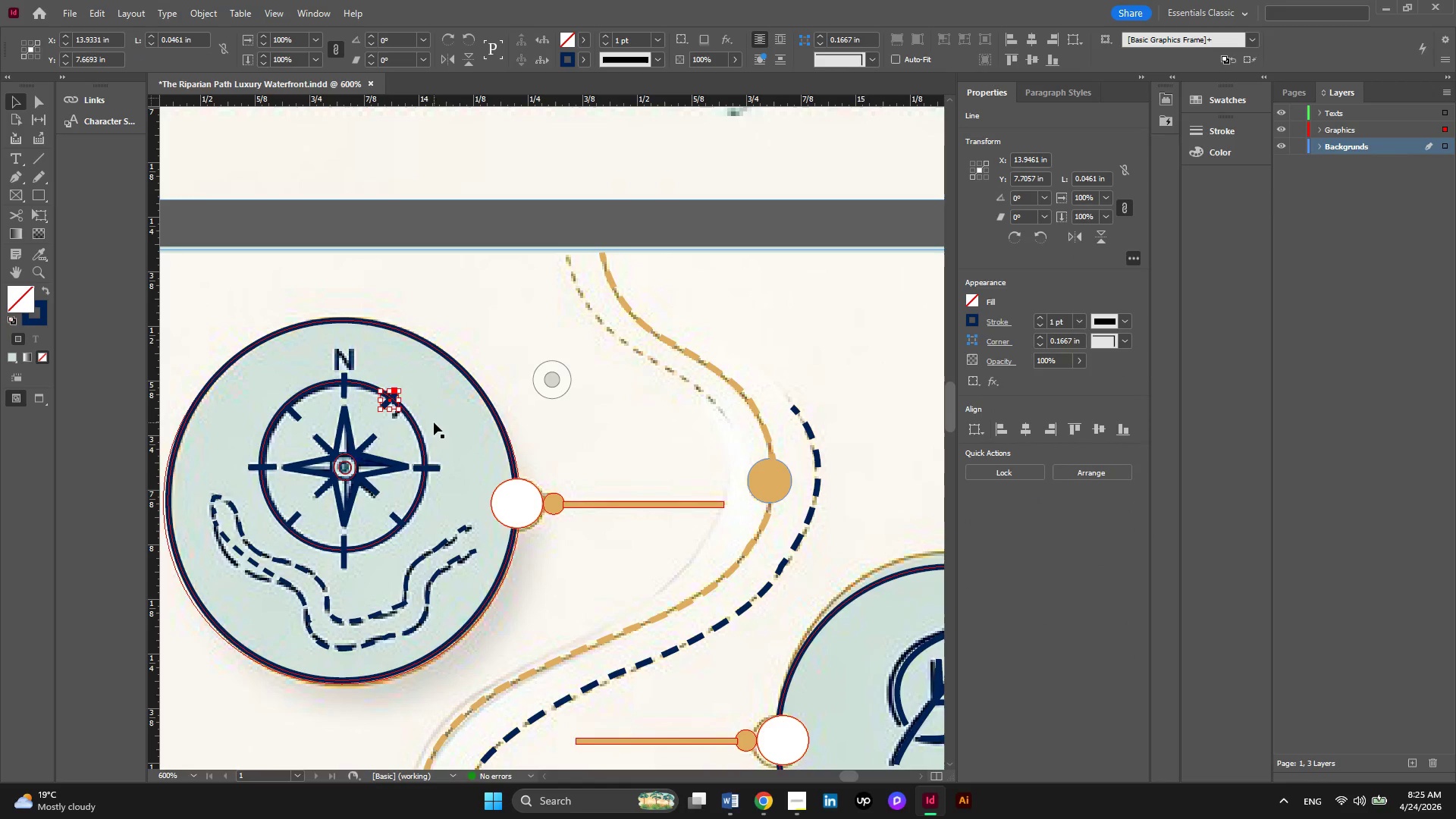 
key(Control+Z)
 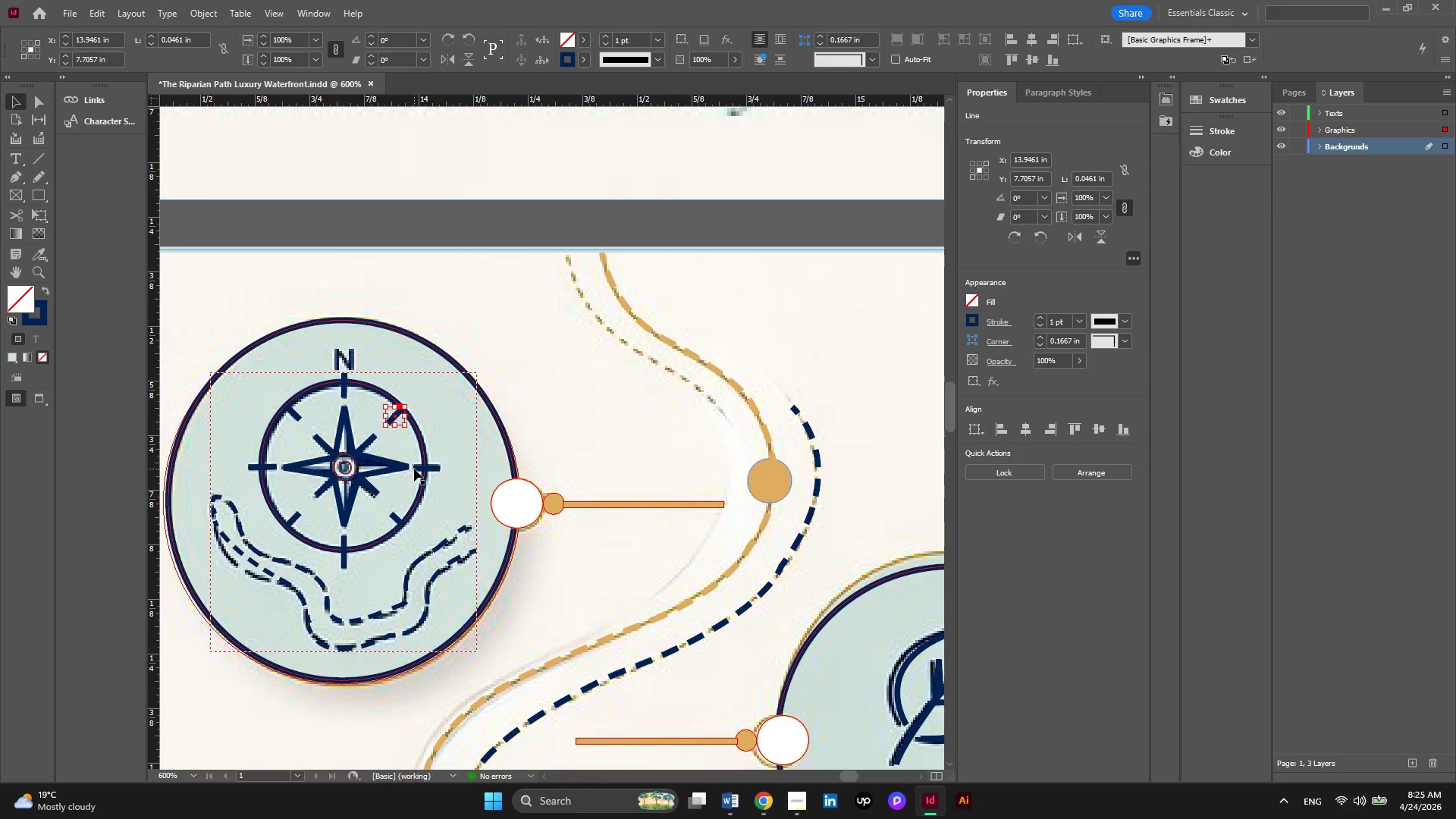 
hold_key(key=ShiftLeft, duration=0.88)
left_click([414, 469])
 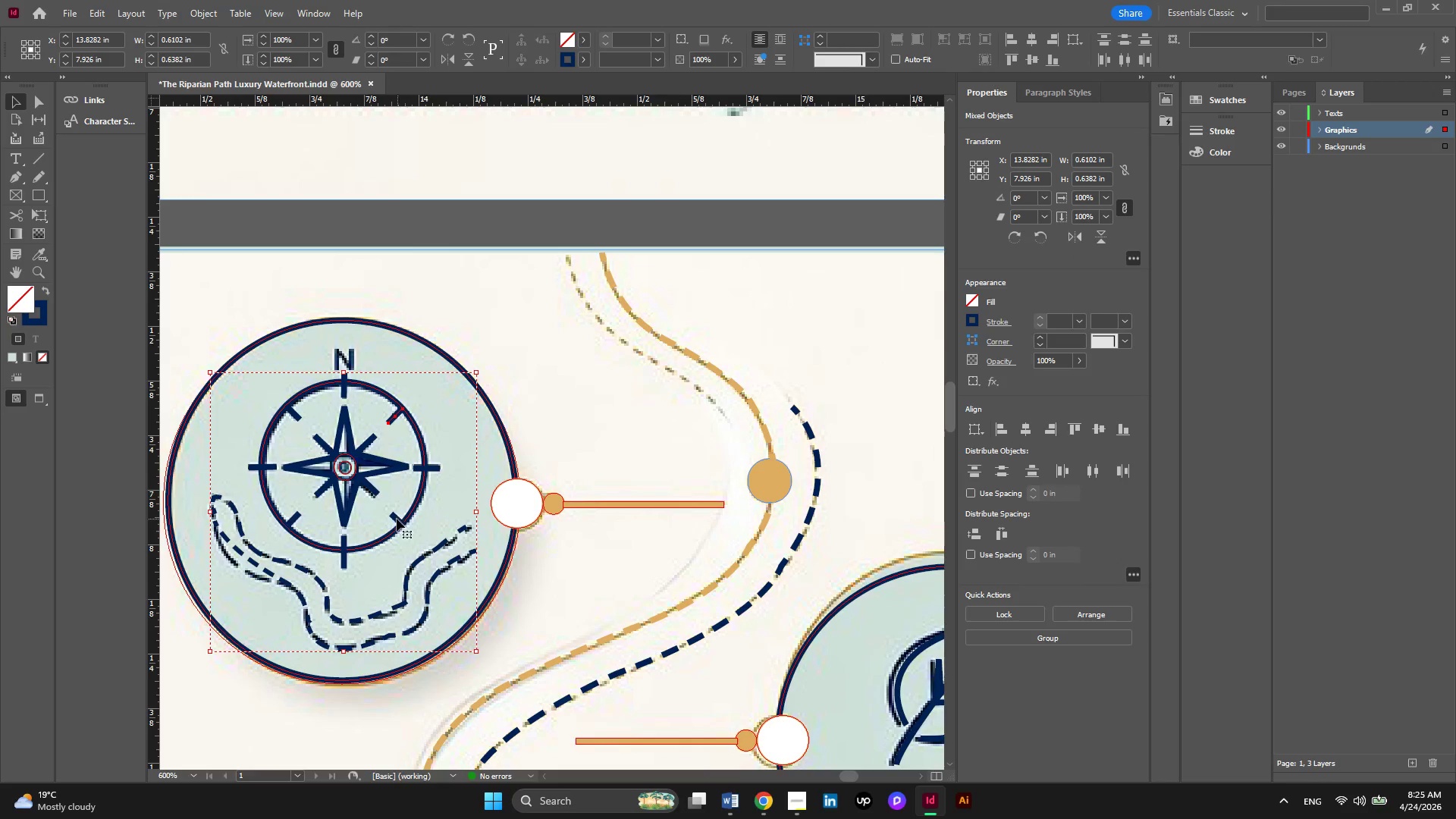 
hold_key(key=ShiftLeft, duration=0.61)
 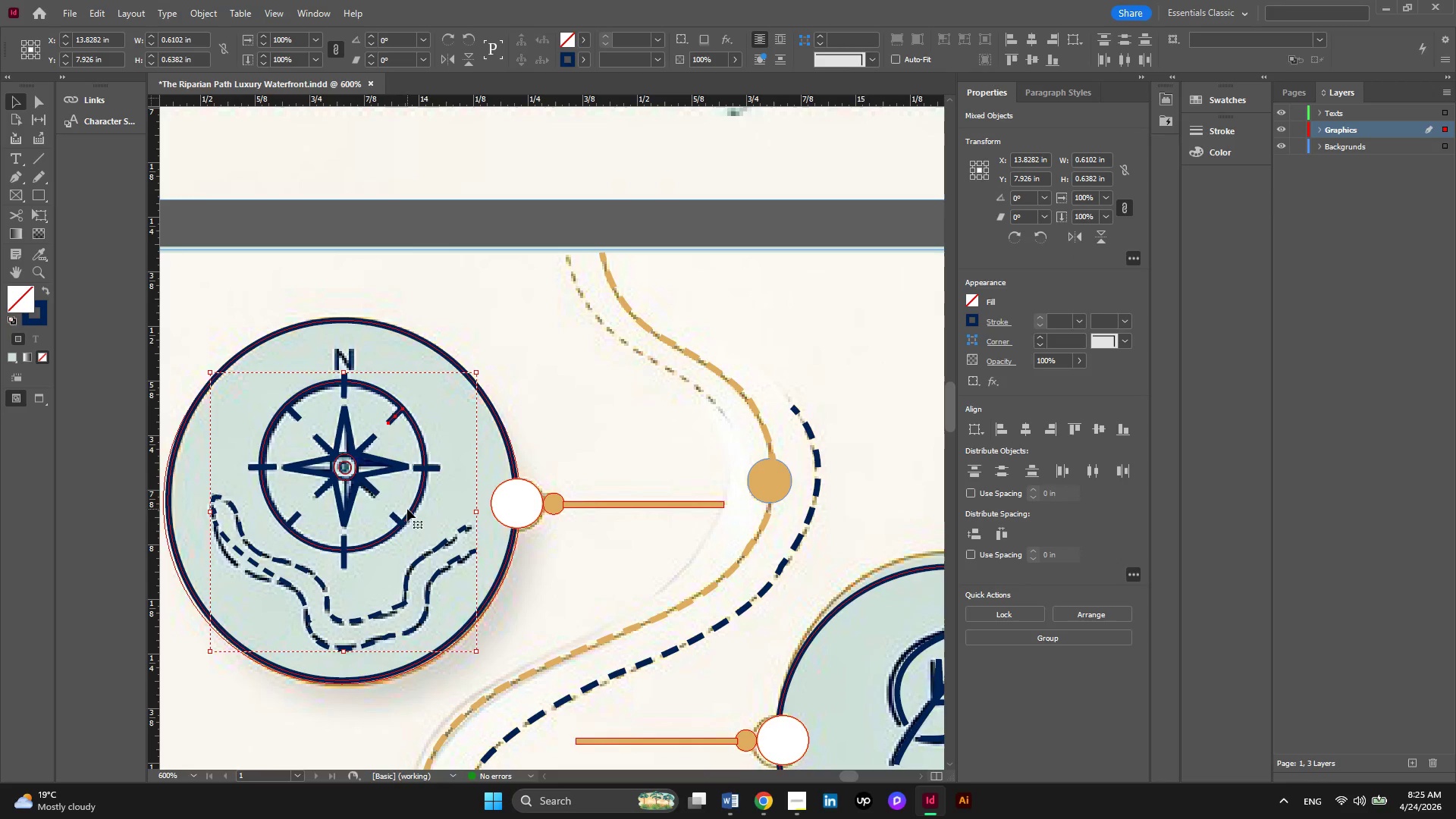 
right_click([407, 509])
 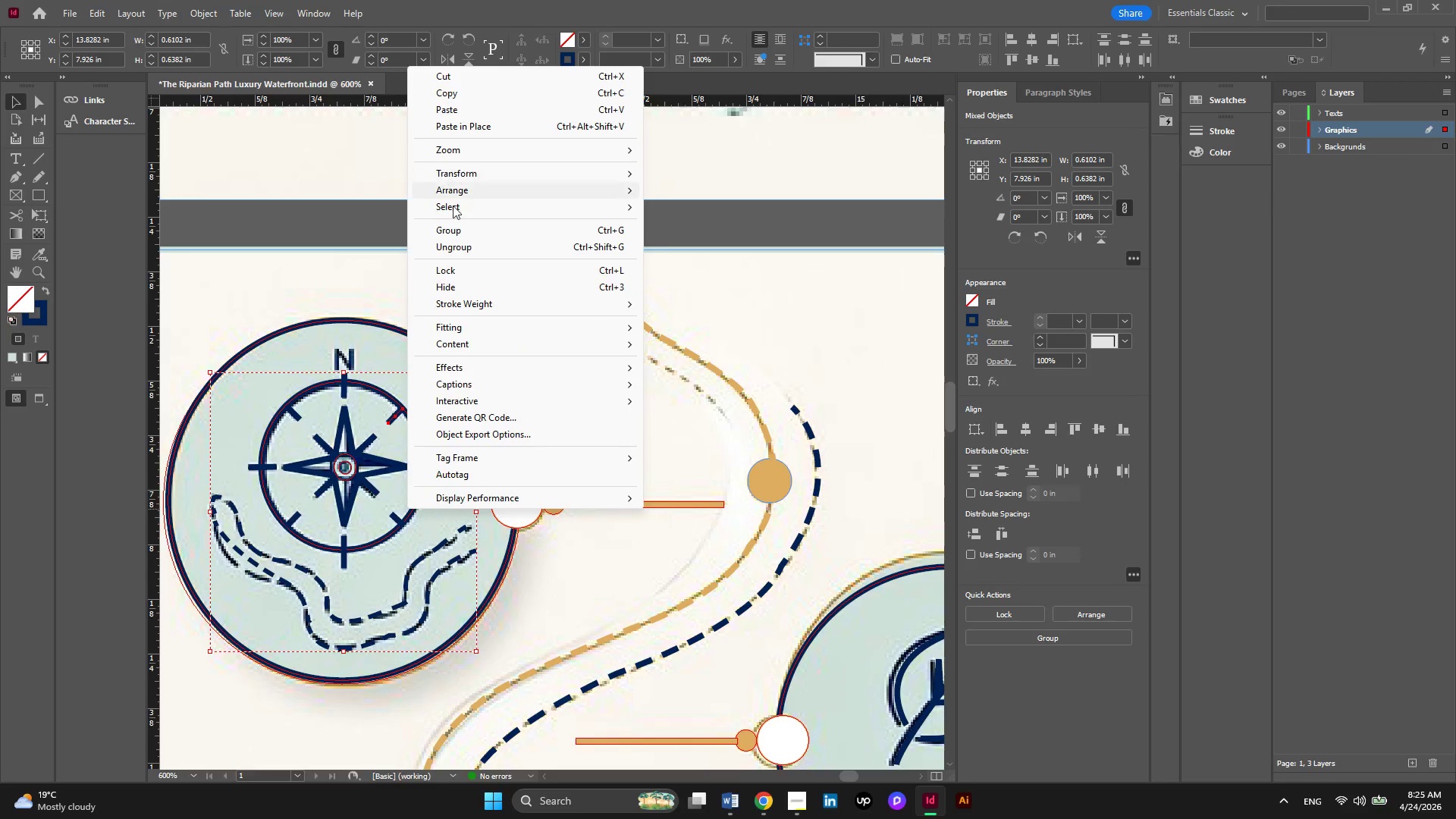 
left_click([453, 231])
 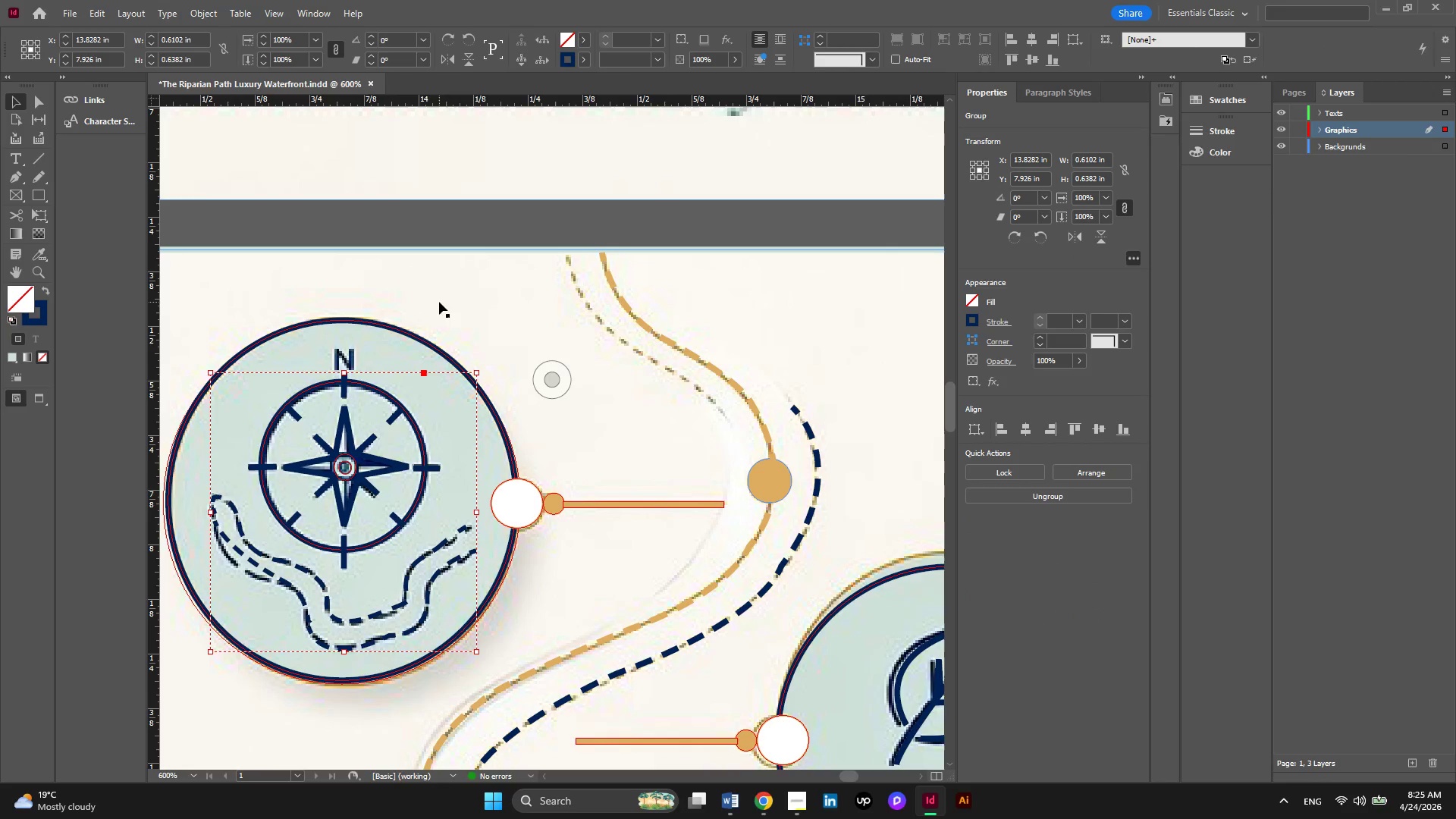 
left_click([439, 302])
 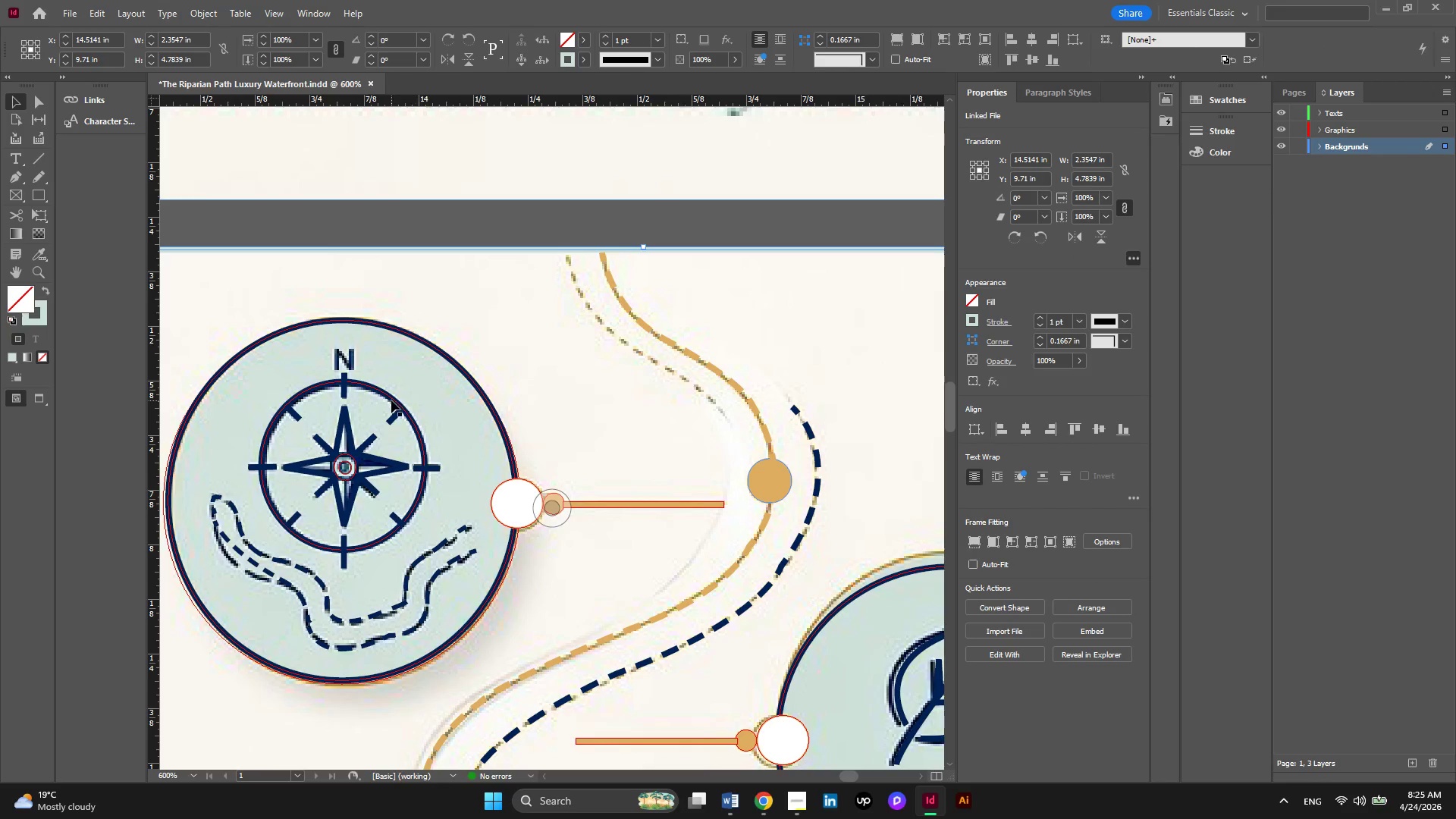 
left_click([391, 400])
 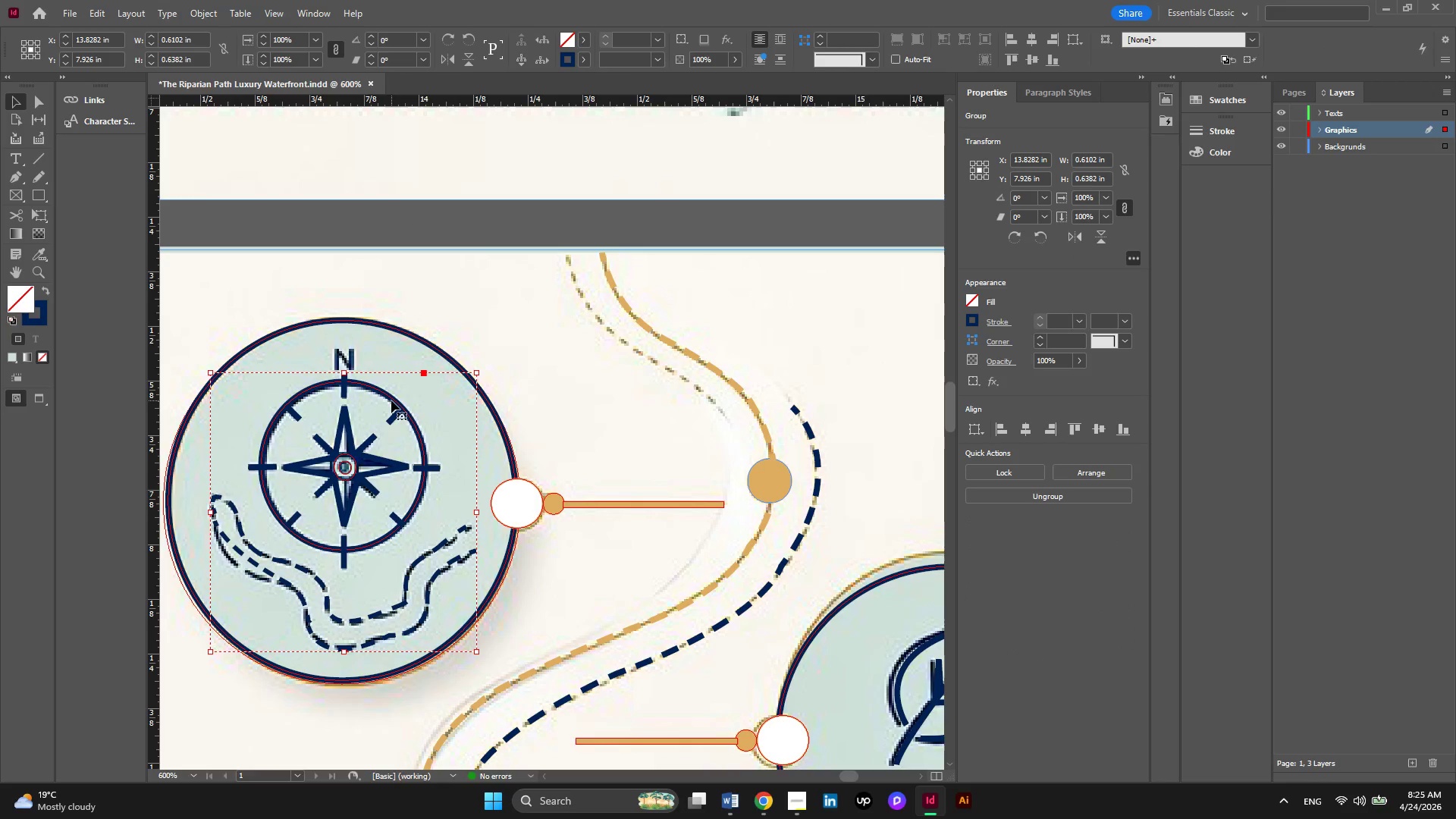 
left_click_drag(start_coordinate=[391, 400], to_coordinate=[362, 383])
 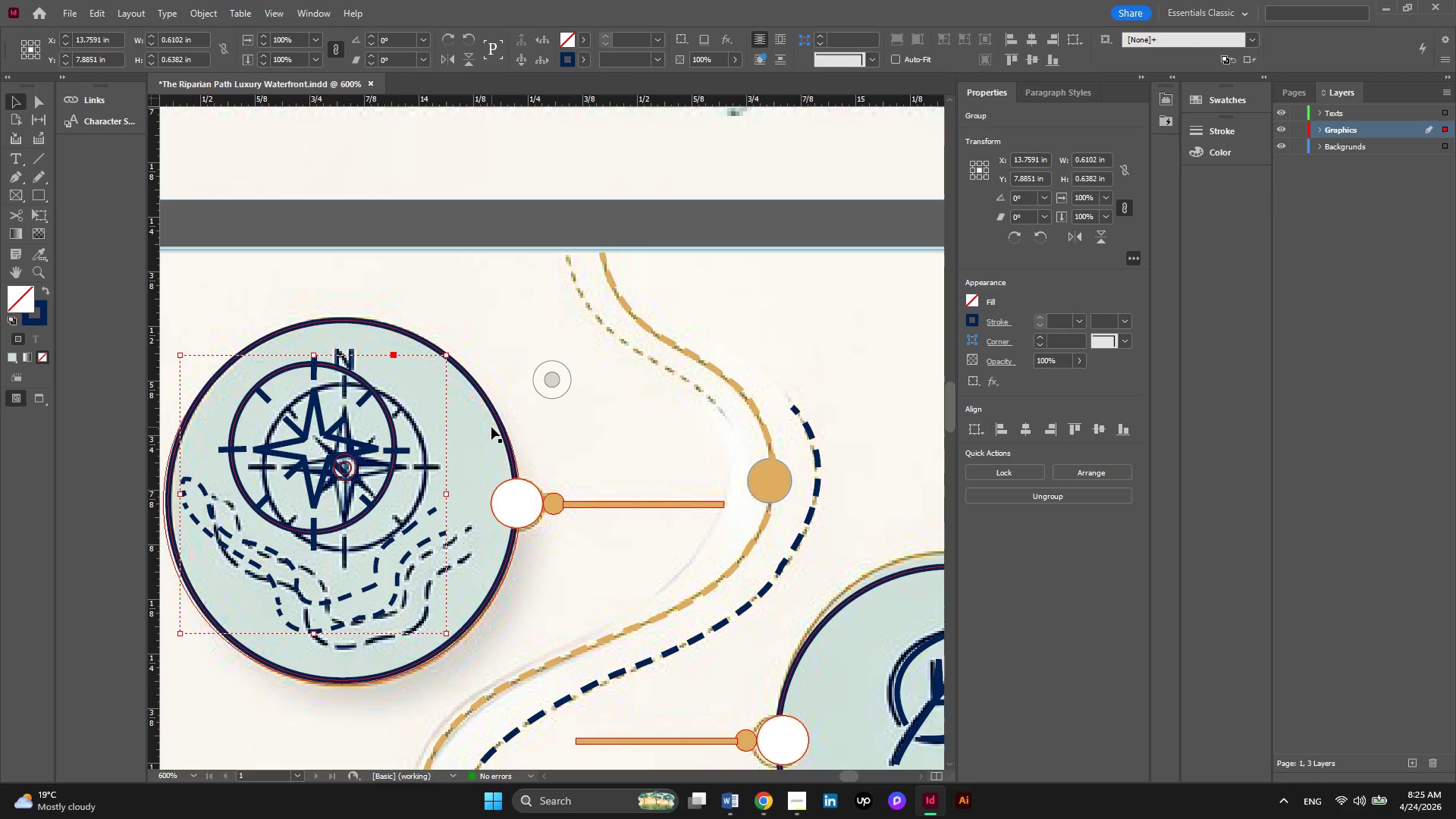 
key(Control+Z)
 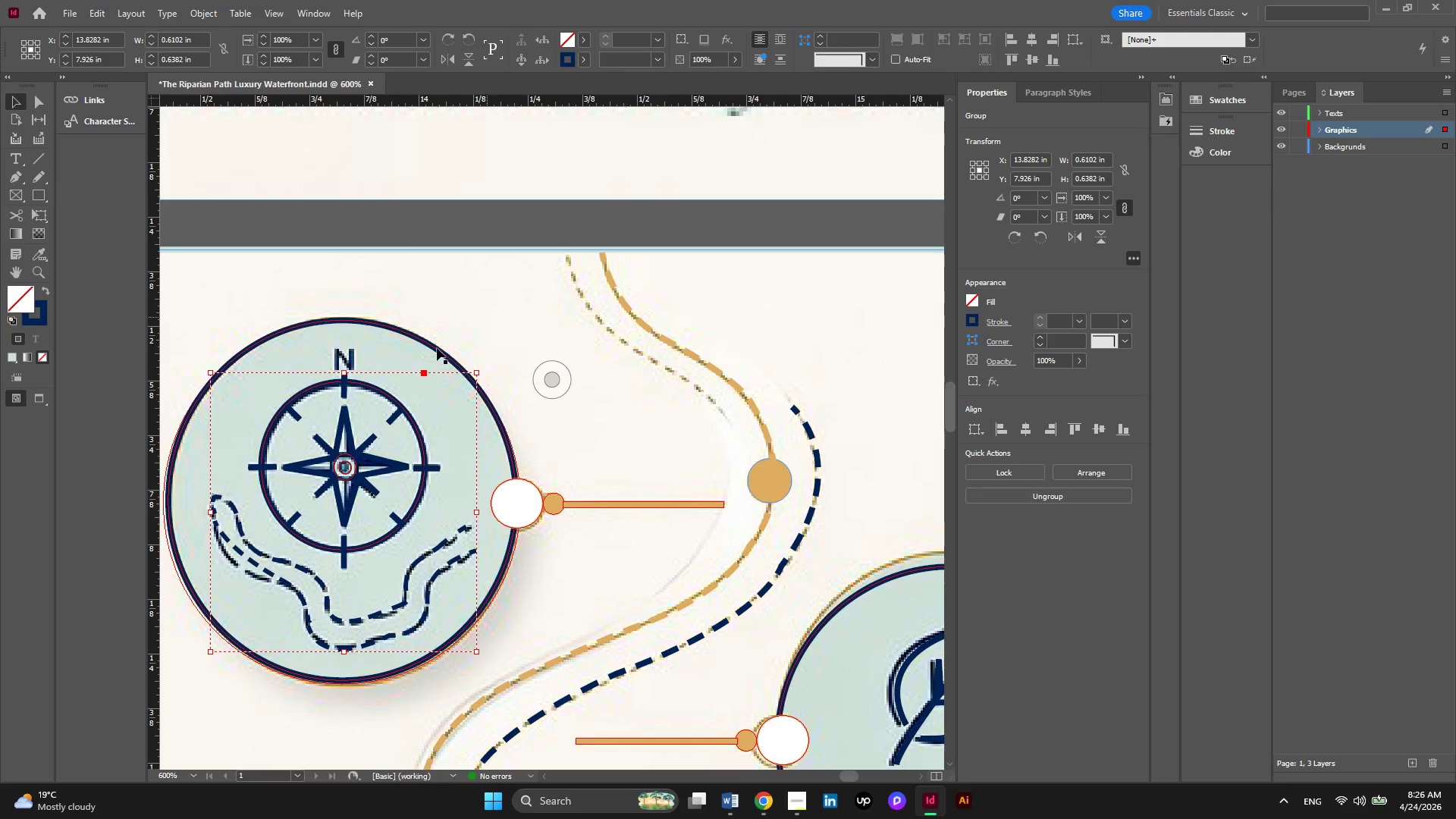 
left_click([434, 351])
 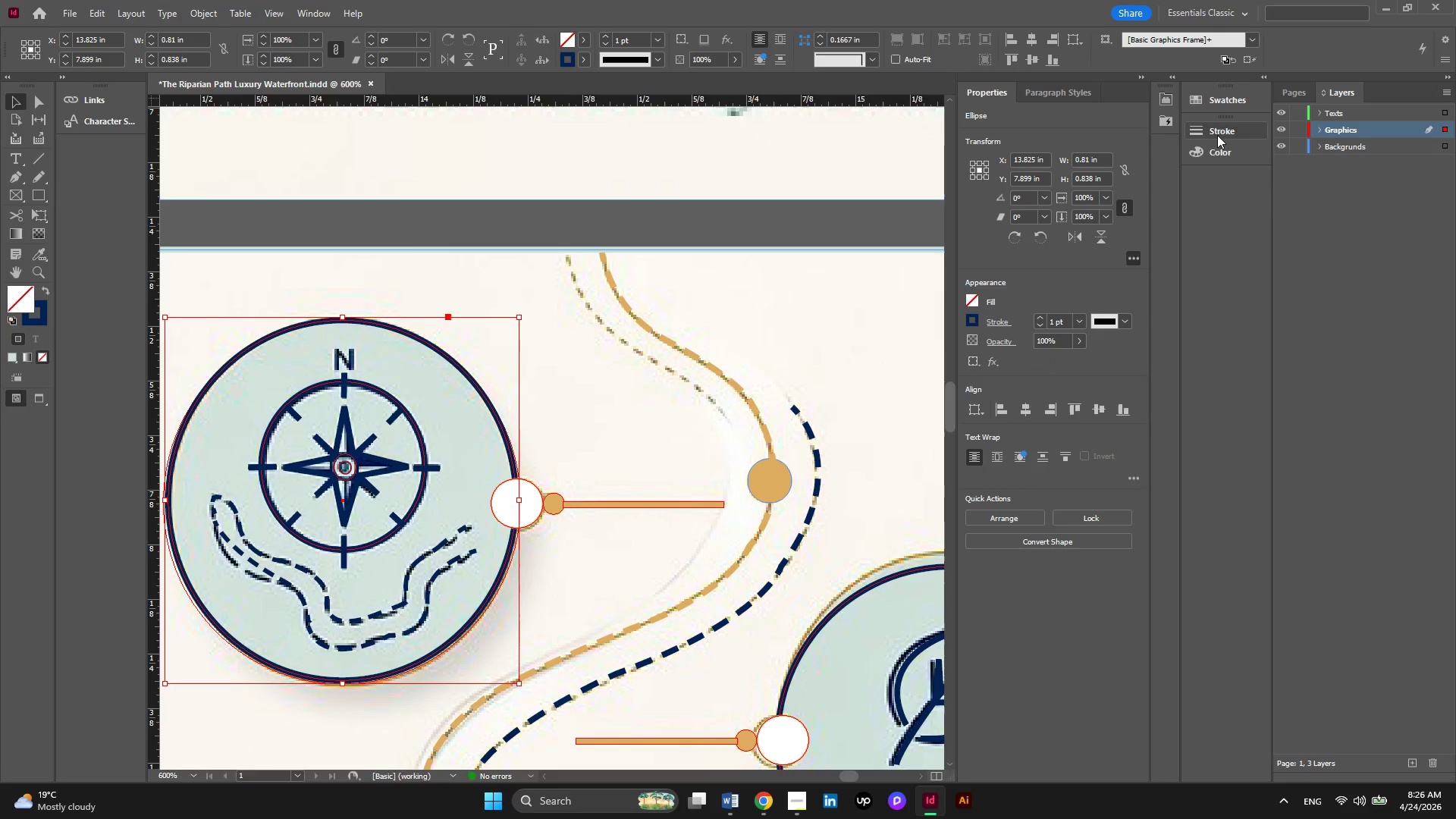 
left_click([1200, 105])
 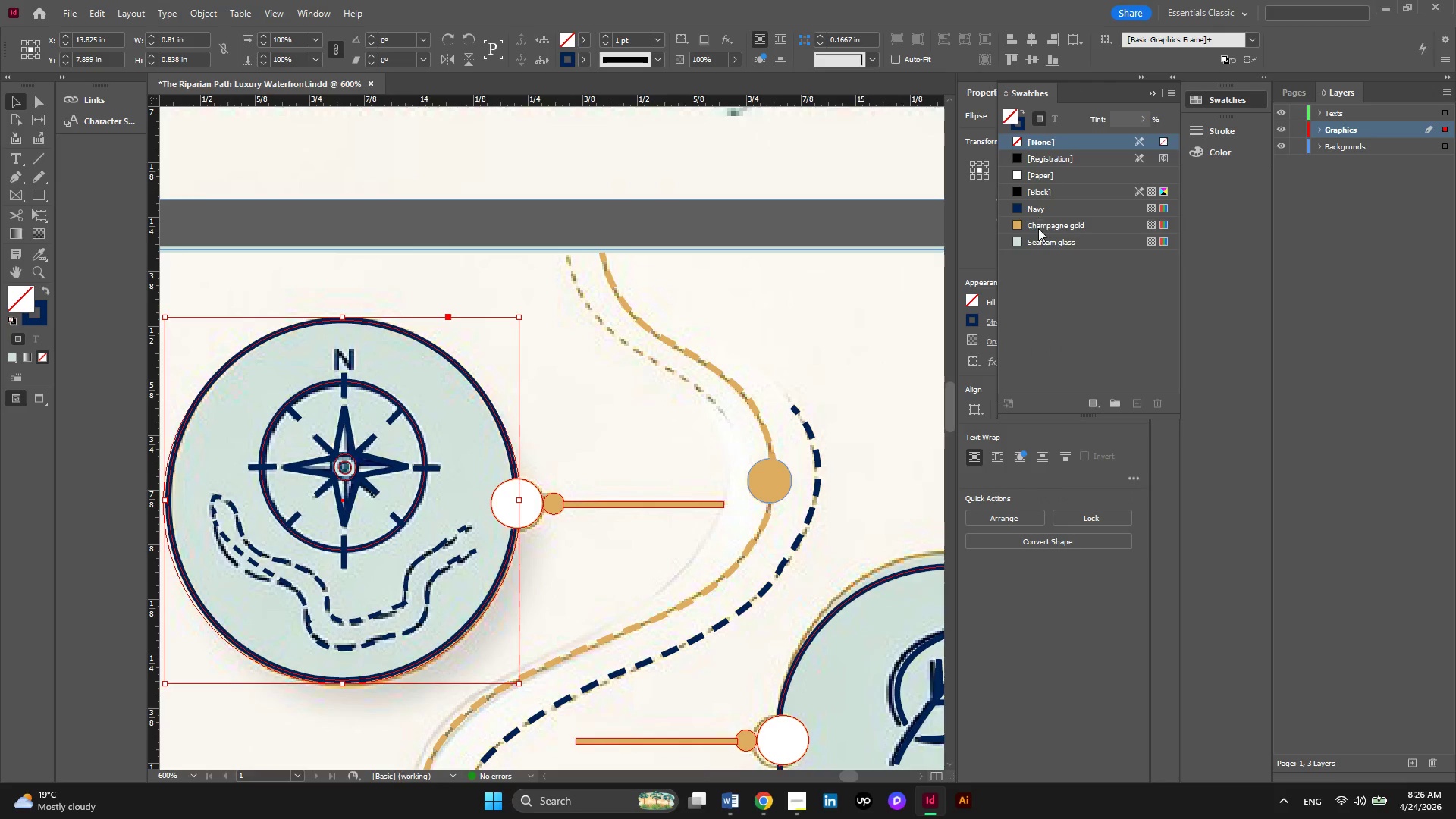 
left_click([1019, 240])
 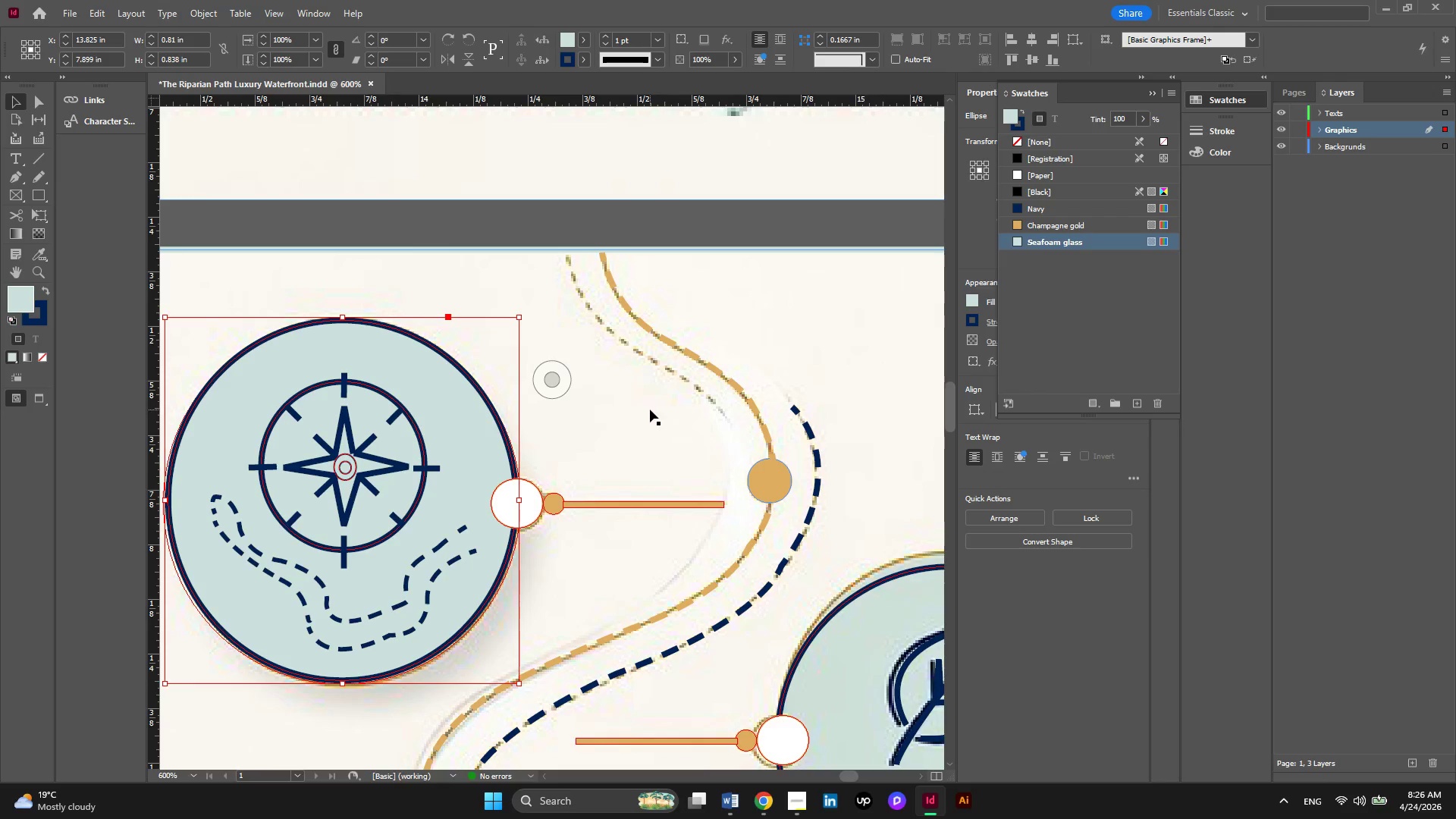 
left_click([648, 425])
 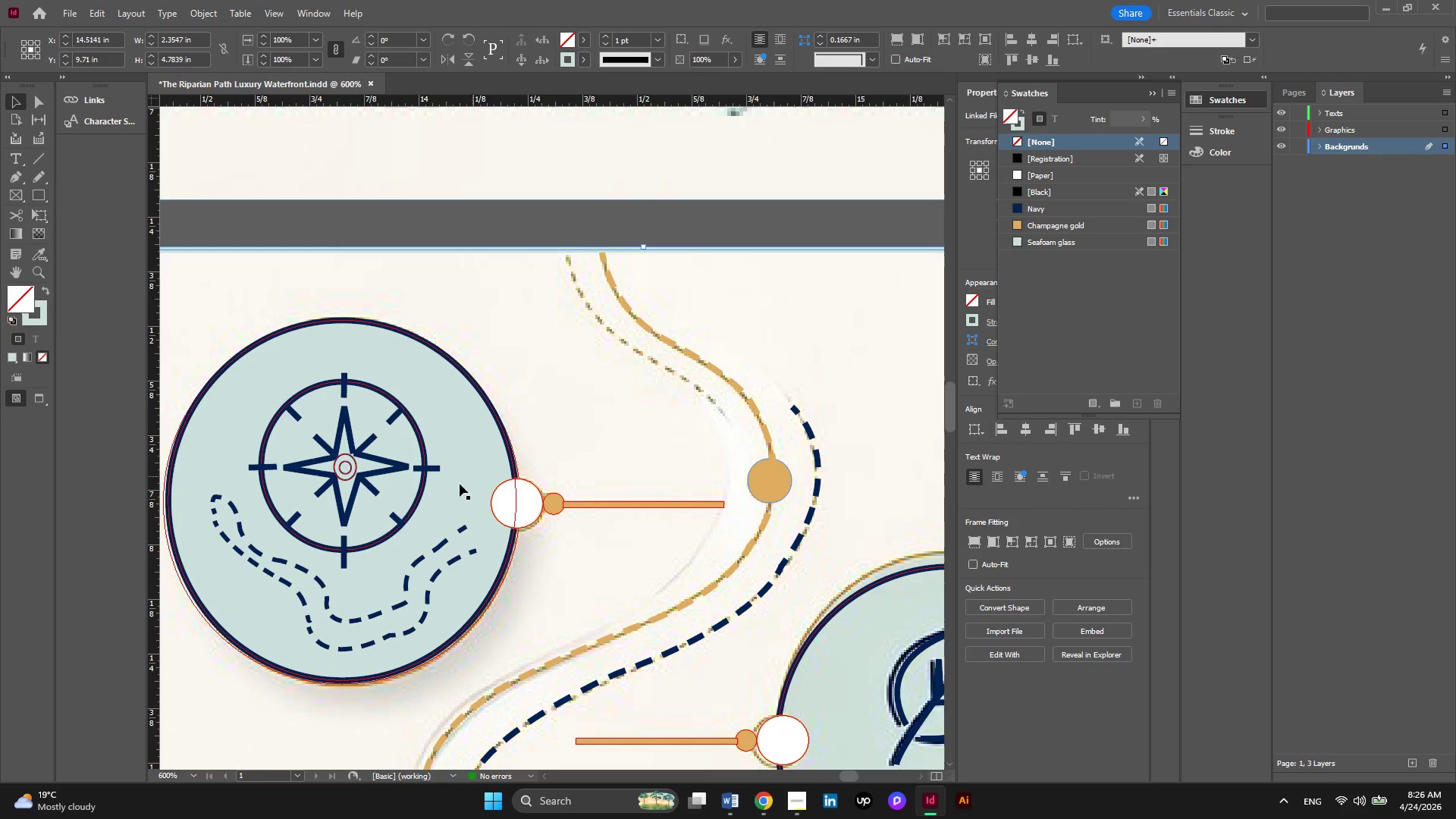 
hold_key(key=AltLeft, duration=0.56)
scroll: coordinate [370, 502], scroll_direction: up, amount: 3.0
 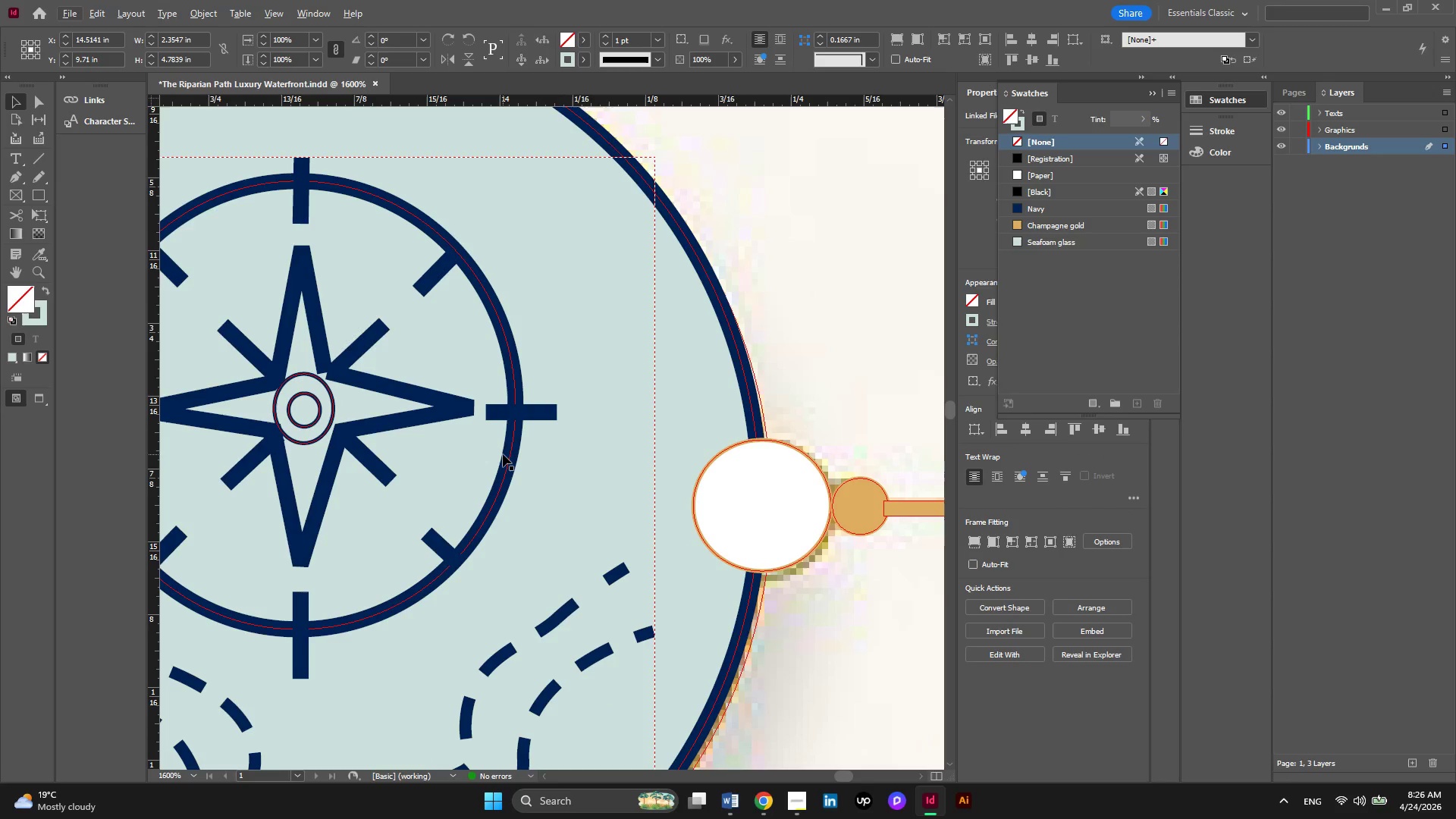 
hold_key(key=AltLeft, duration=0.7)
scroll: coordinate [503, 454], scroll_direction: down, amount: 3.0
 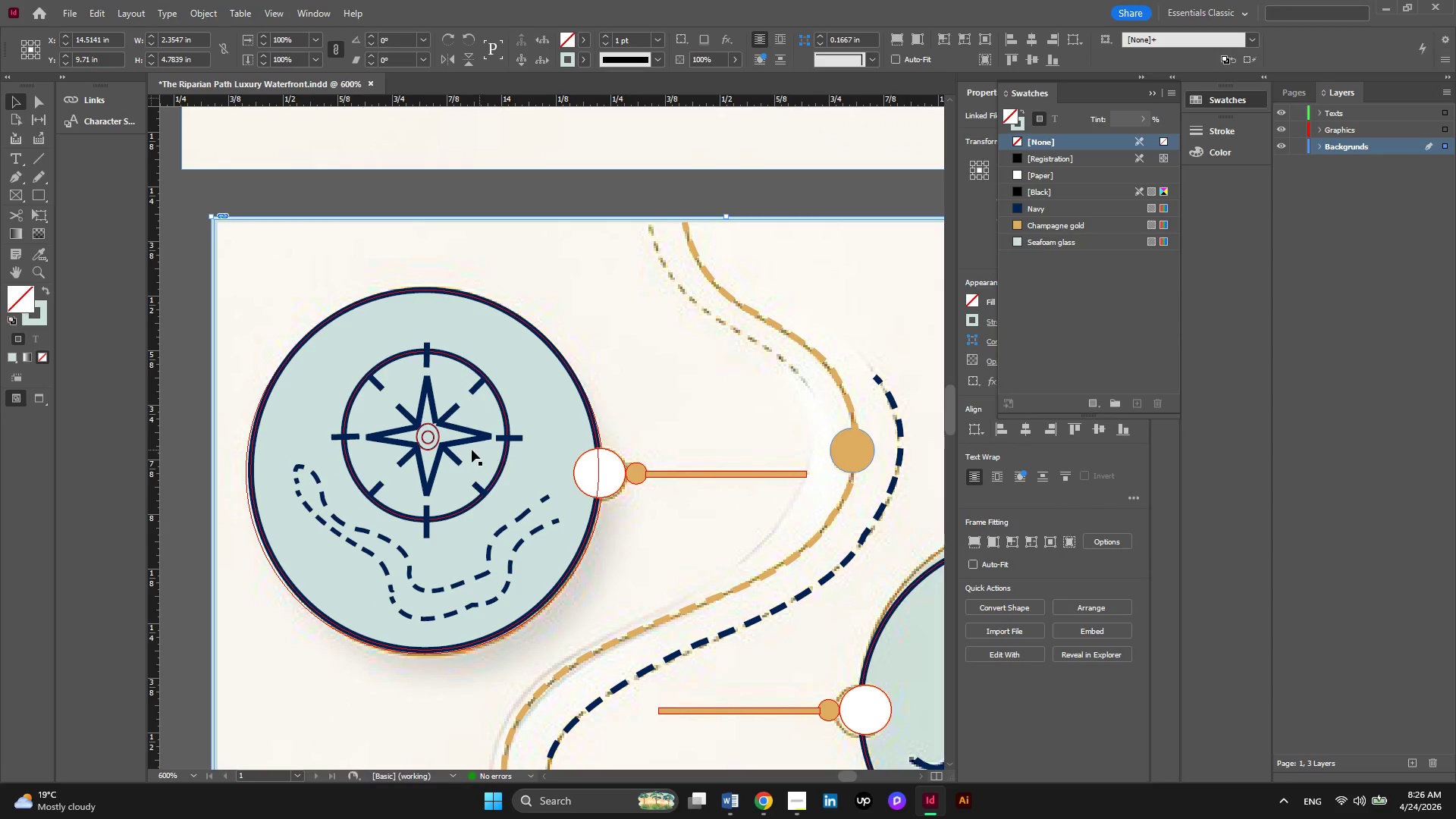 
hold_key(key=AltLeft, duration=0.47)
scroll: coordinate [469, 450], scroll_direction: down, amount: 1.0
 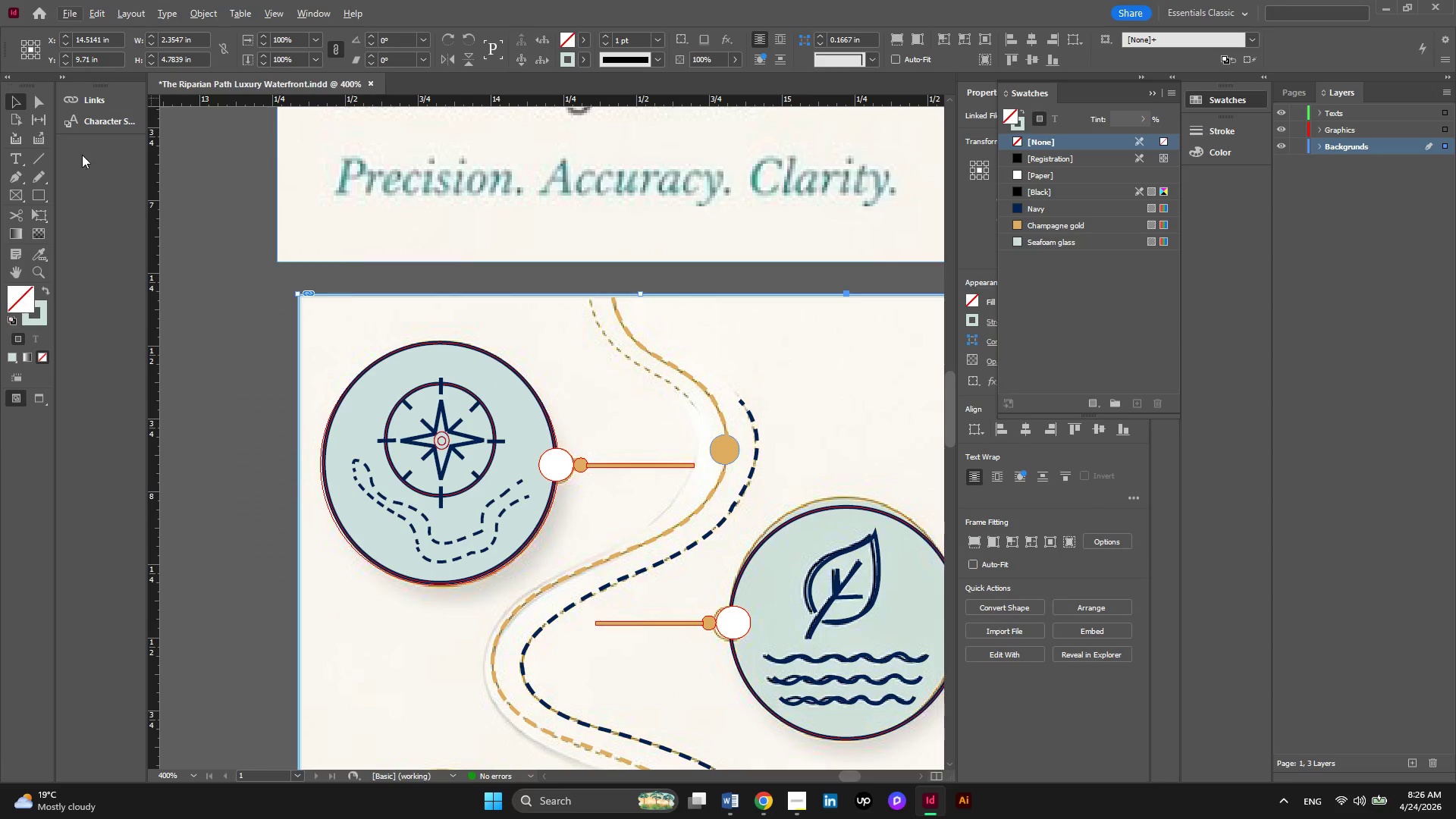 
hold_key(key=AltLeft, duration=0.41)
scroll: coordinate [438, 417], scroll_direction: up, amount: 3.0
 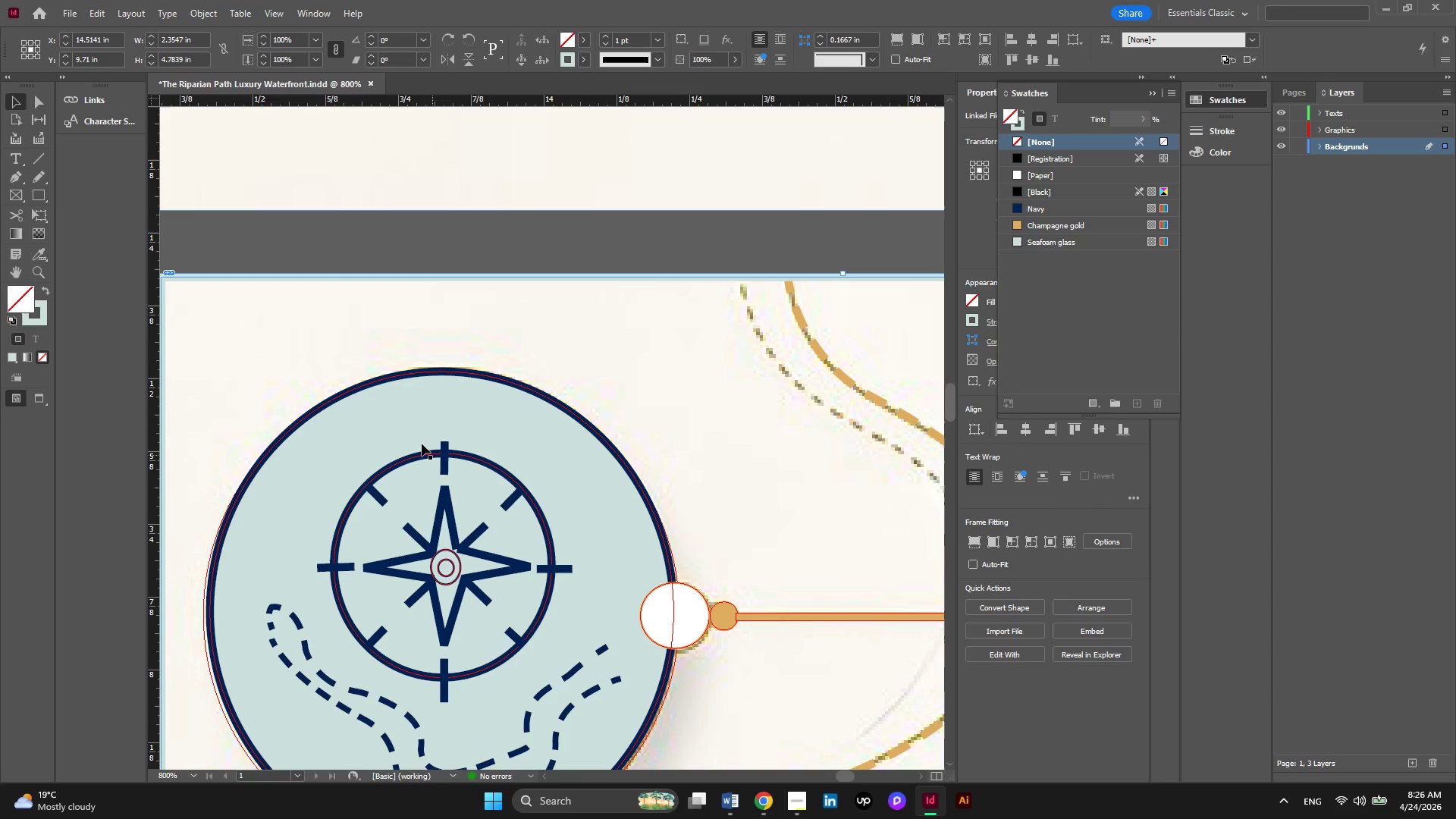 
scroll: coordinate [422, 444], scroll_direction: down, amount: 1.0
 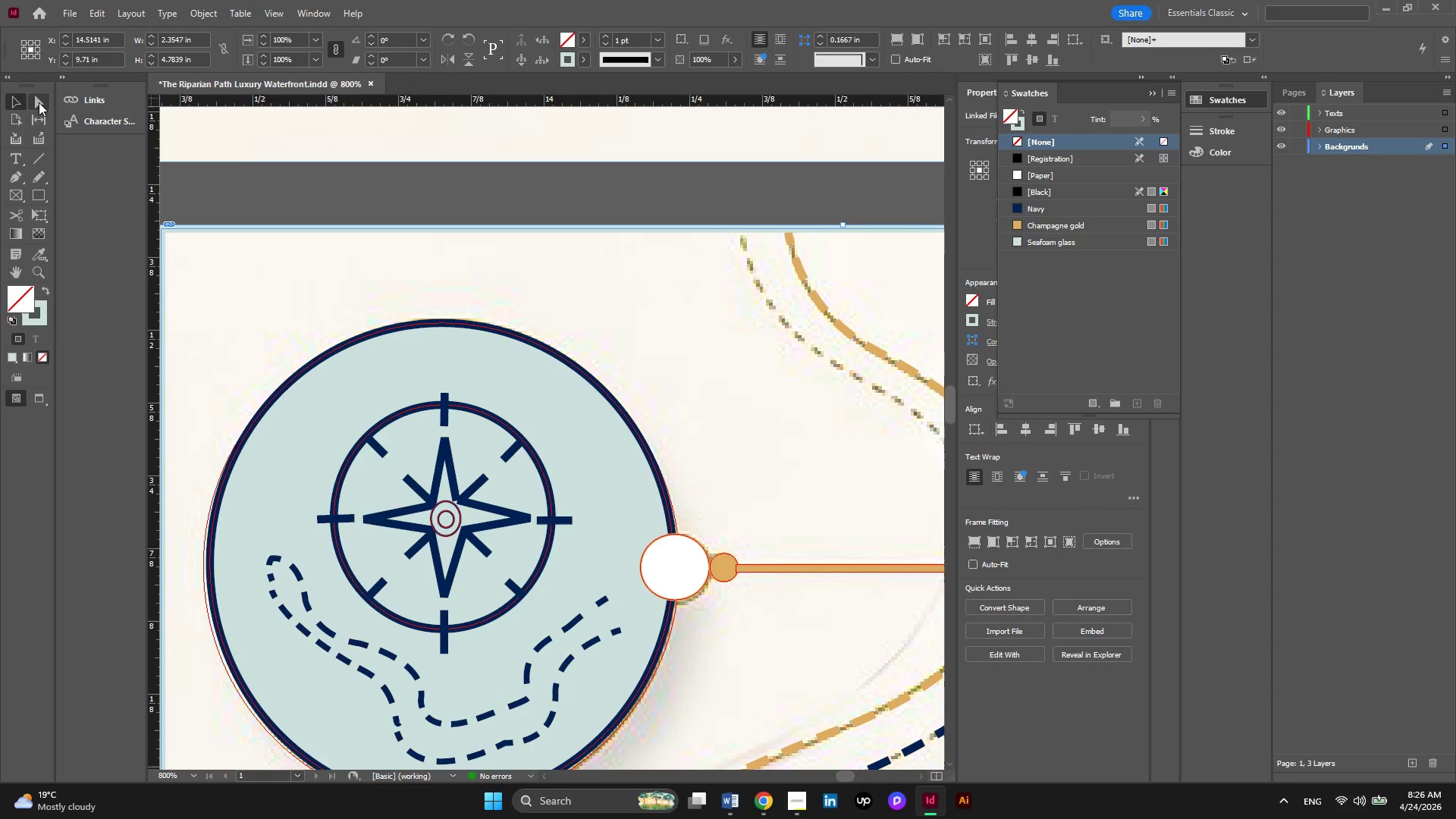 
left_click([36, 102])
 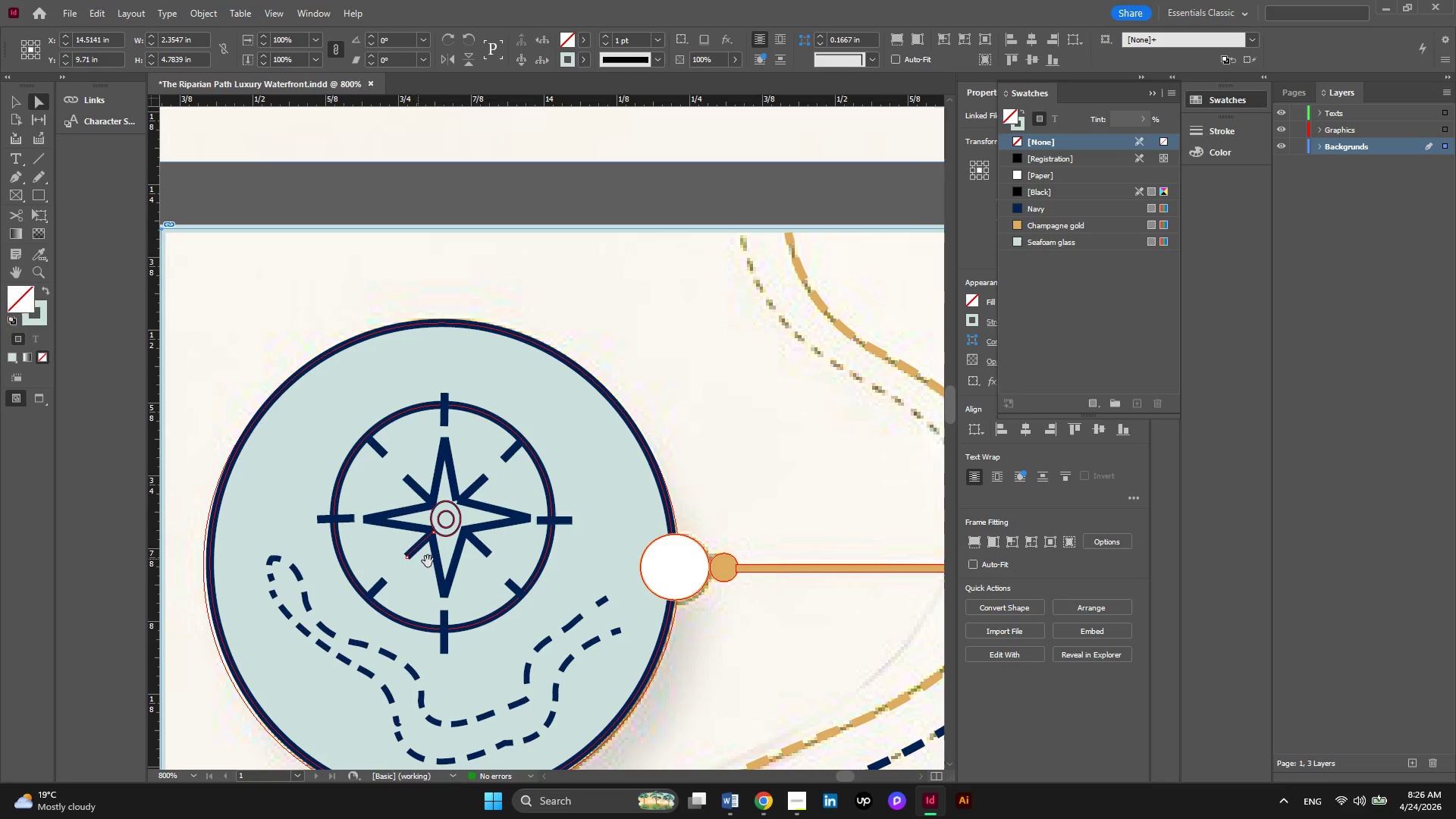 
hold_key(key=AltLeft, duration=0.47)
scroll: coordinate [457, 566], scroll_direction: up, amount: 4.0
 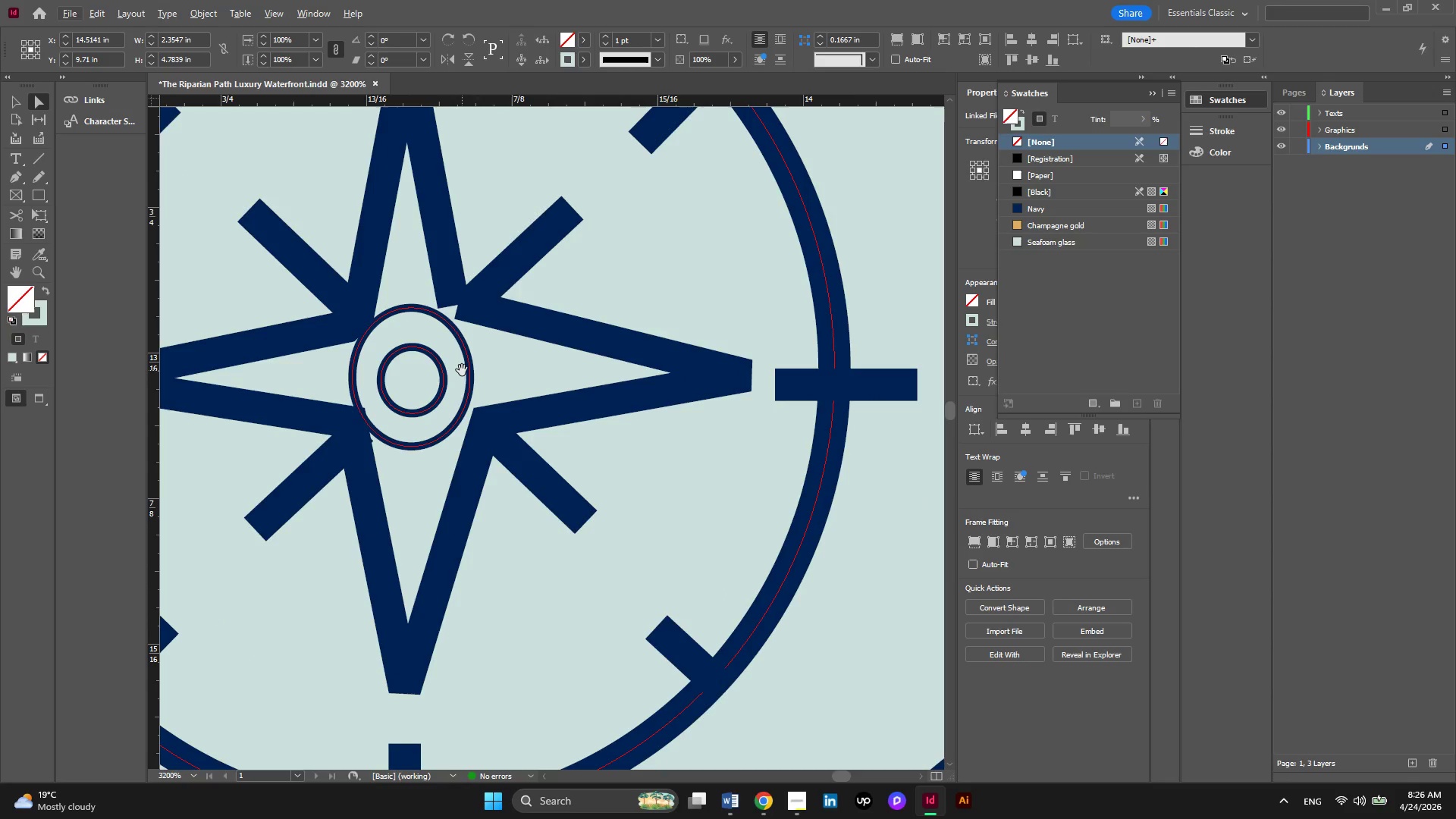 
left_click([470, 355])
 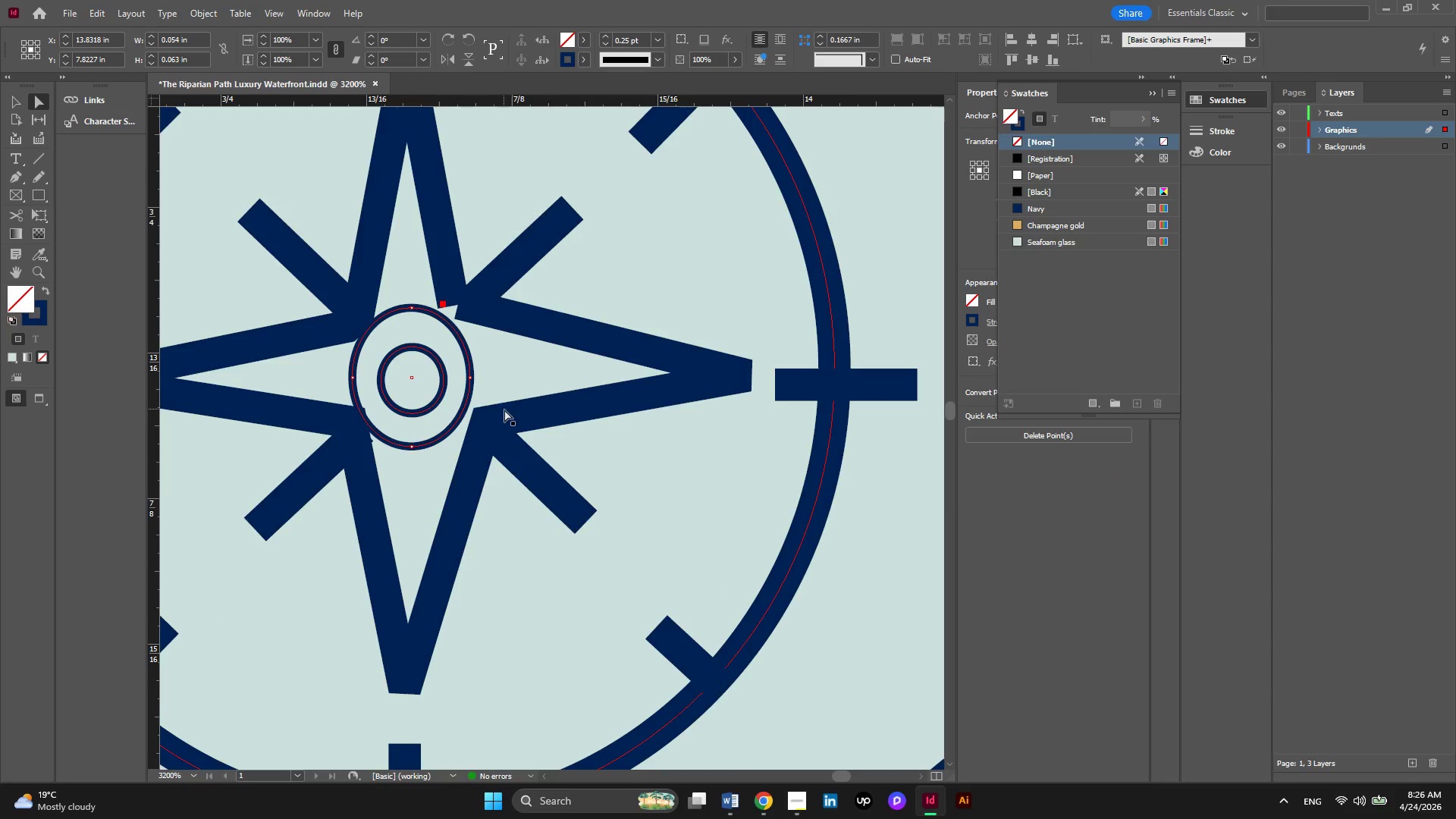 
hold_key(key=AltLeft, duration=0.38)
scroll: coordinate [504, 410], scroll_direction: down, amount: 2.0
 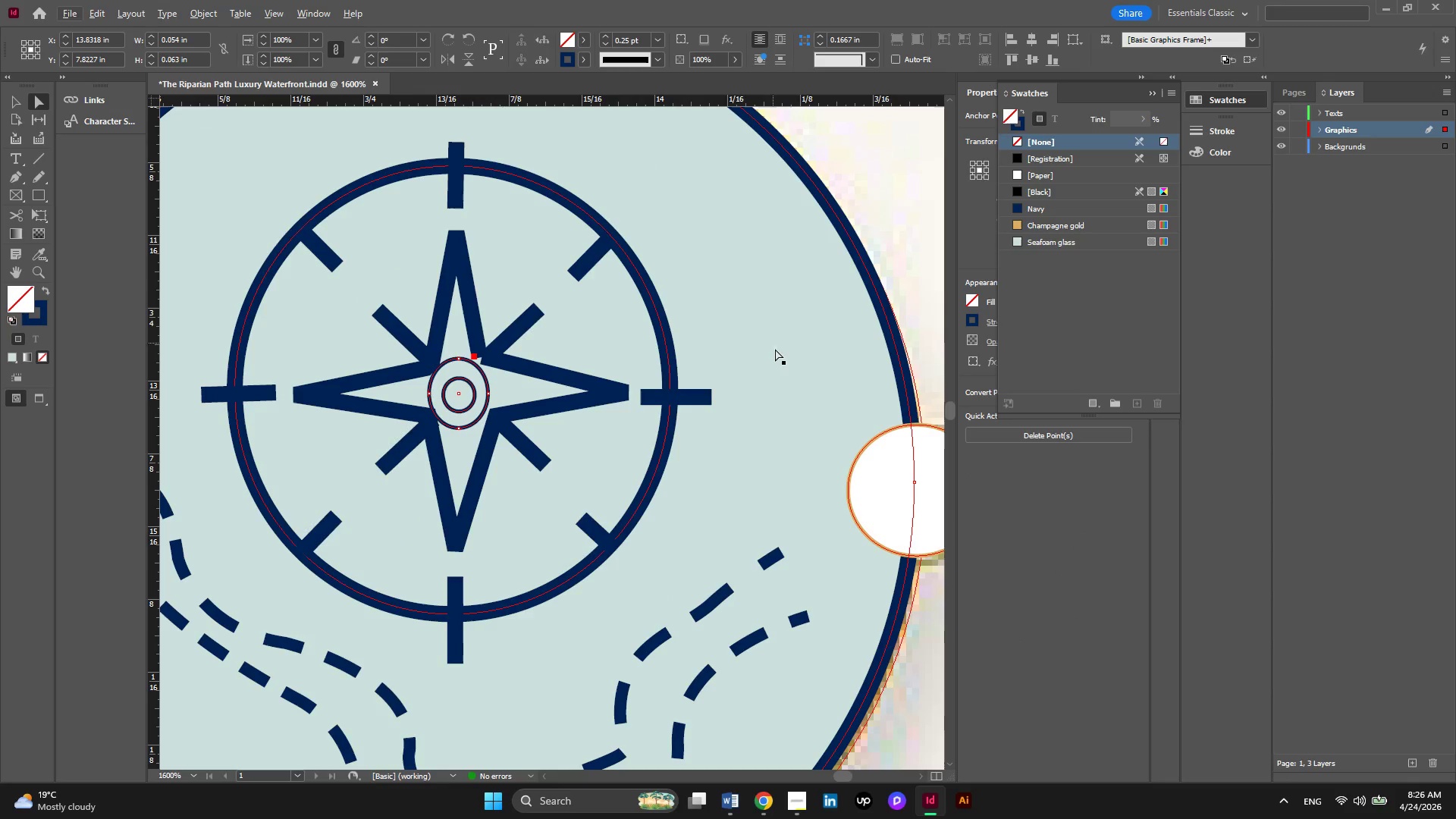 
key(Alt+AltLeft)
 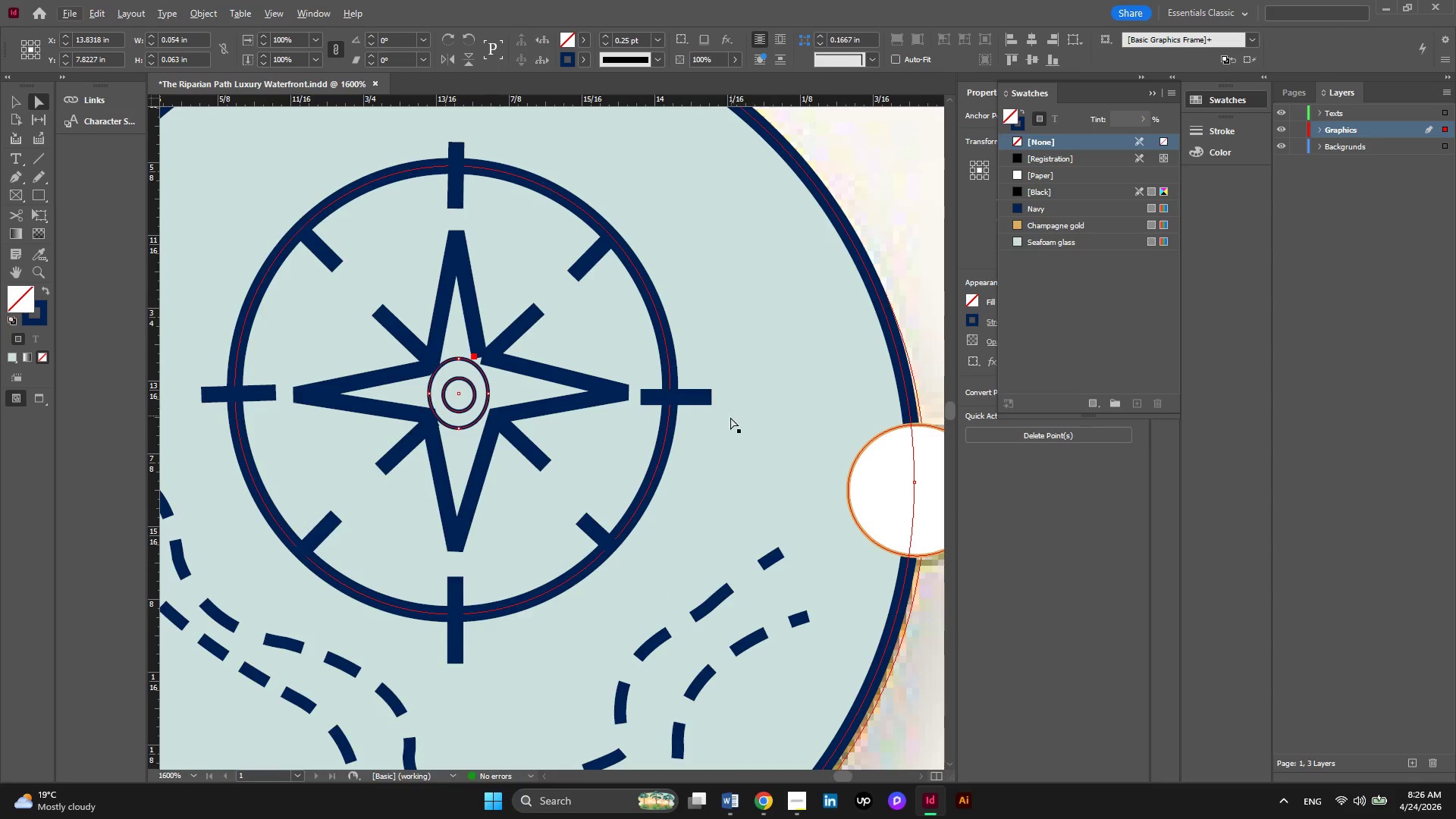 
scroll: coordinate [730, 417], scroll_direction: down, amount: 2.0
 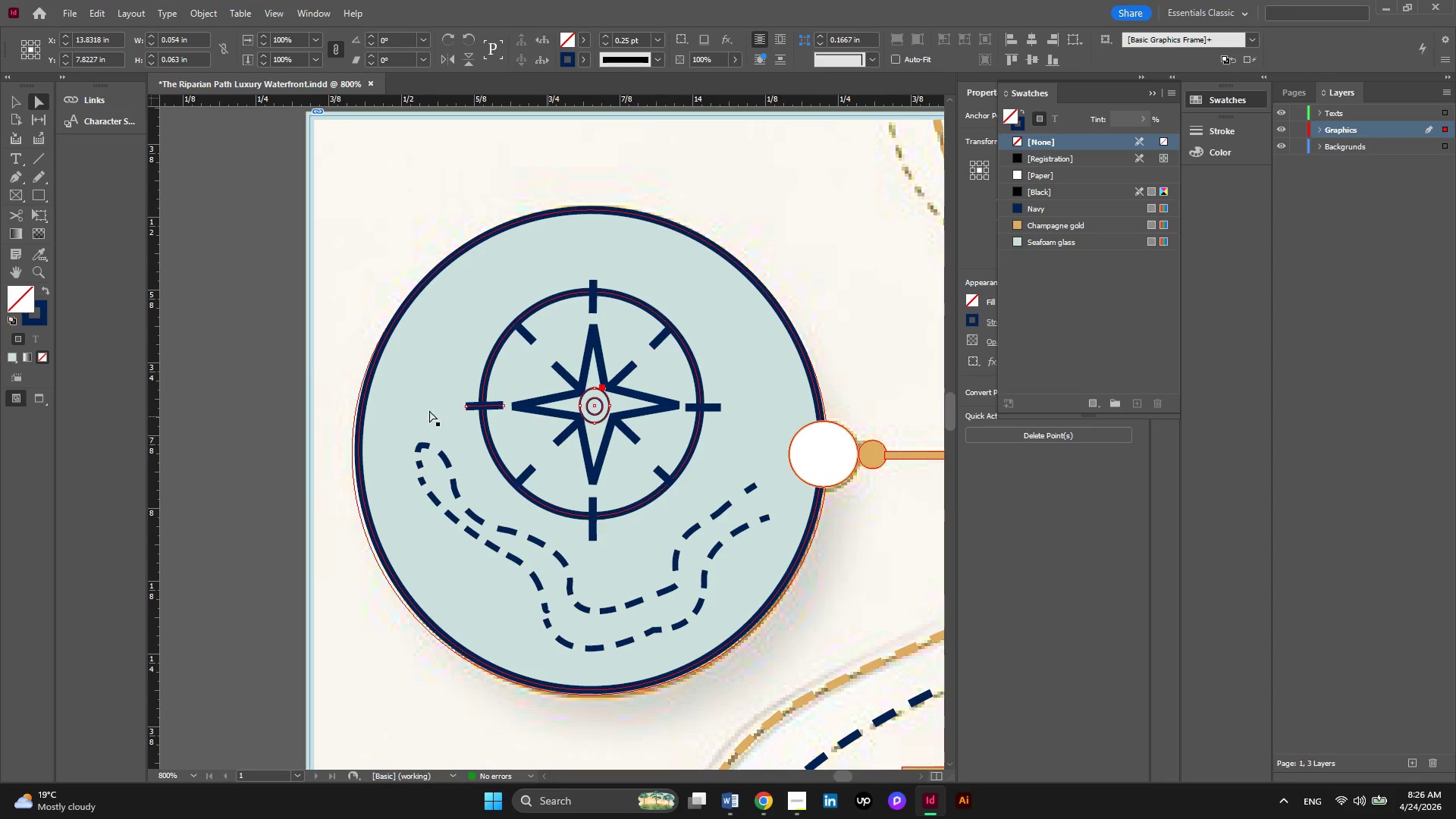 
key(Alt+AltLeft)
 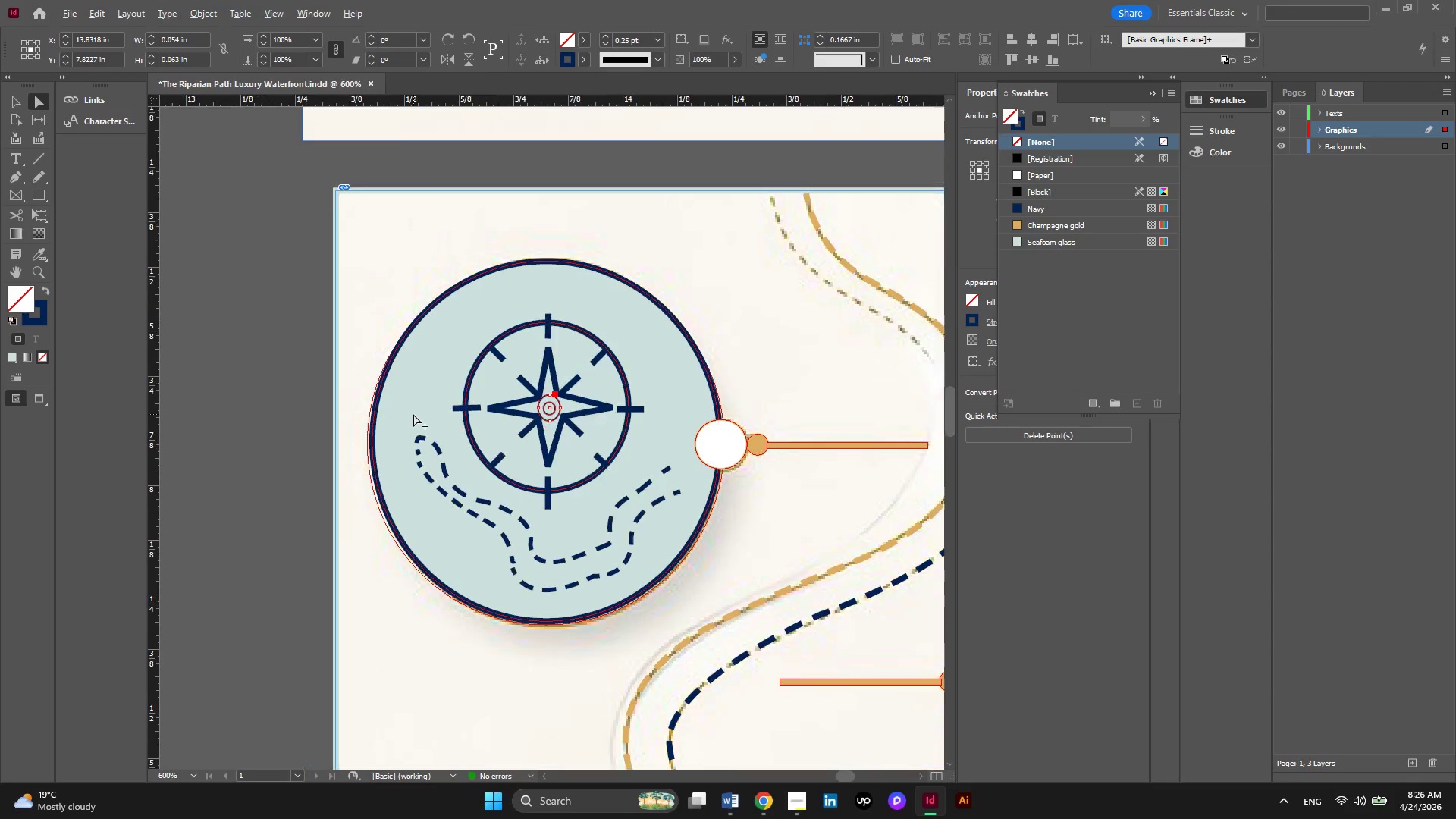 
scroll: coordinate [413, 414], scroll_direction: down, amount: 1.0
 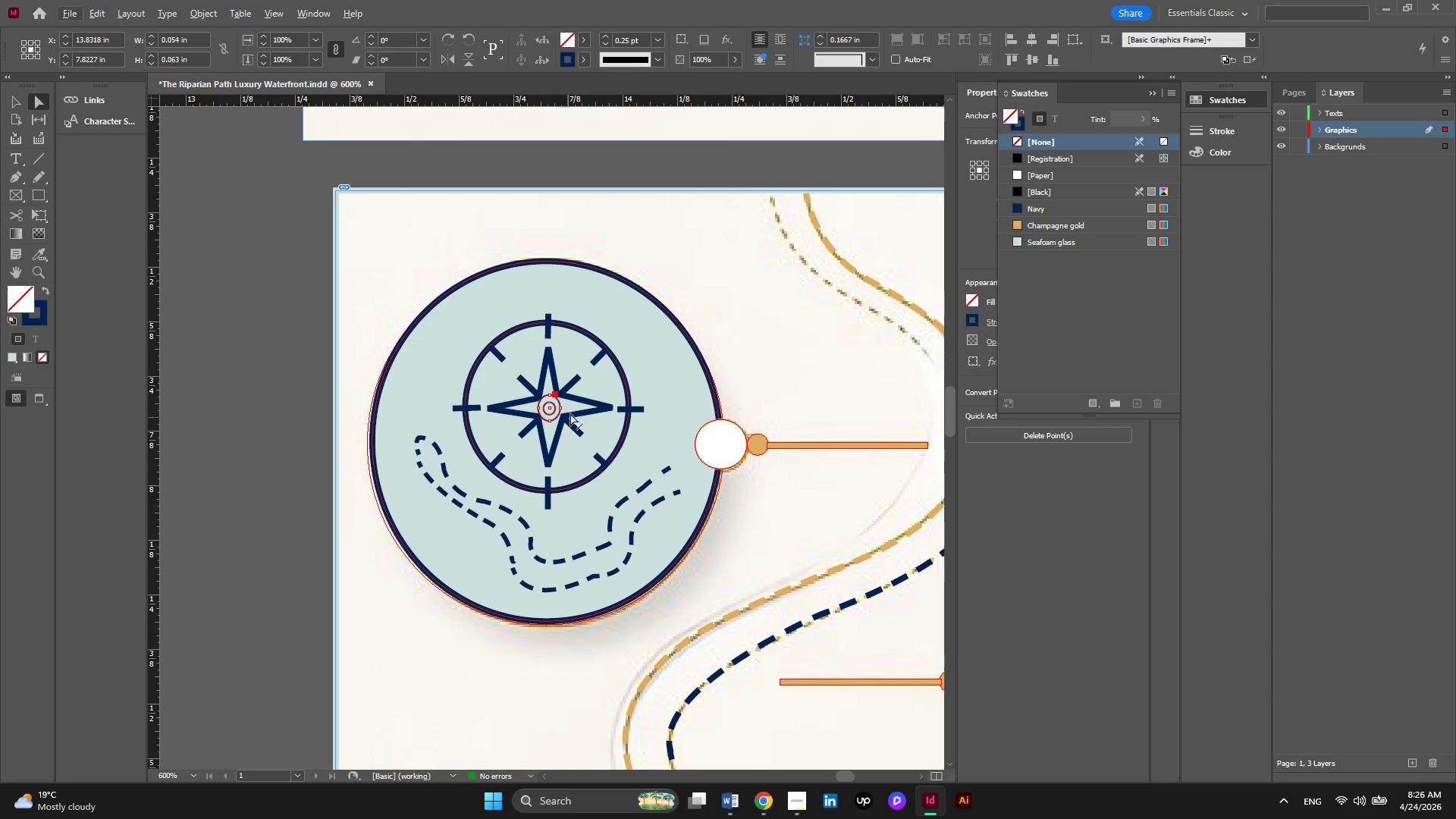 
hold_key(key=AltLeft, duration=0.42)
 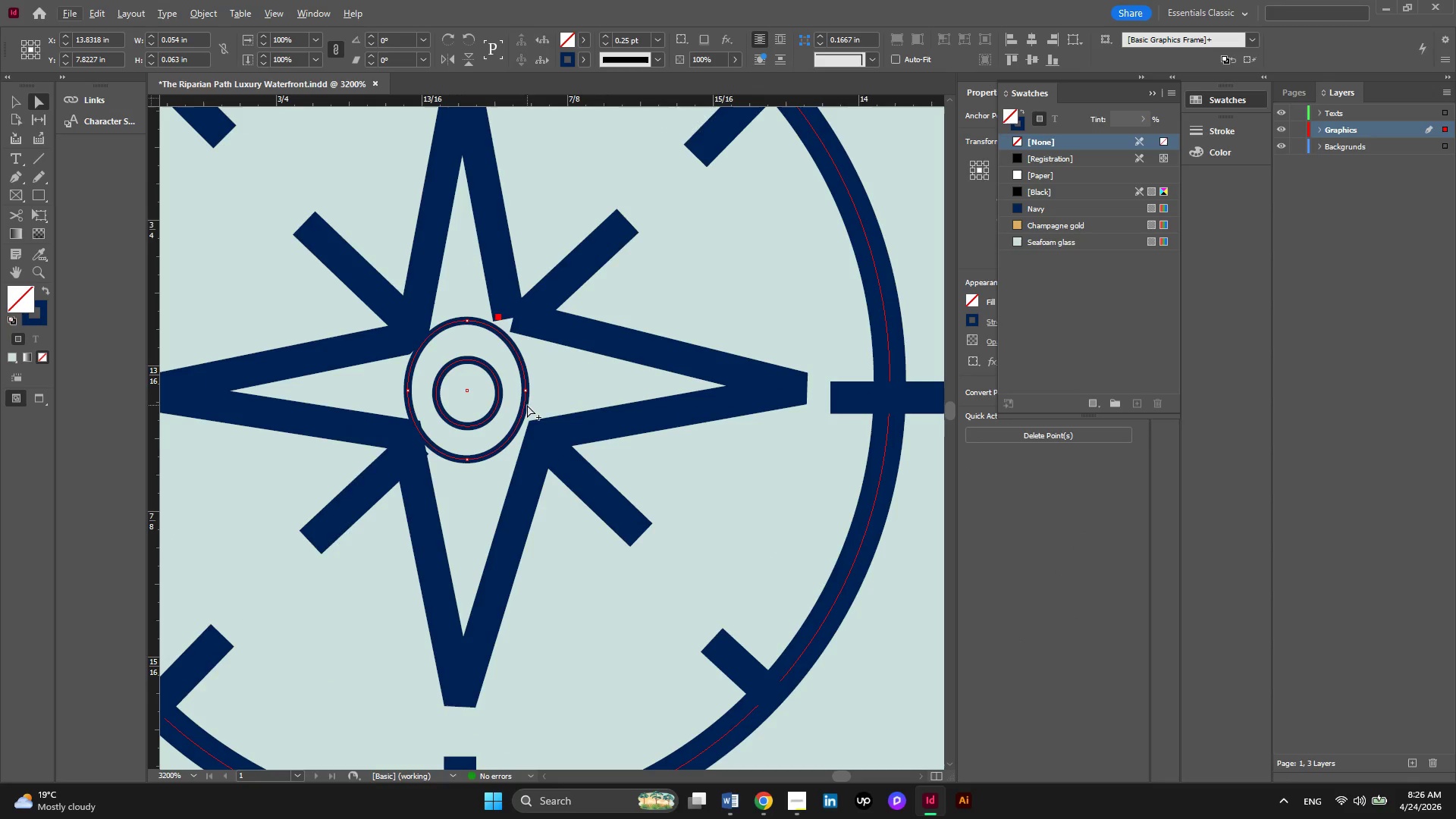 
key(Alt+AltLeft)
 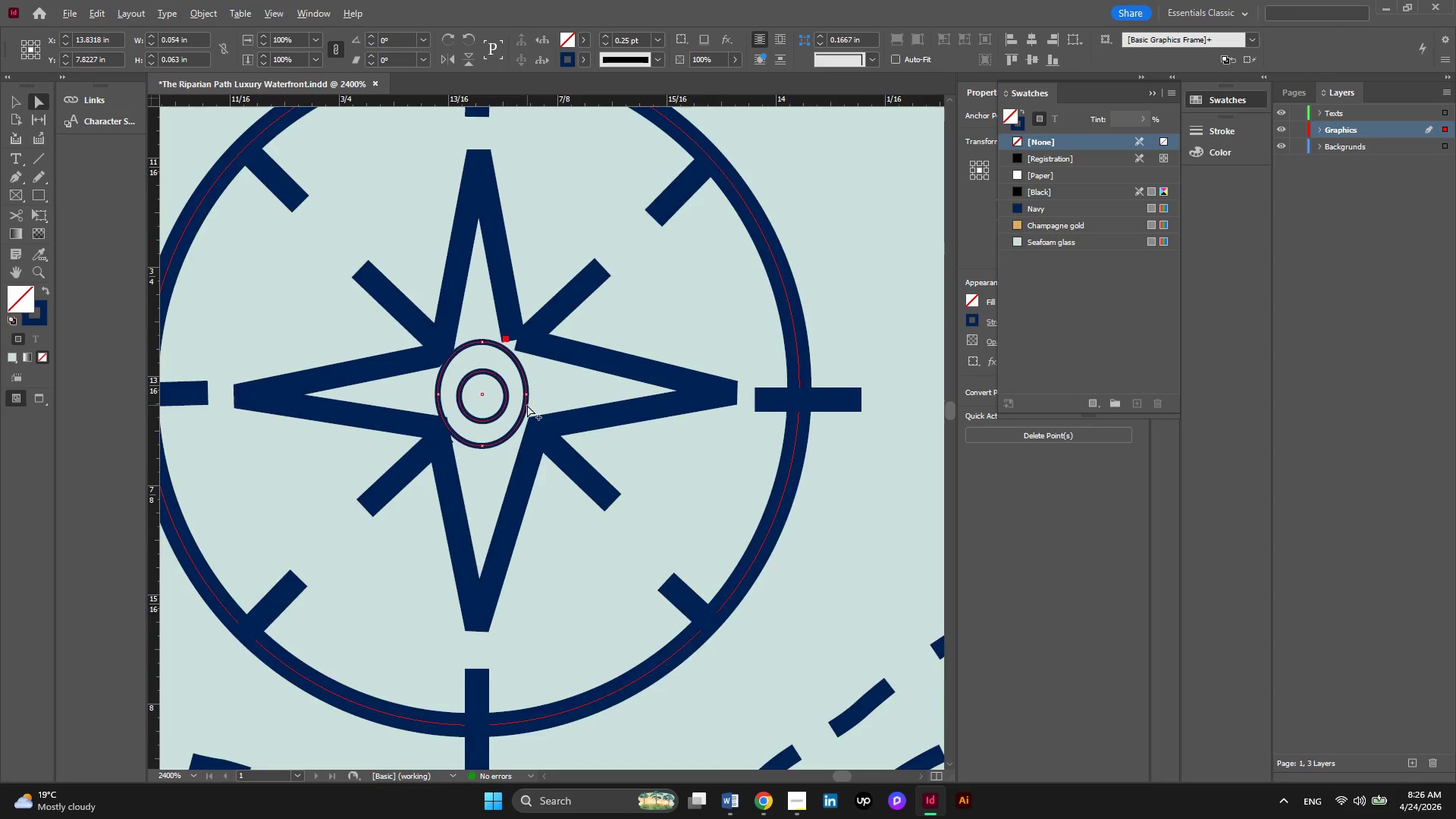 
scroll: coordinate [527, 405], scroll_direction: up, amount: 5.0
 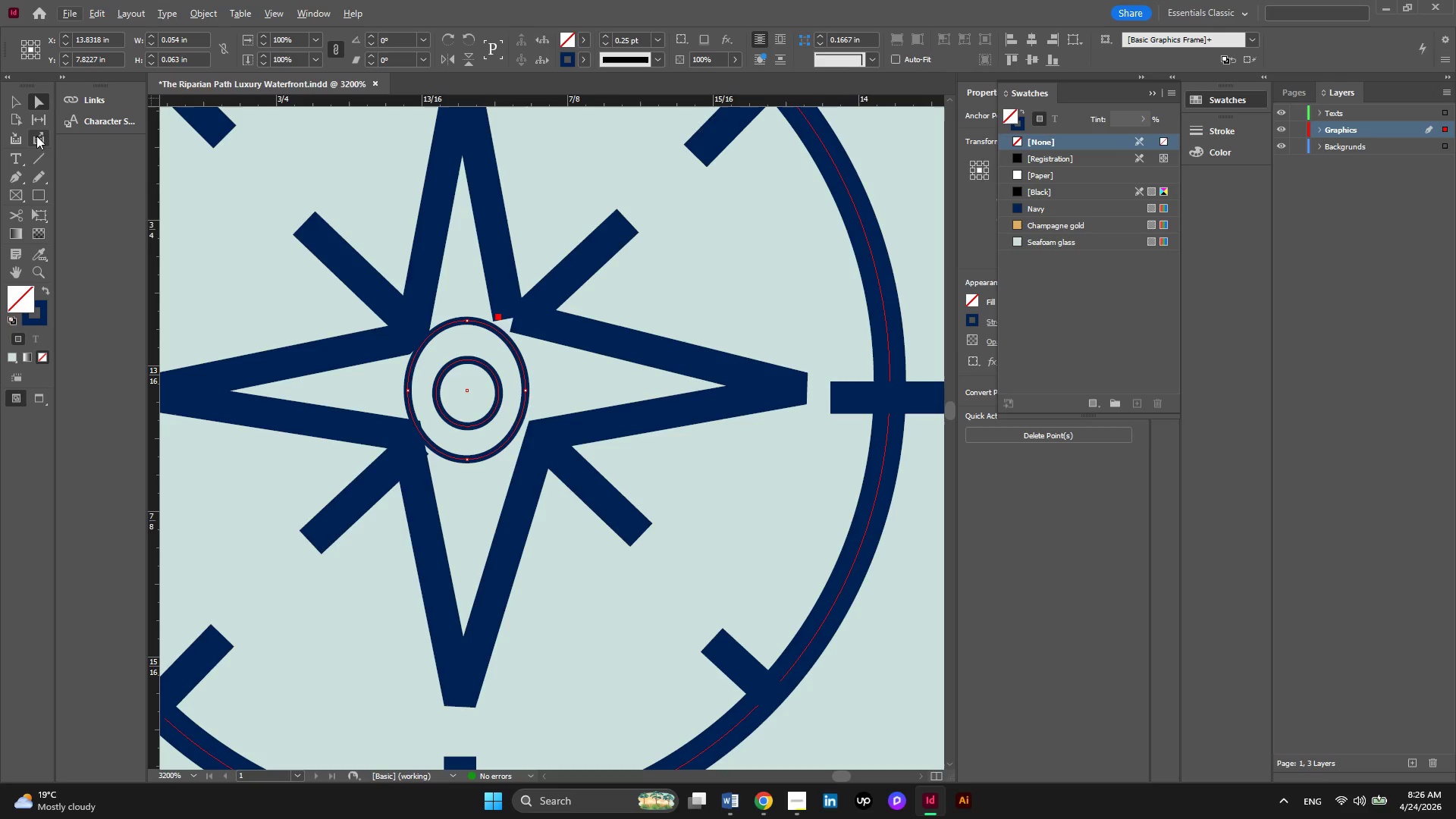 
left_click([20, 106])
 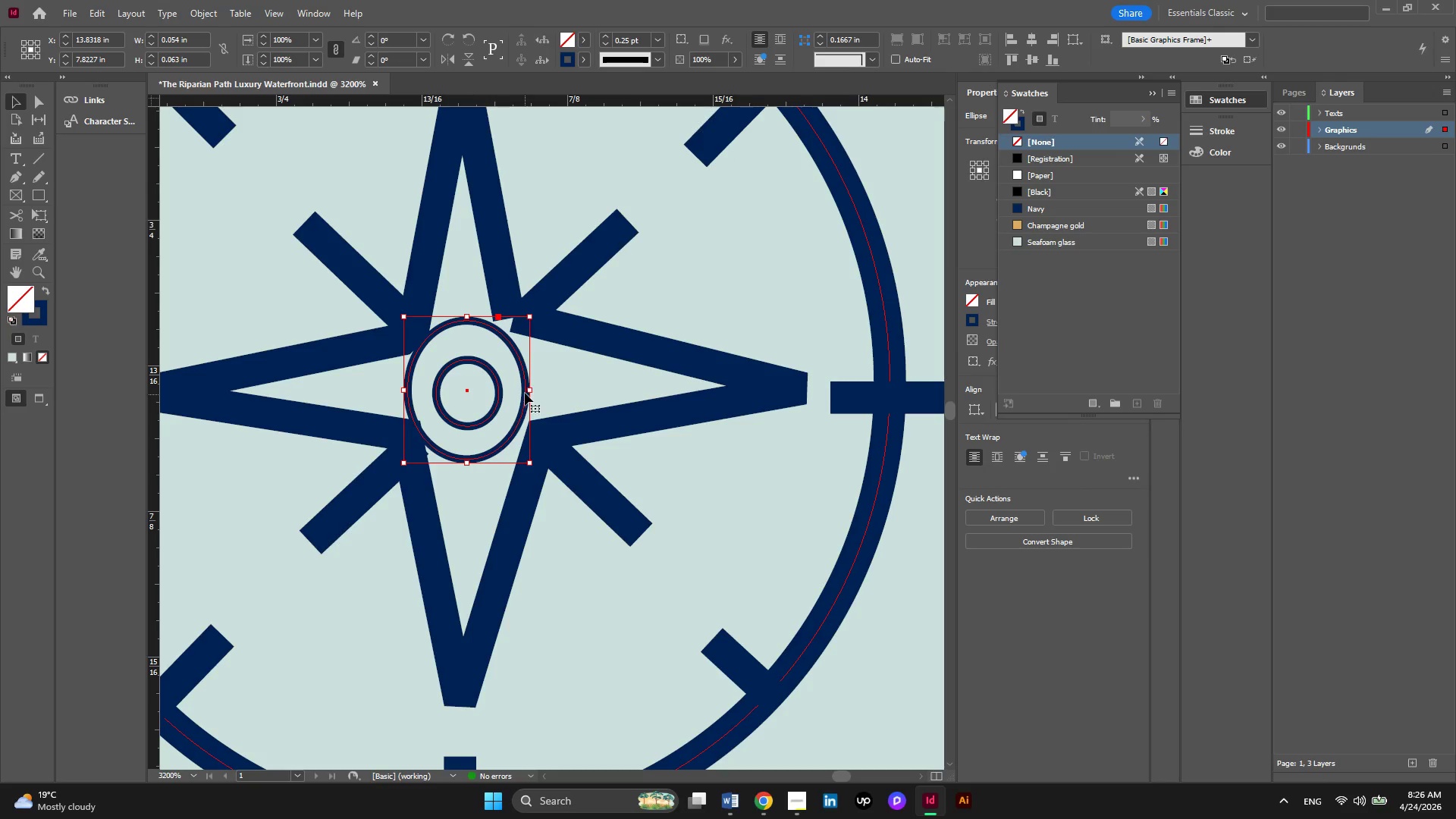 
left_click_drag(start_coordinate=[527, 391], to_coordinate=[553, 392])
 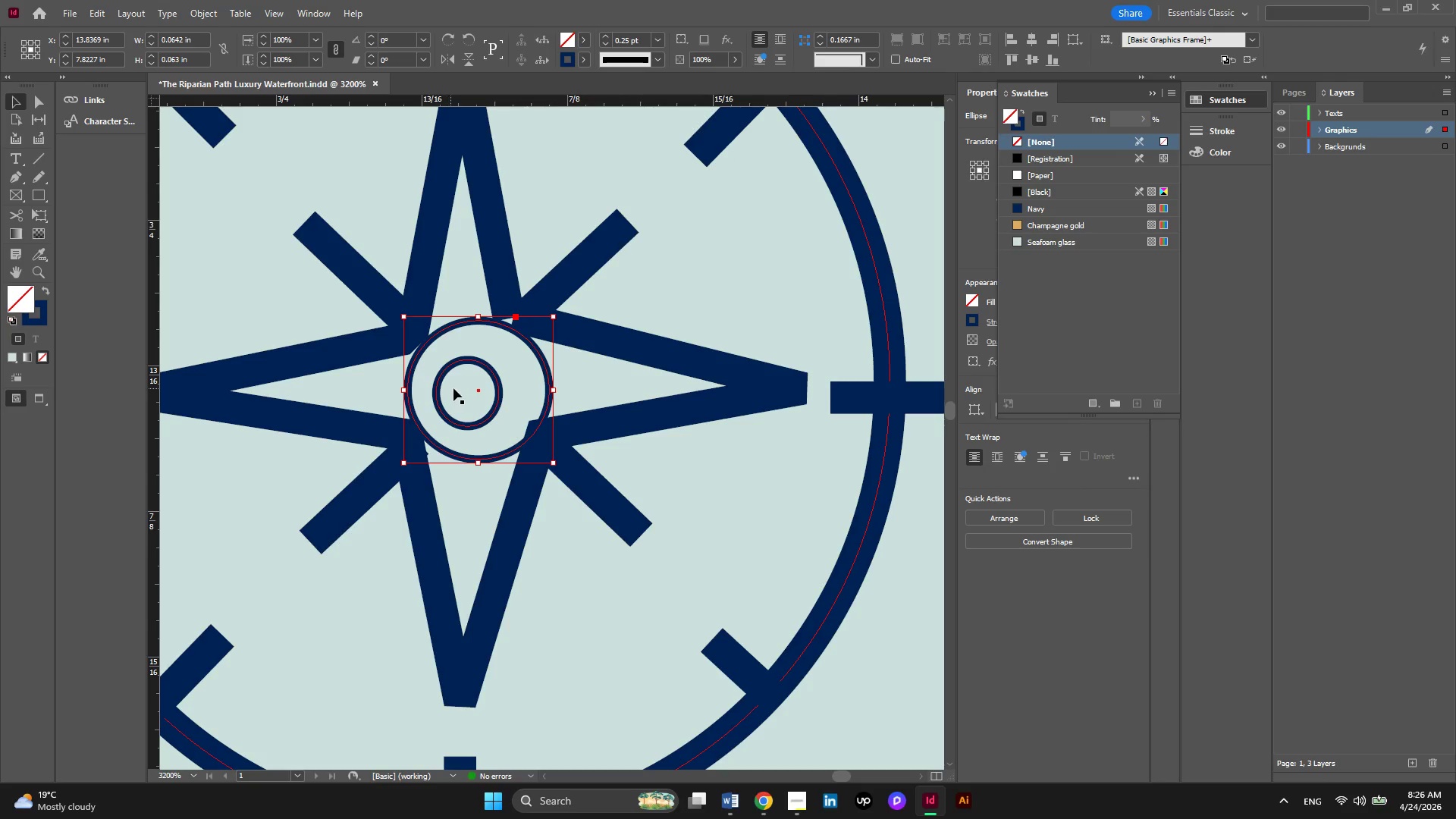 
key(Control+Z)
 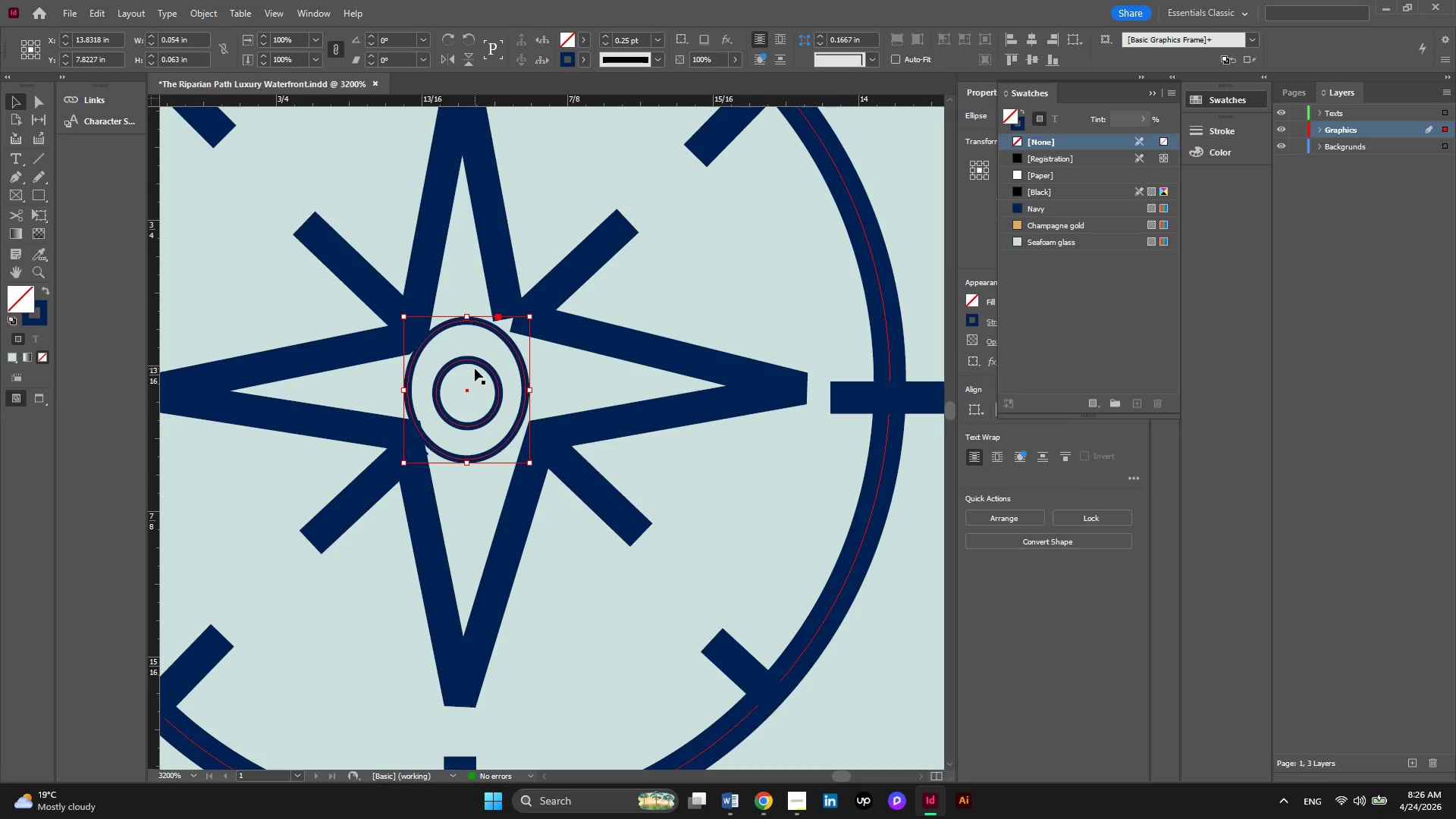 
double_click([479, 366])
 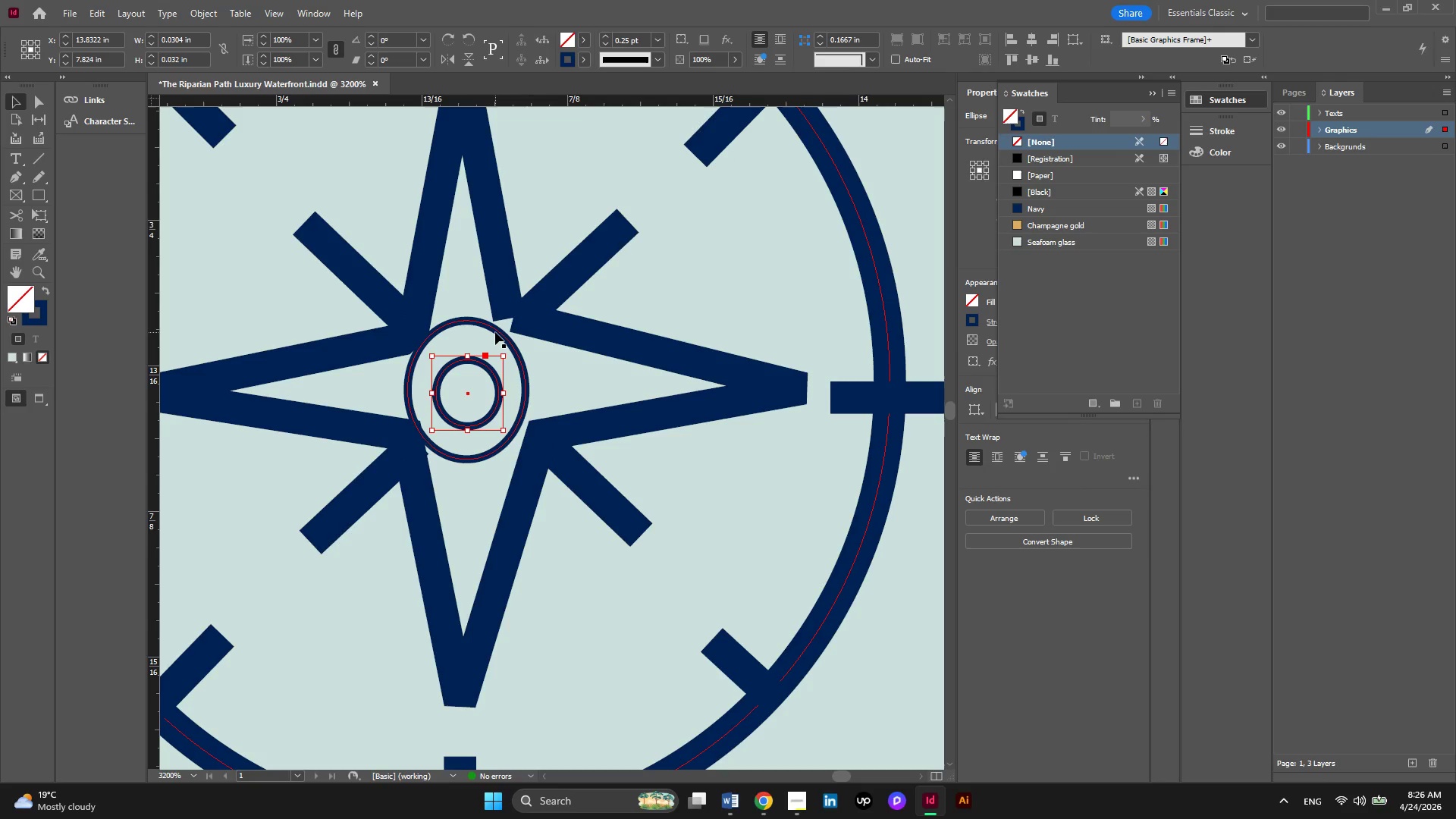 
hold_key(key=ShiftLeft, duration=0.66)
left_click([495, 332])
 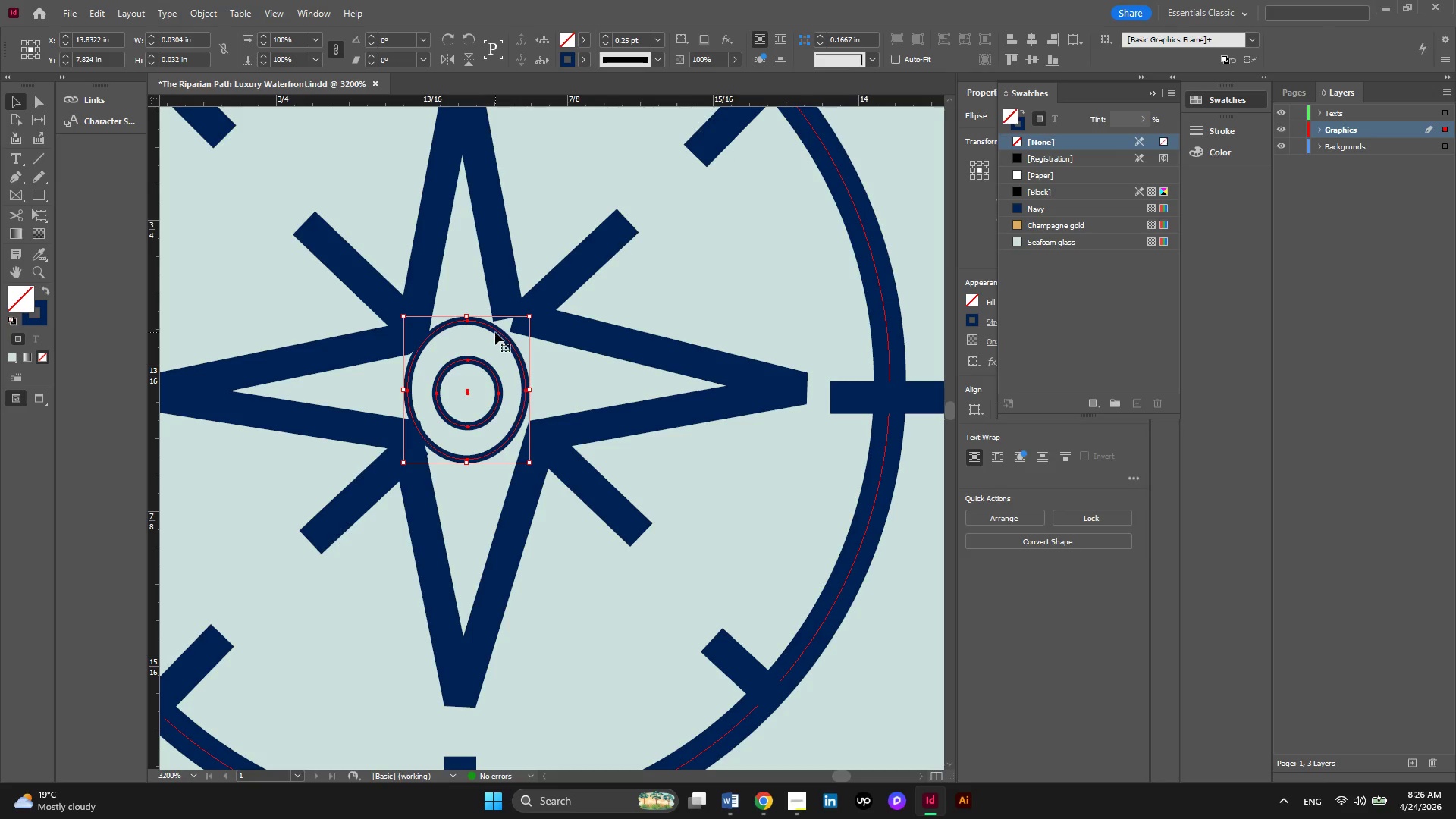 
right_click([495, 332])
 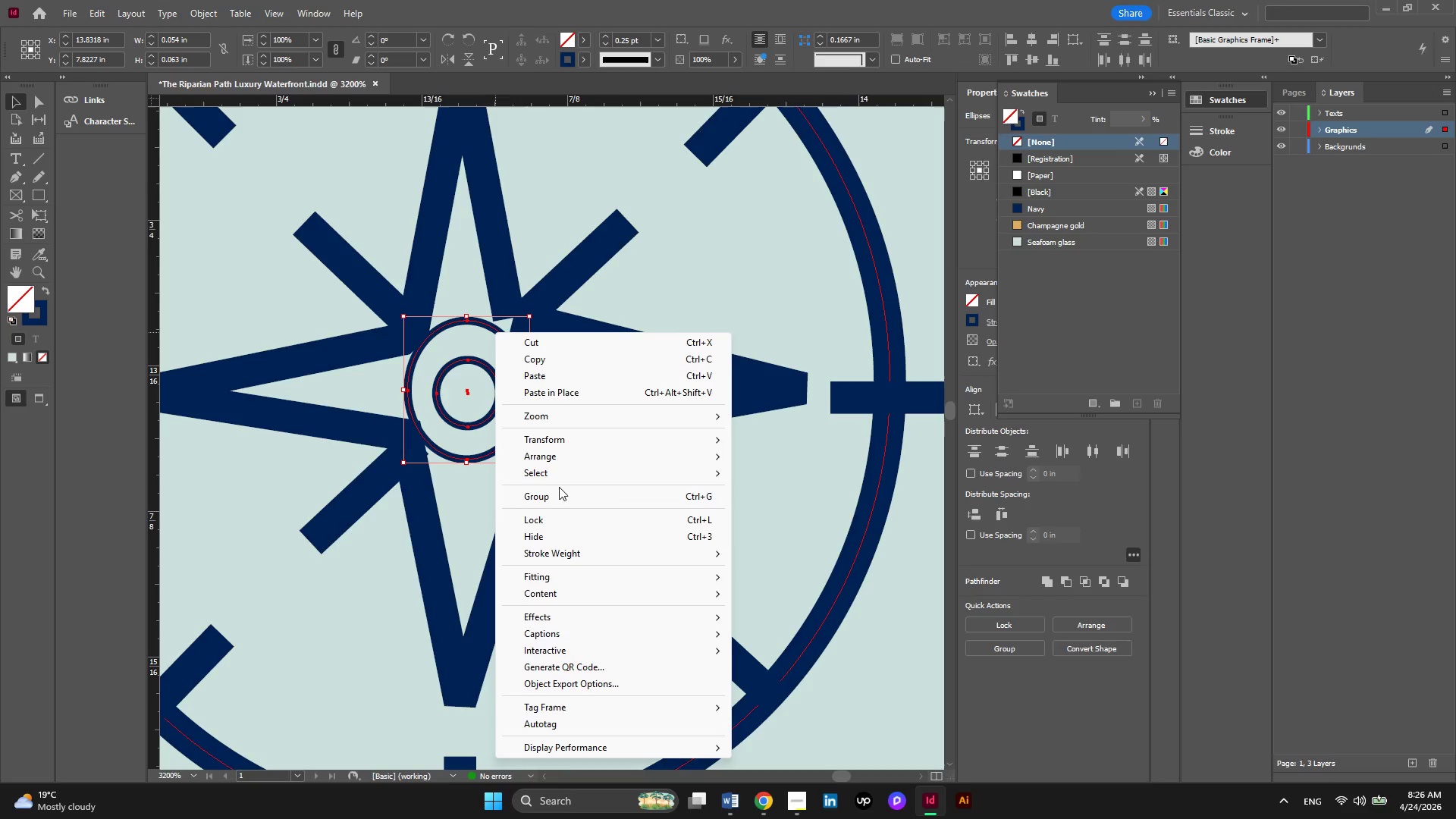 
left_click([559, 494])
 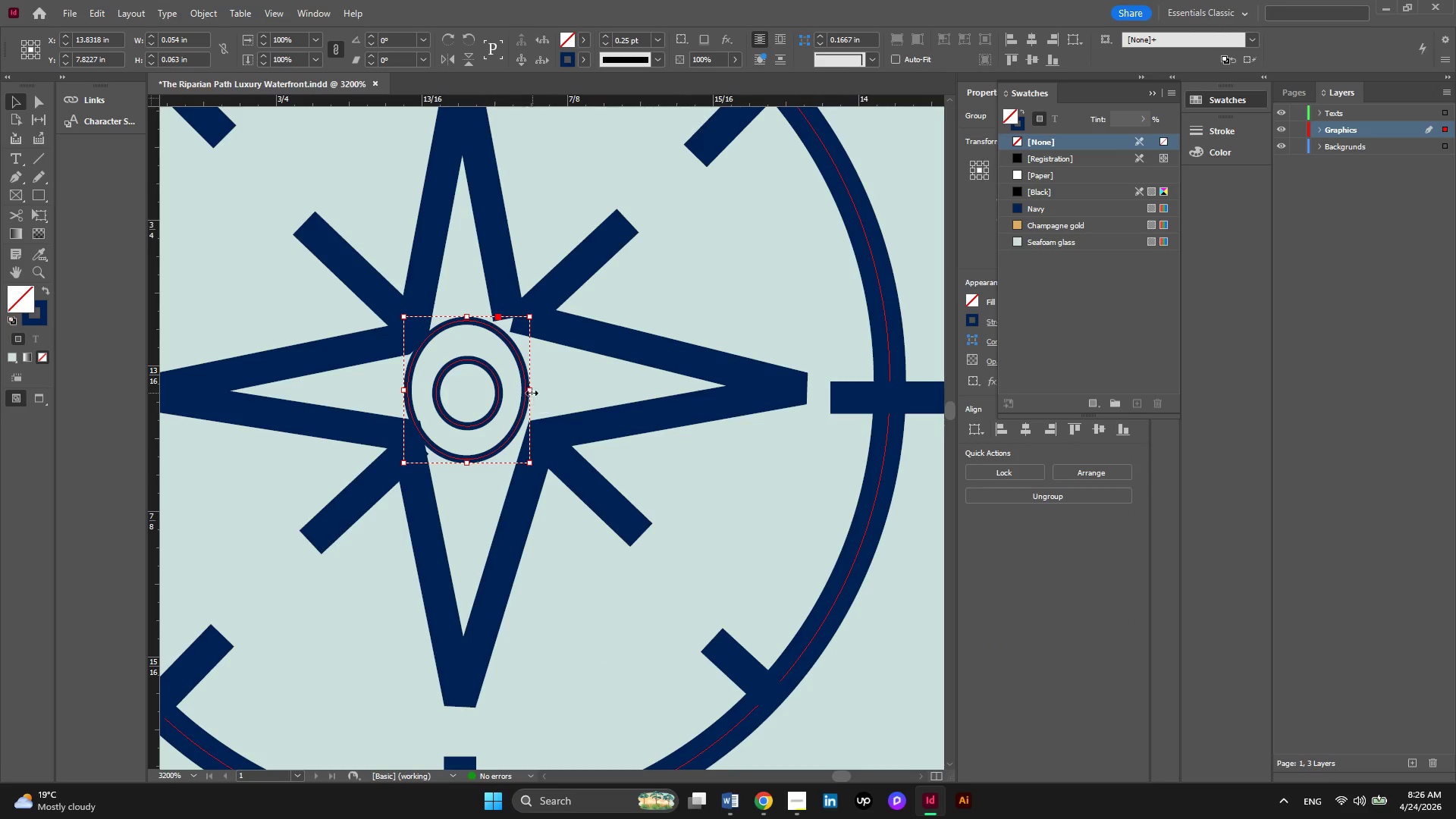 
left_click_drag(start_coordinate=[529, 391], to_coordinate=[539, 388])
 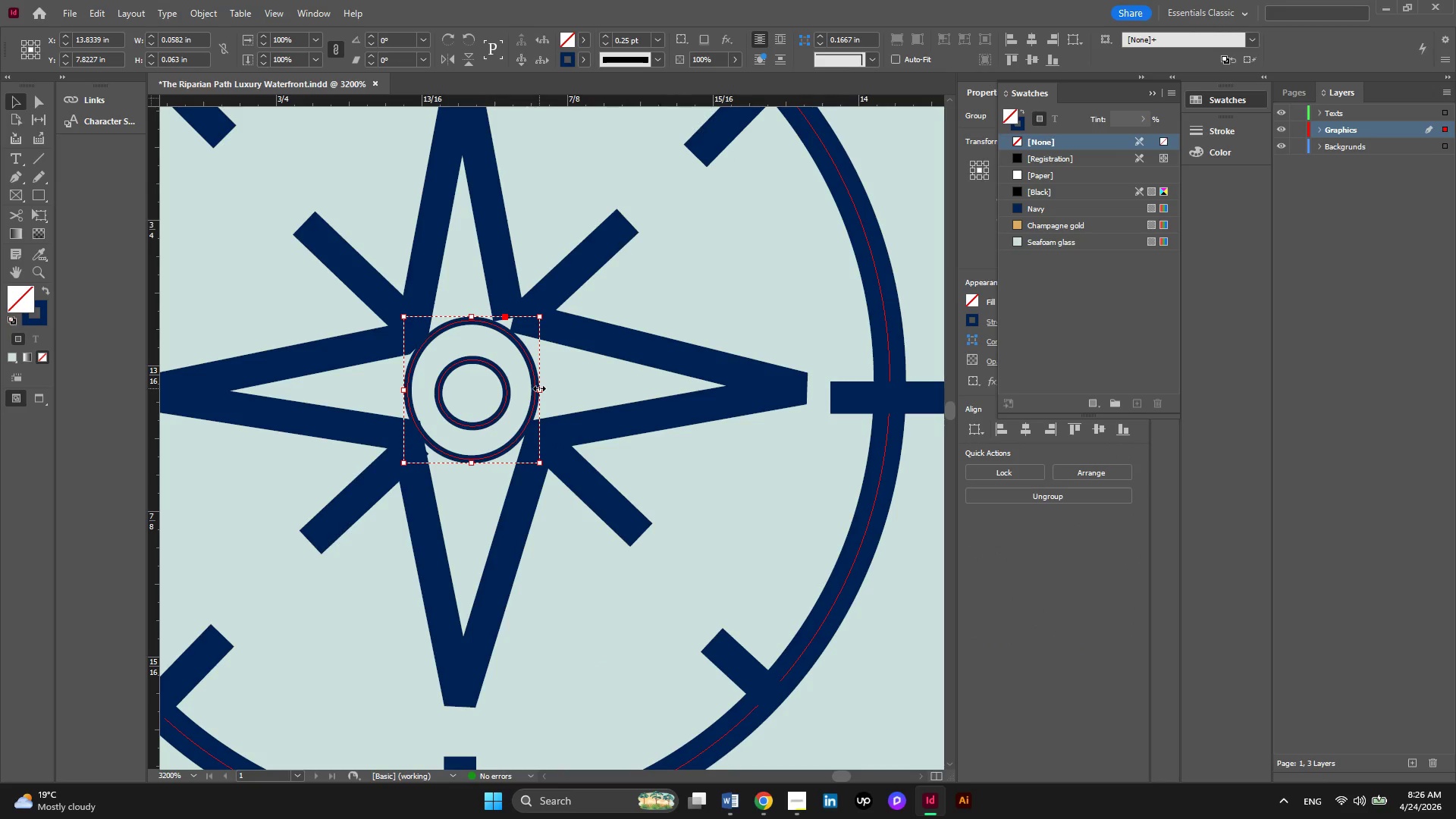 
left_click([539, 388])
 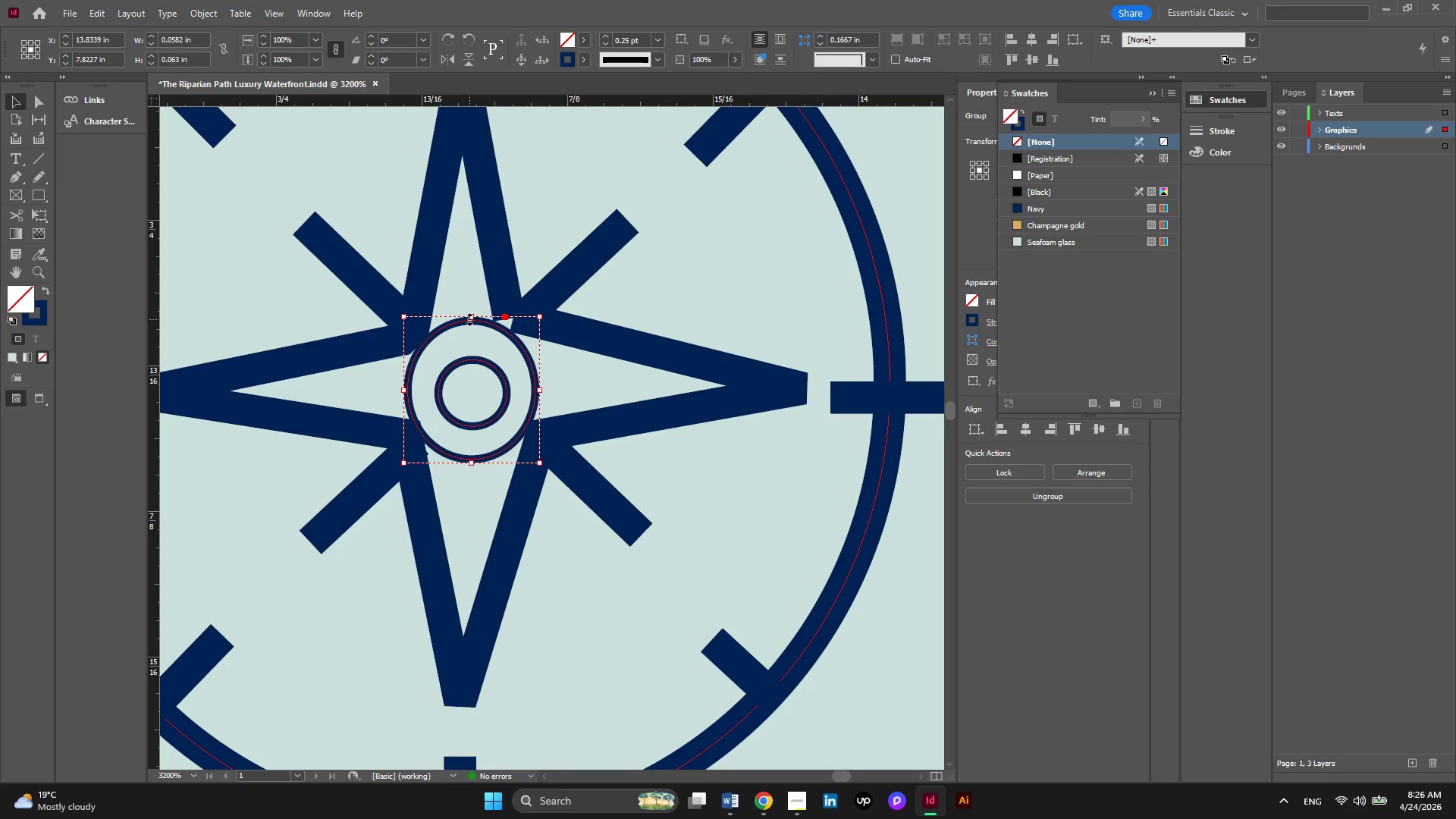 
left_click_drag(start_coordinate=[469, 319], to_coordinate=[469, 315])
 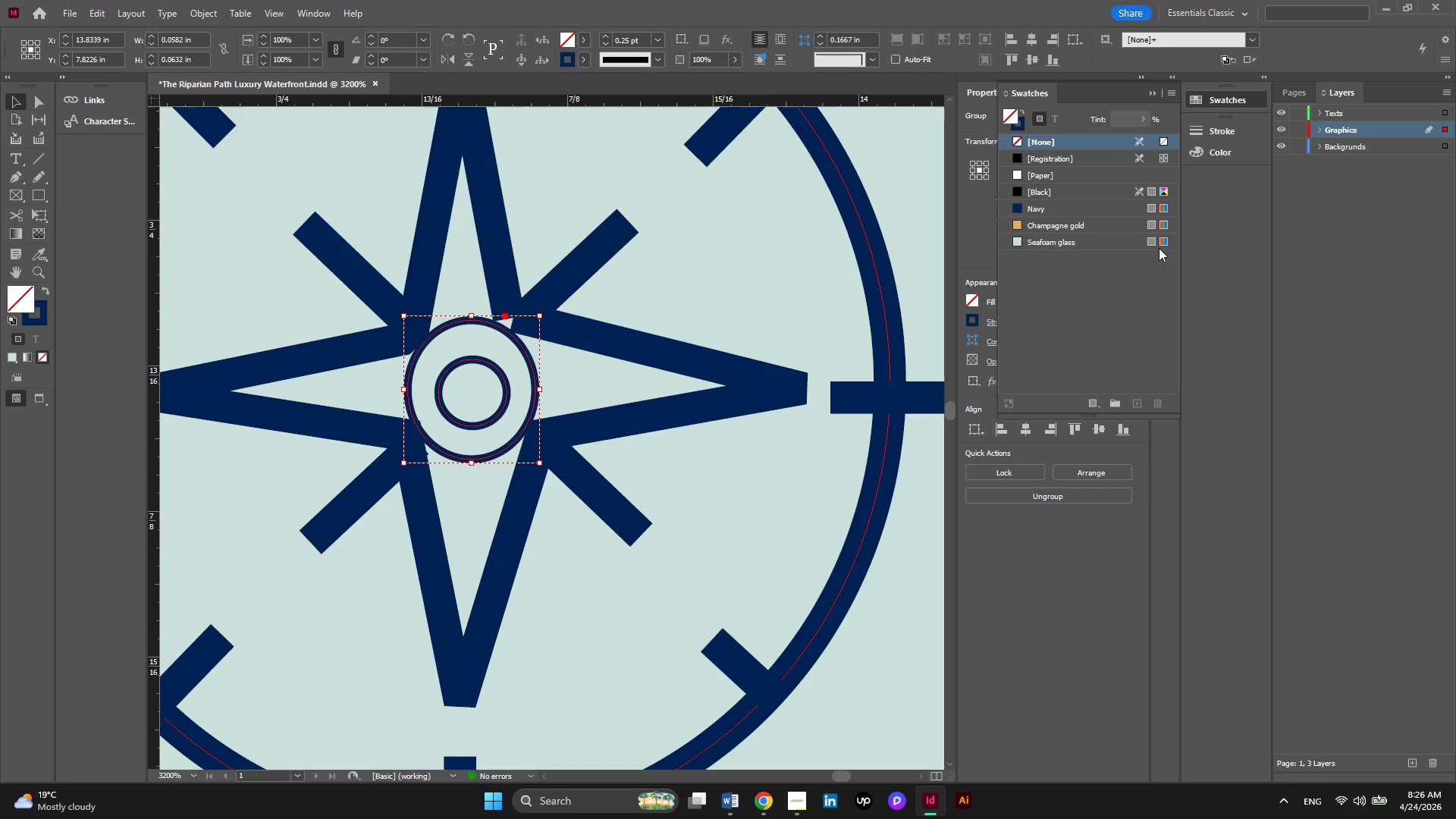 
wait(5.11)
 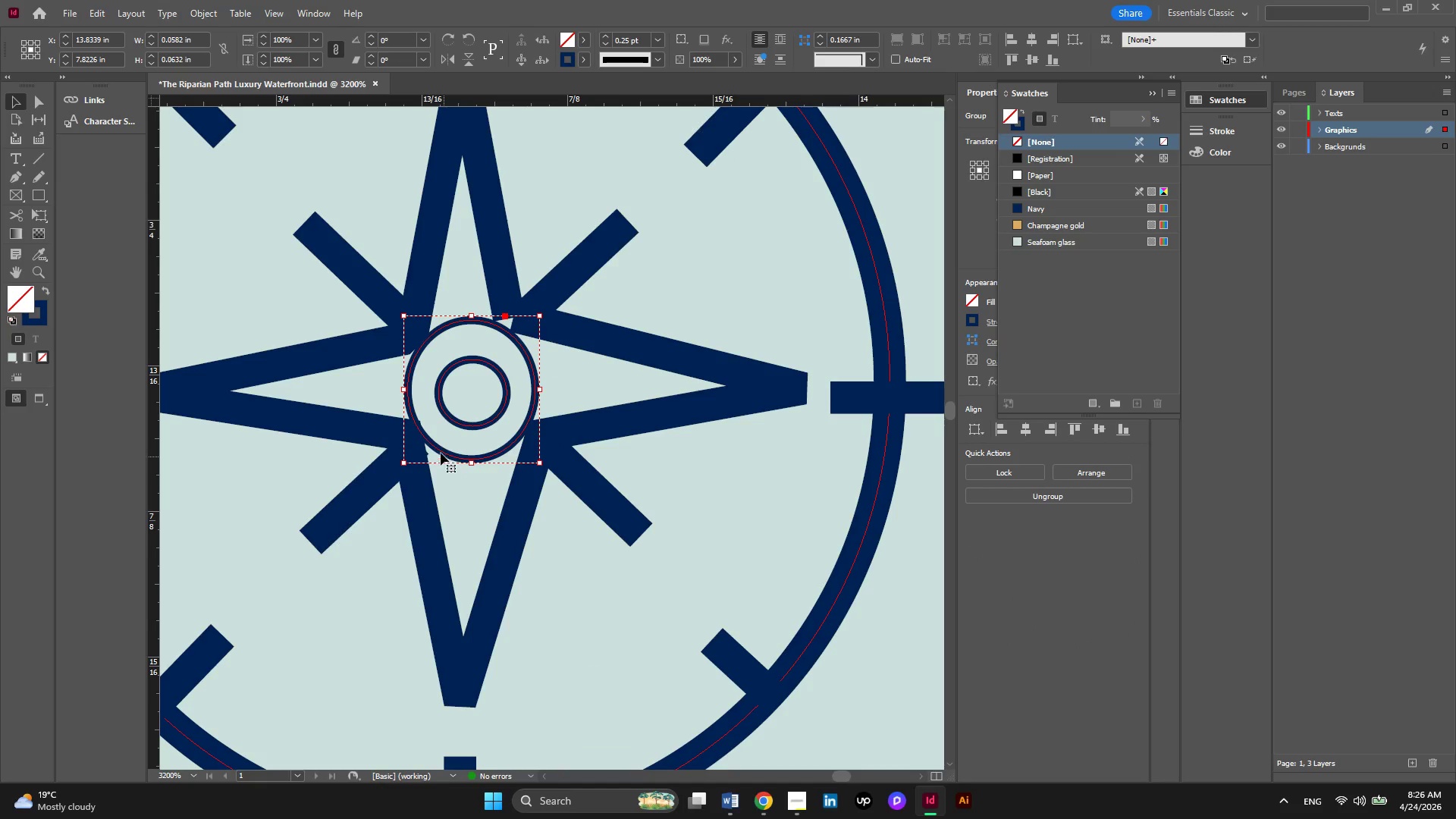 
left_click([978, 90])
 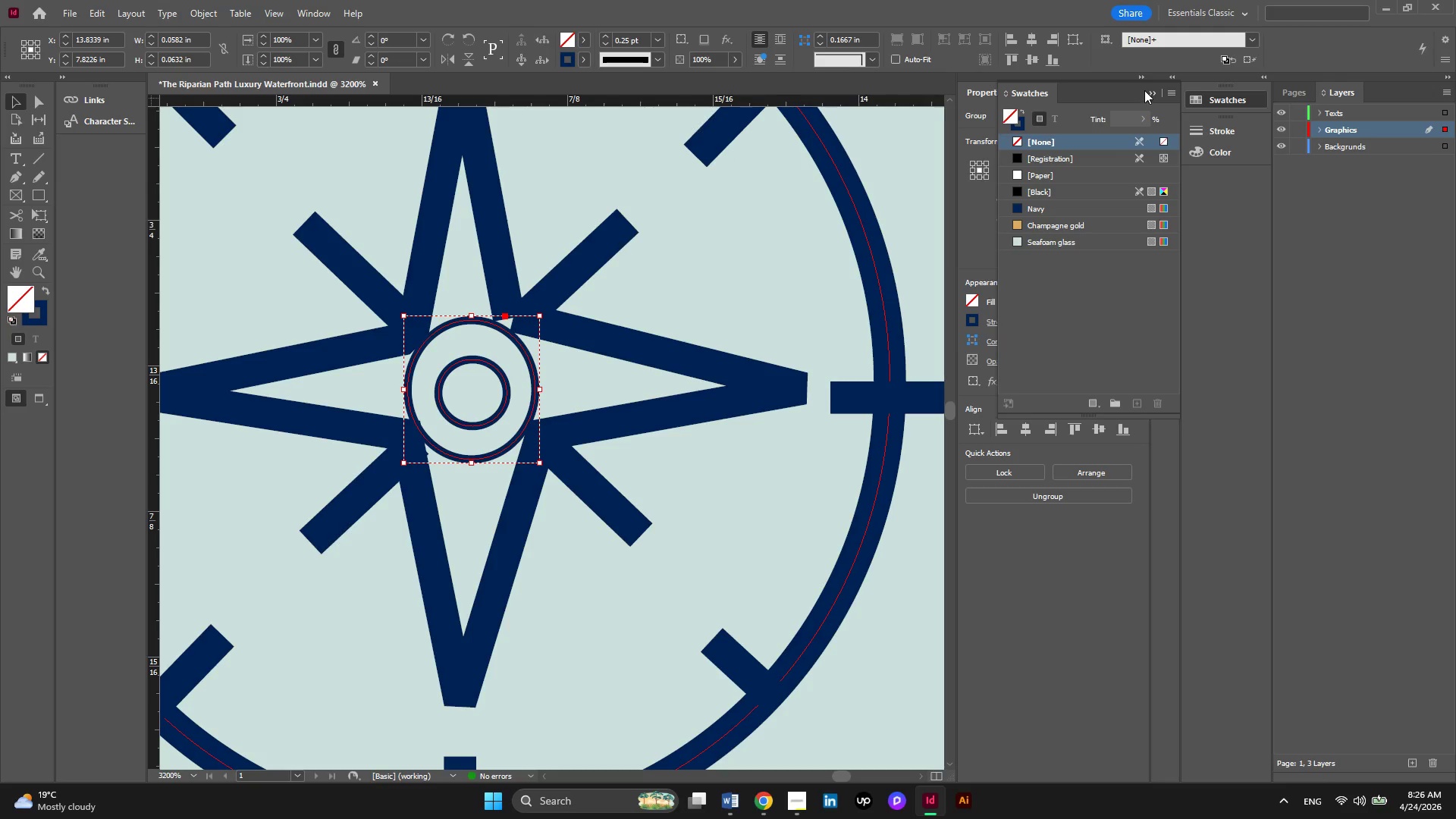 
left_click([1146, 89])
 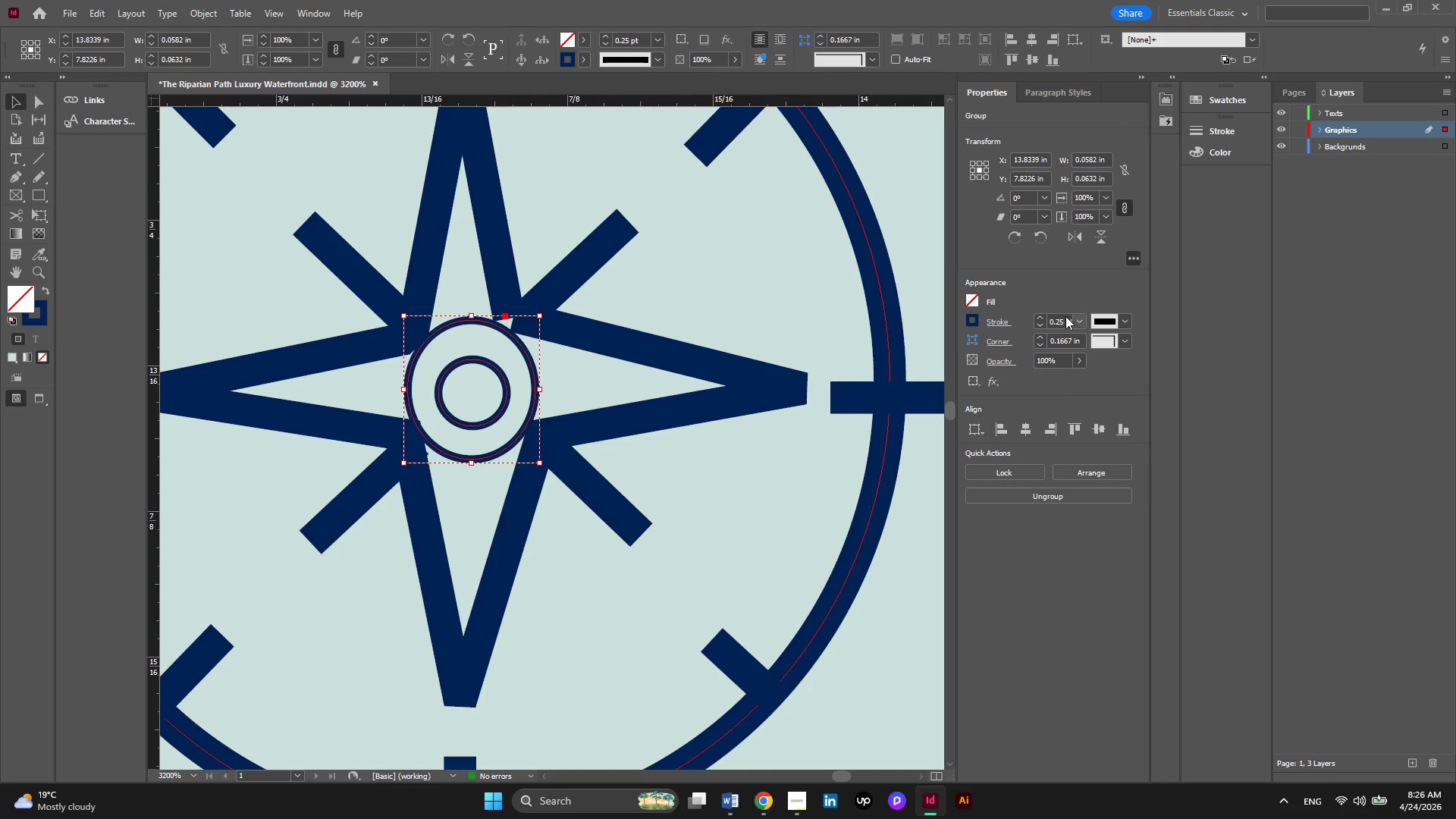 
left_click([1078, 319])
 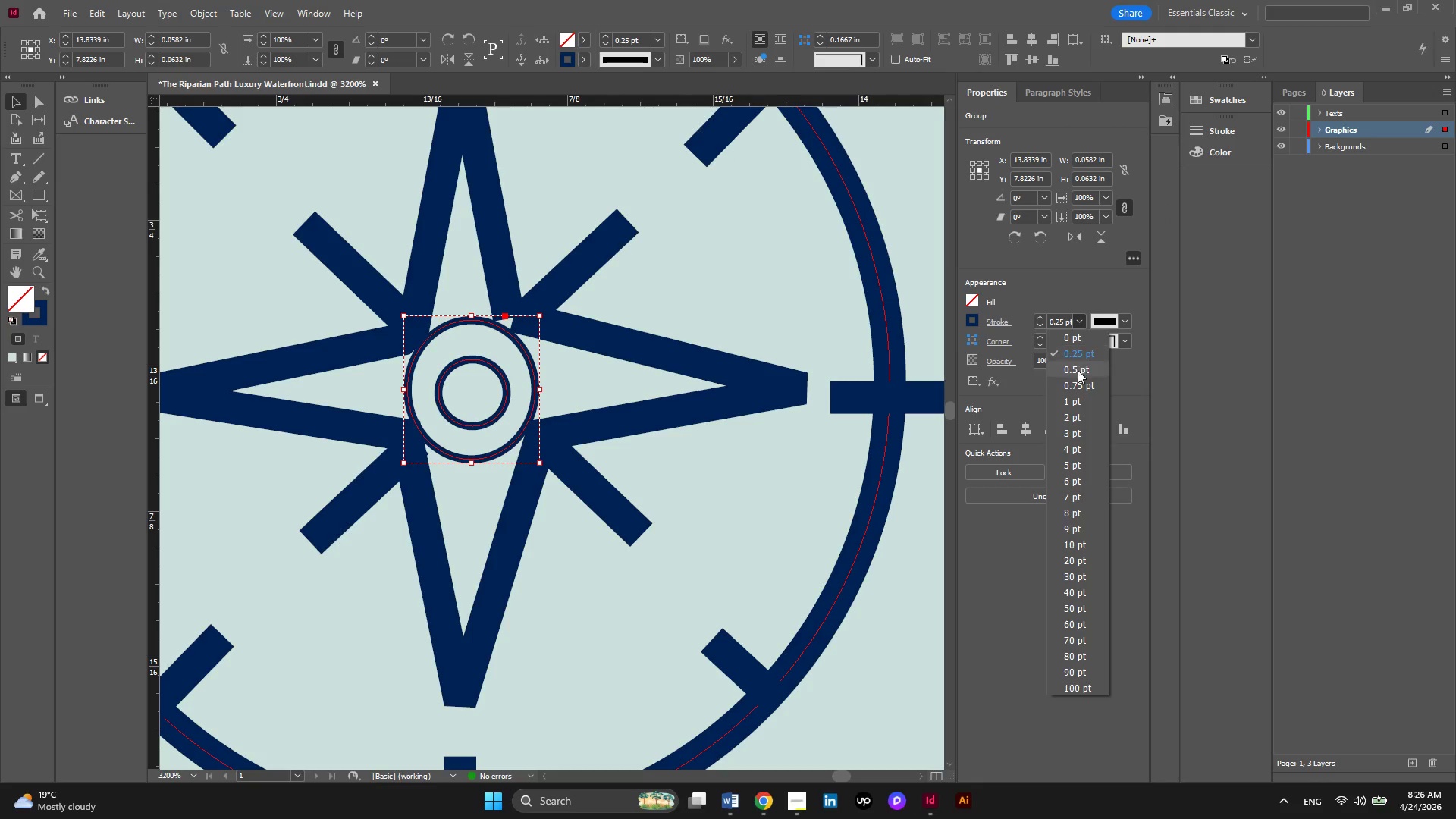 
left_click([1078, 370])
 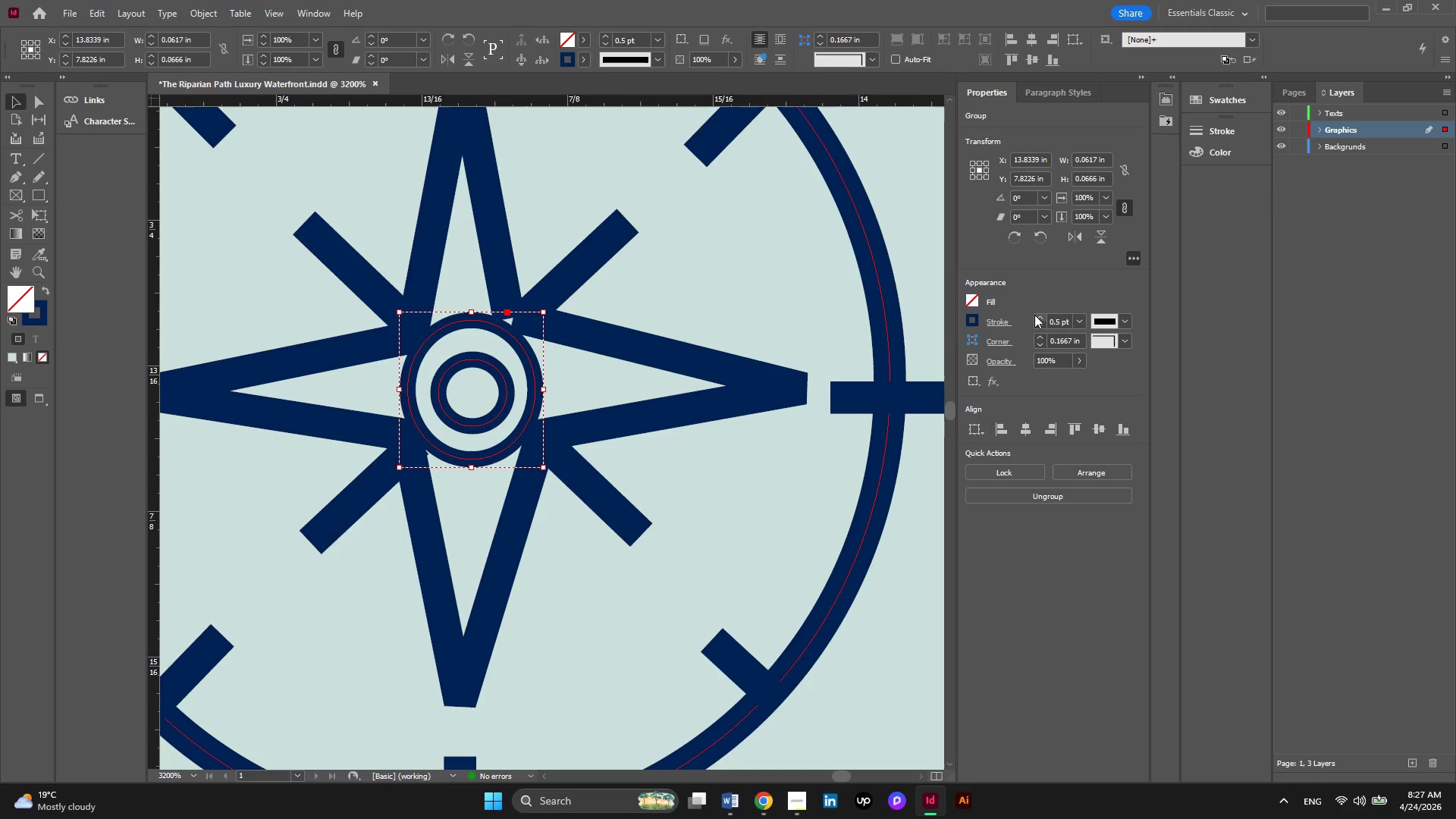 
left_click([1036, 318])
 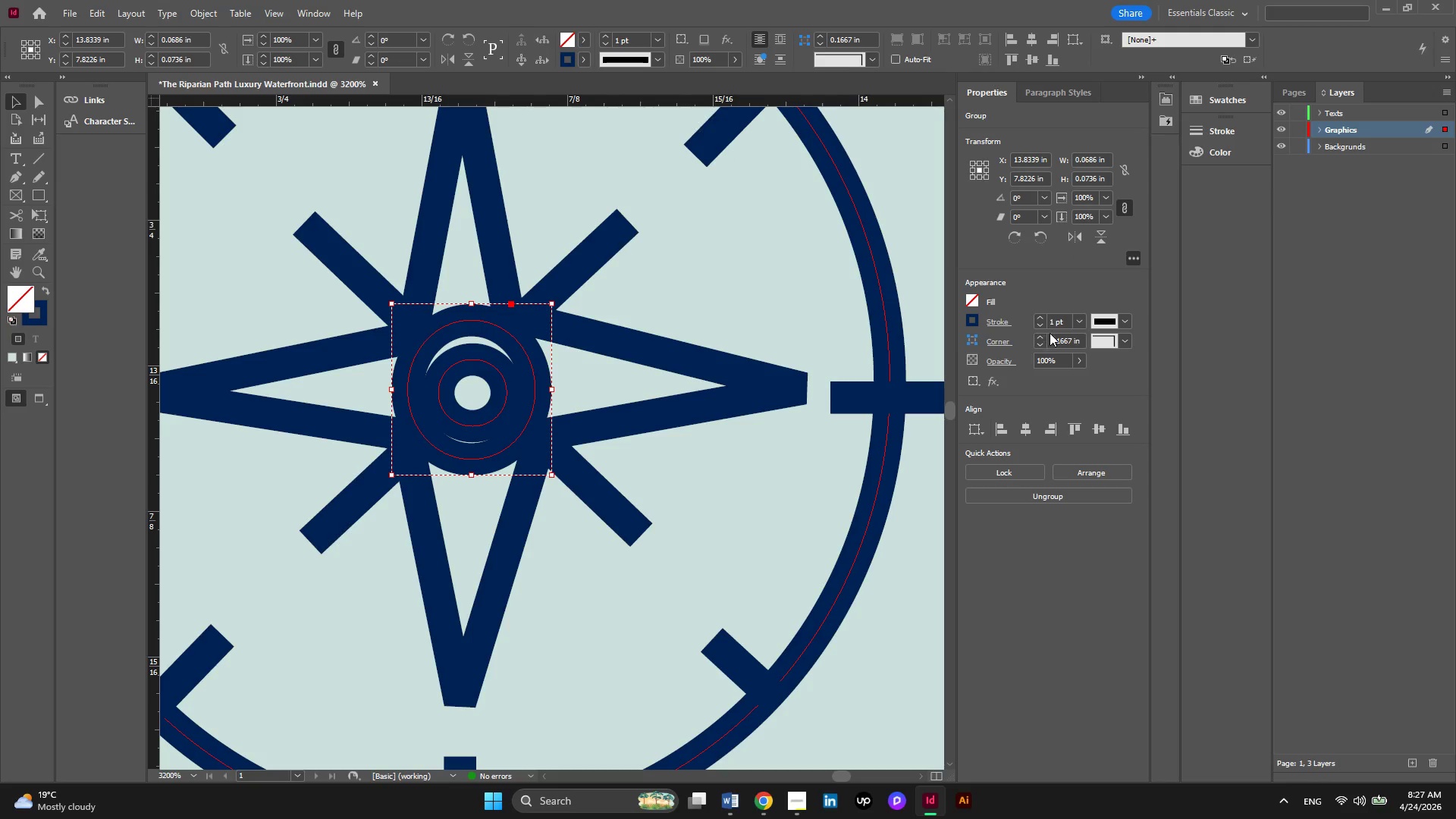 
double_click([1077, 327])
 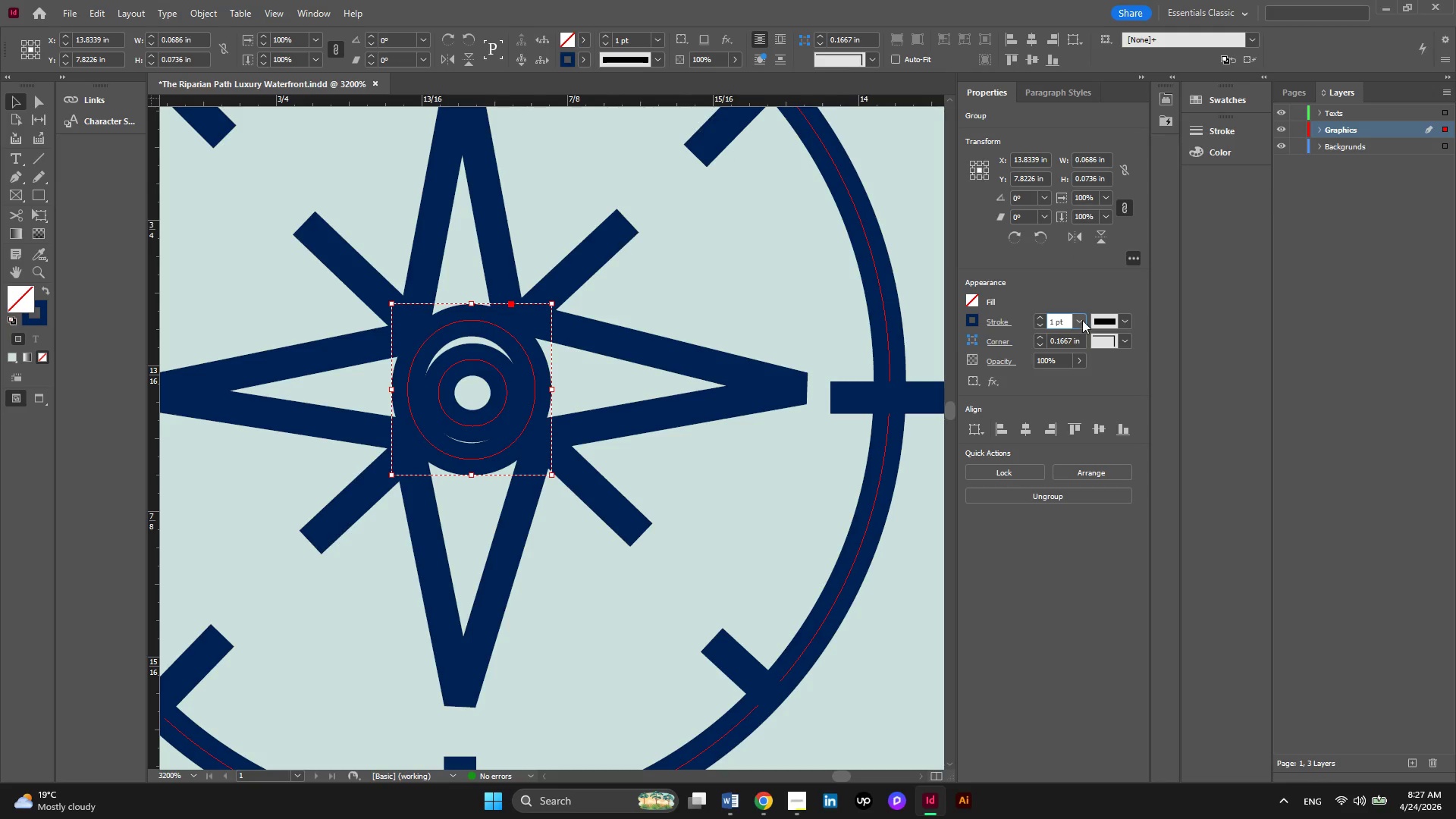 
left_click([1082, 320])
 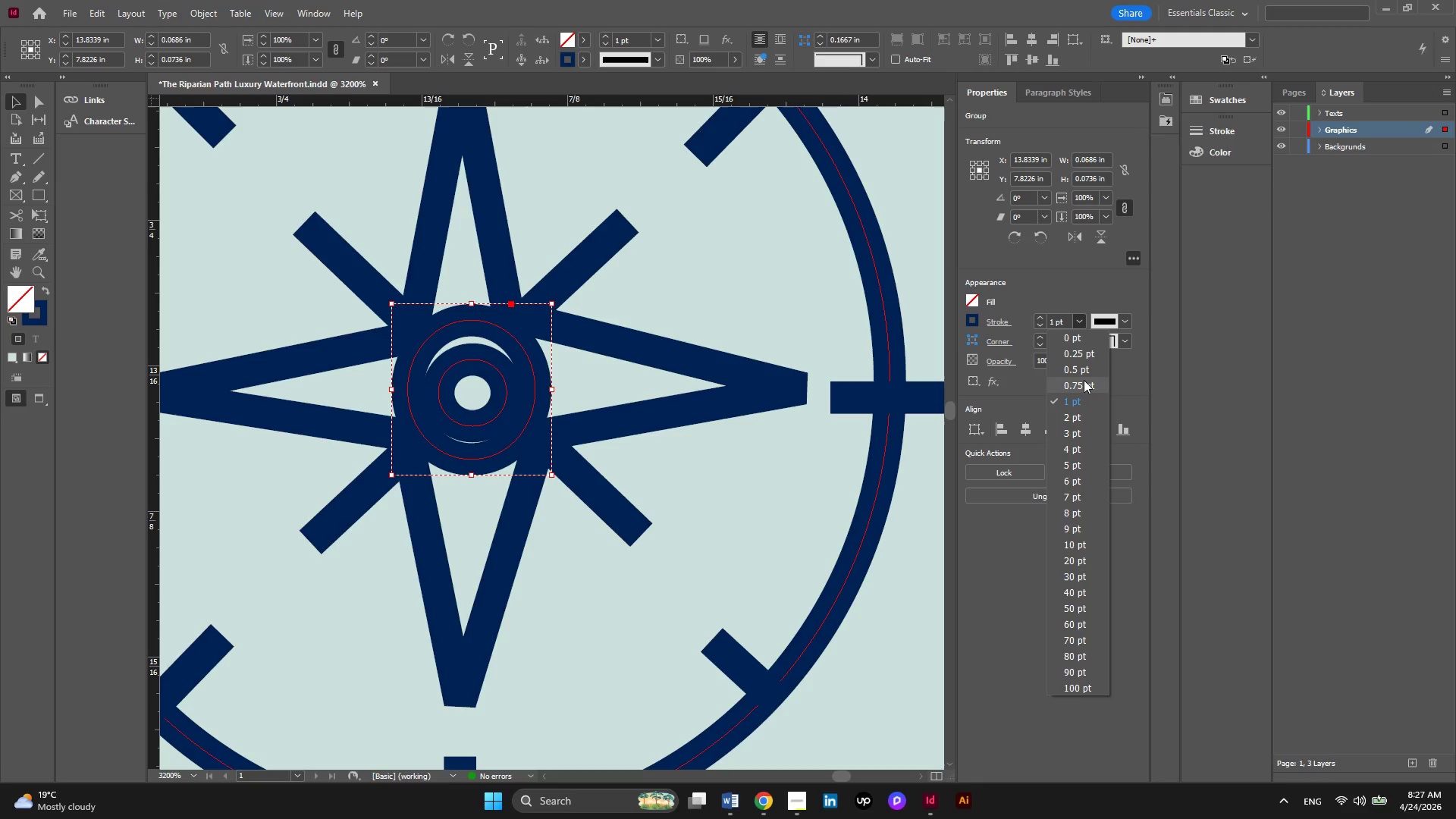 
left_click([1084, 380])
 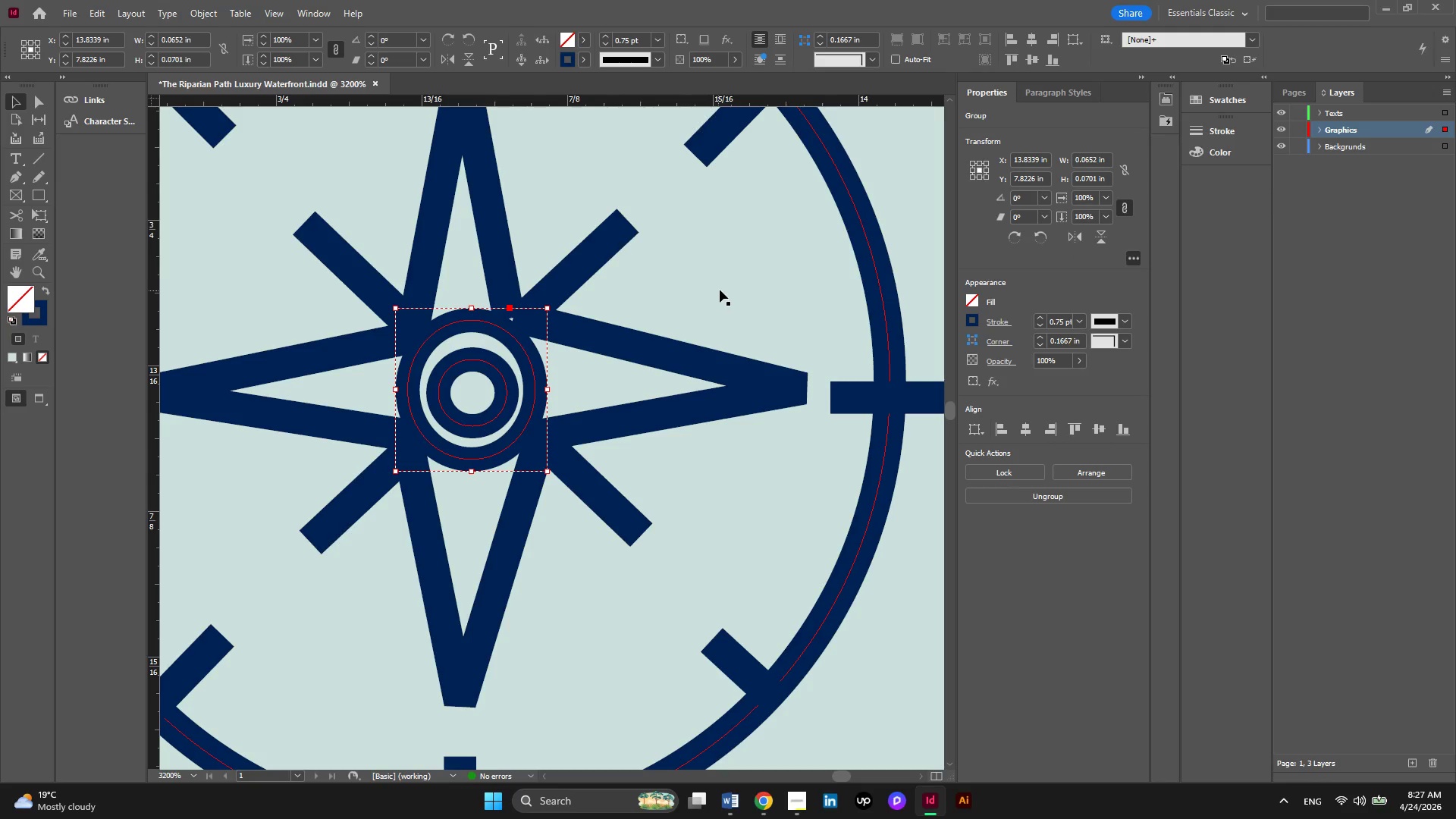 
left_click([723, 288])
 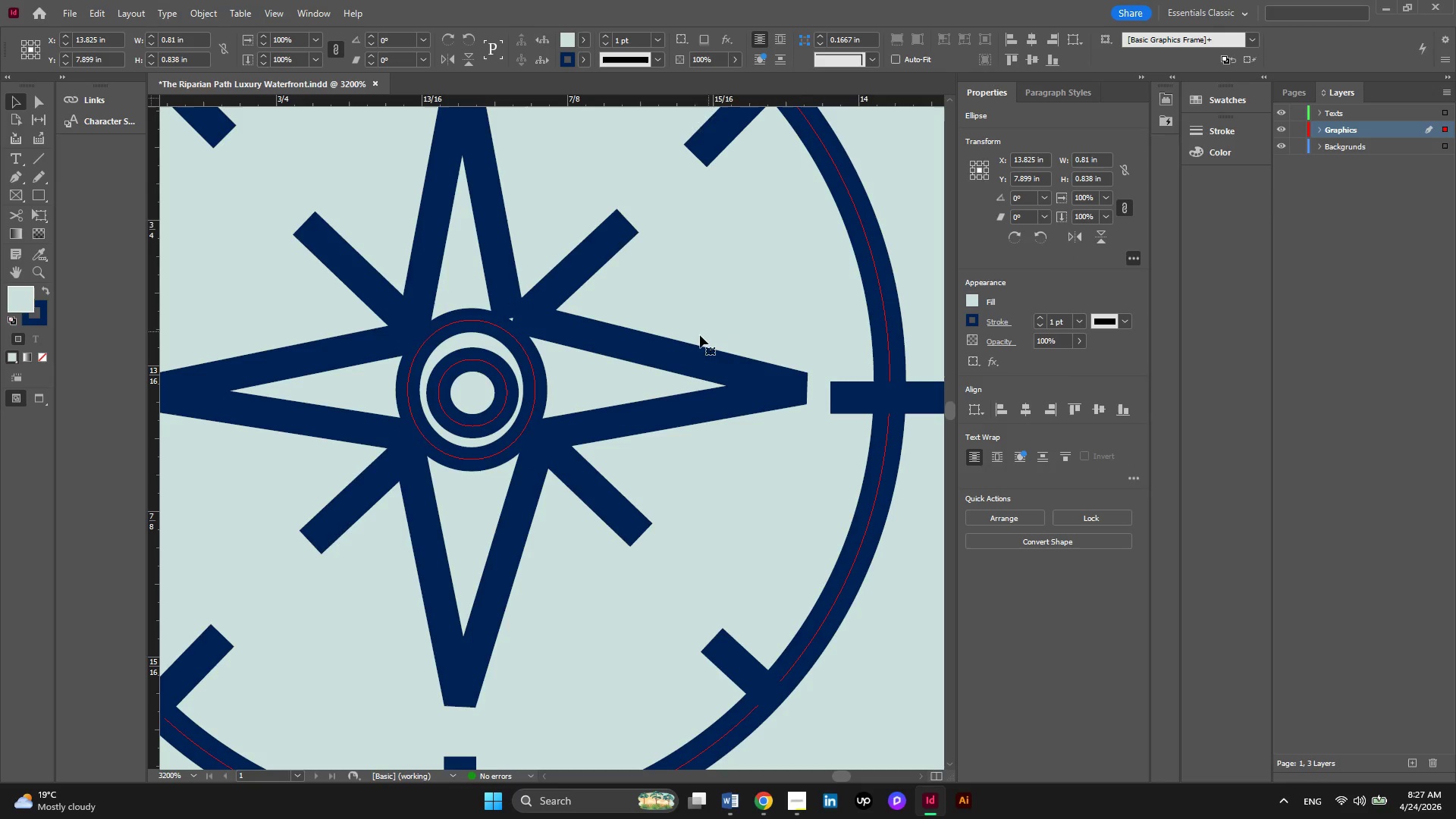 
key(Alt+AltLeft)
 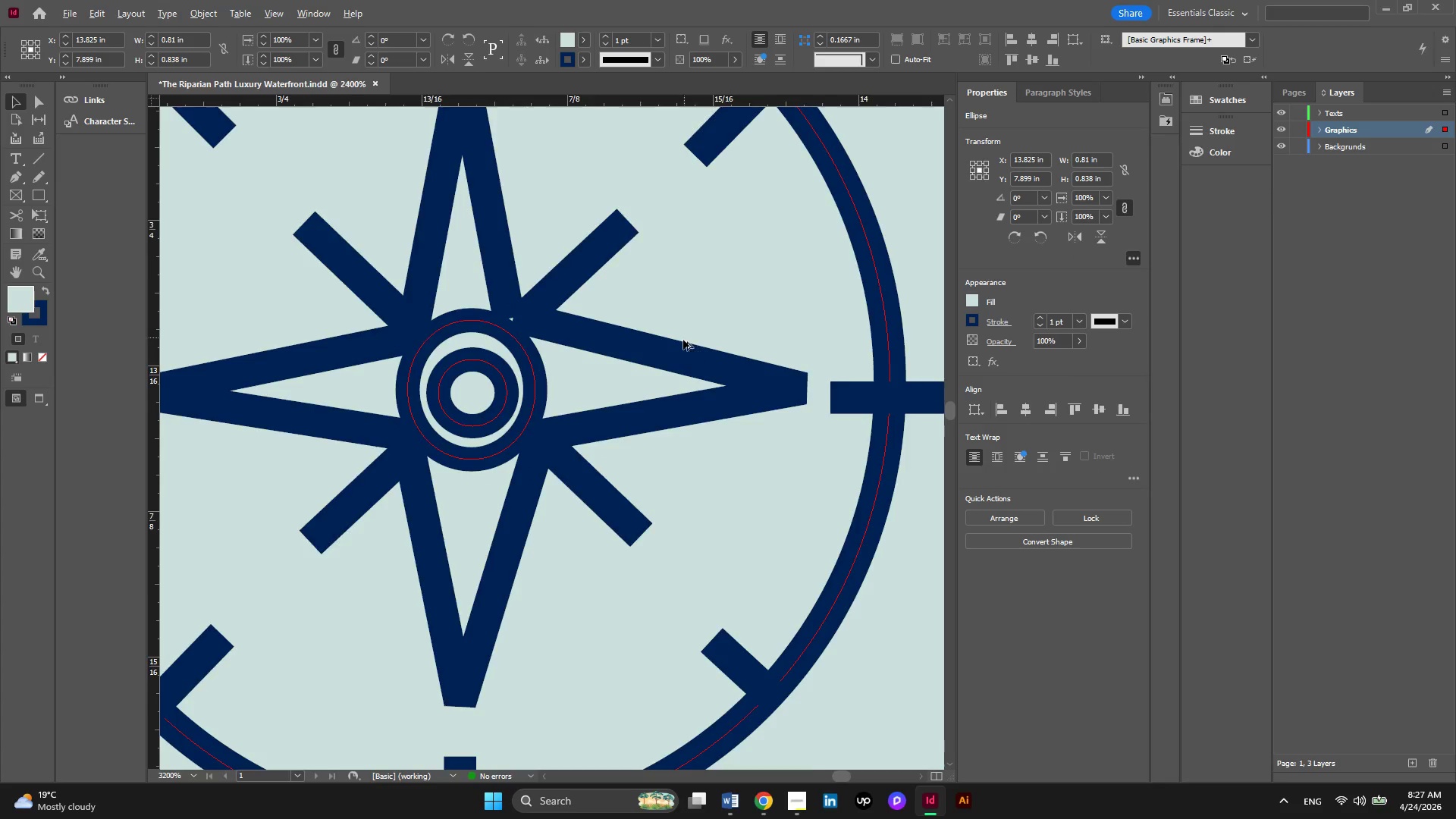 
scroll: coordinate [683, 340], scroll_direction: down, amount: 2.0
 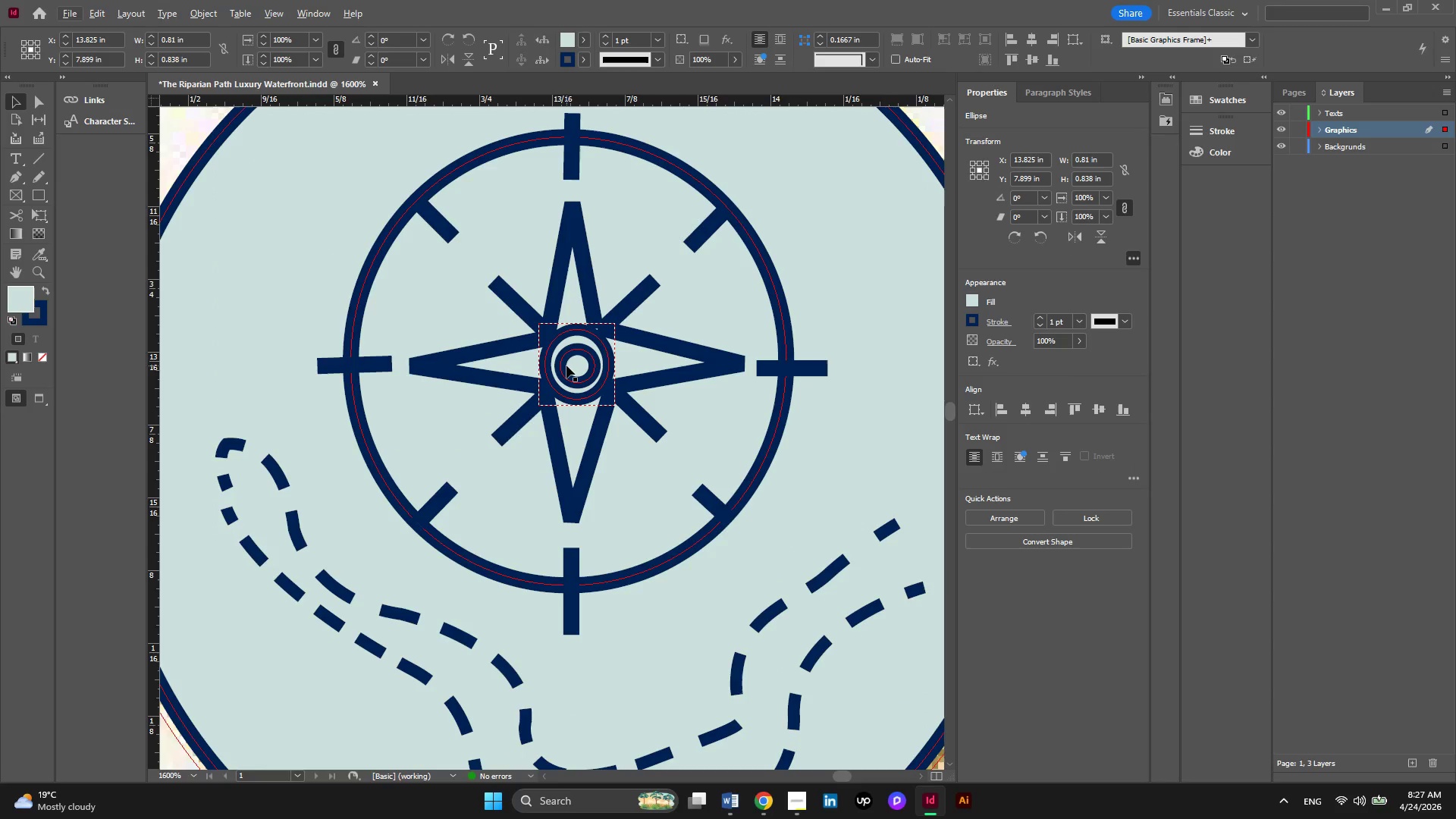 
hold_key(key=ShiftLeft, duration=3.53)
left_click([566, 366])
 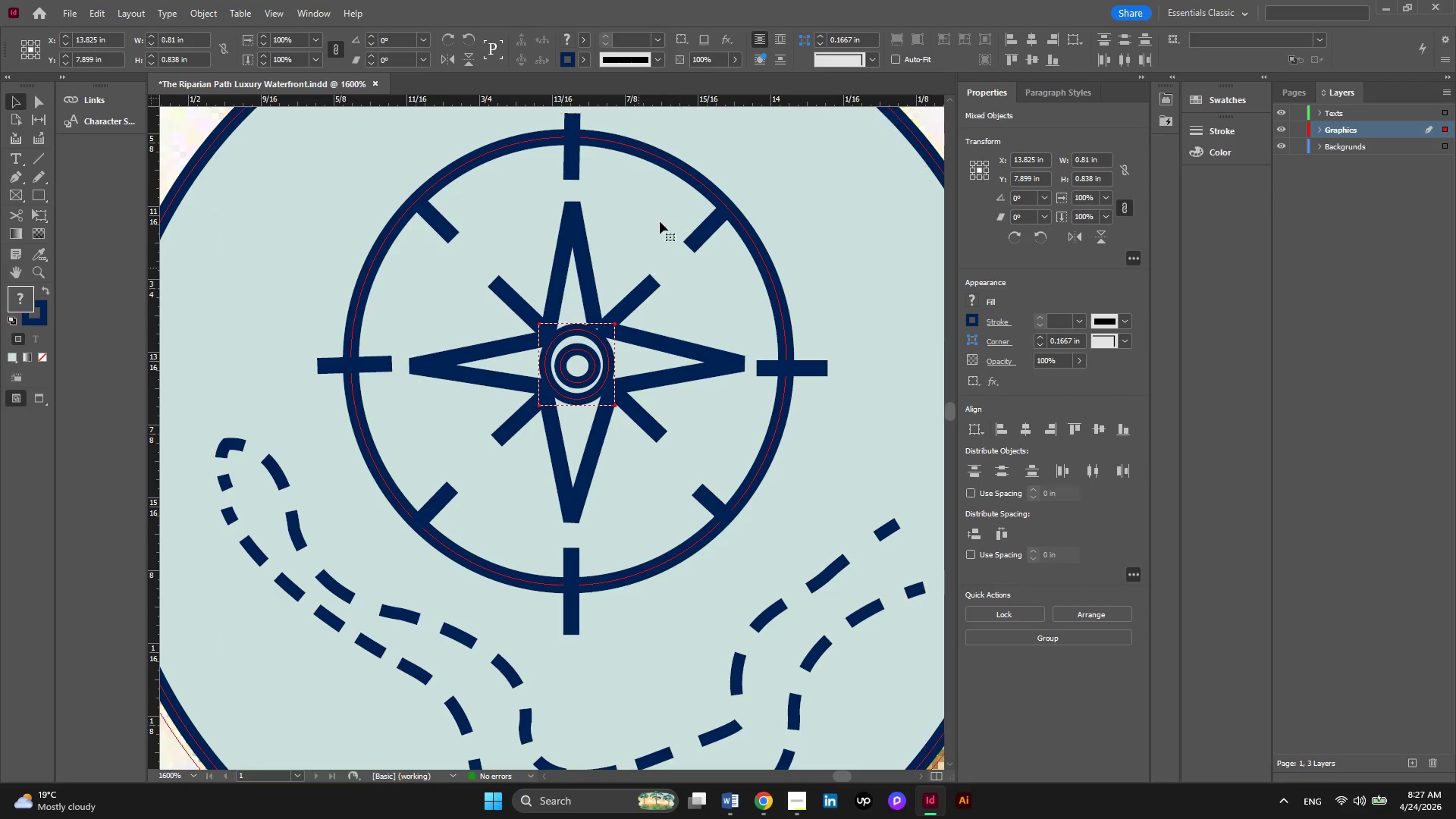 
left_click([682, 185])
 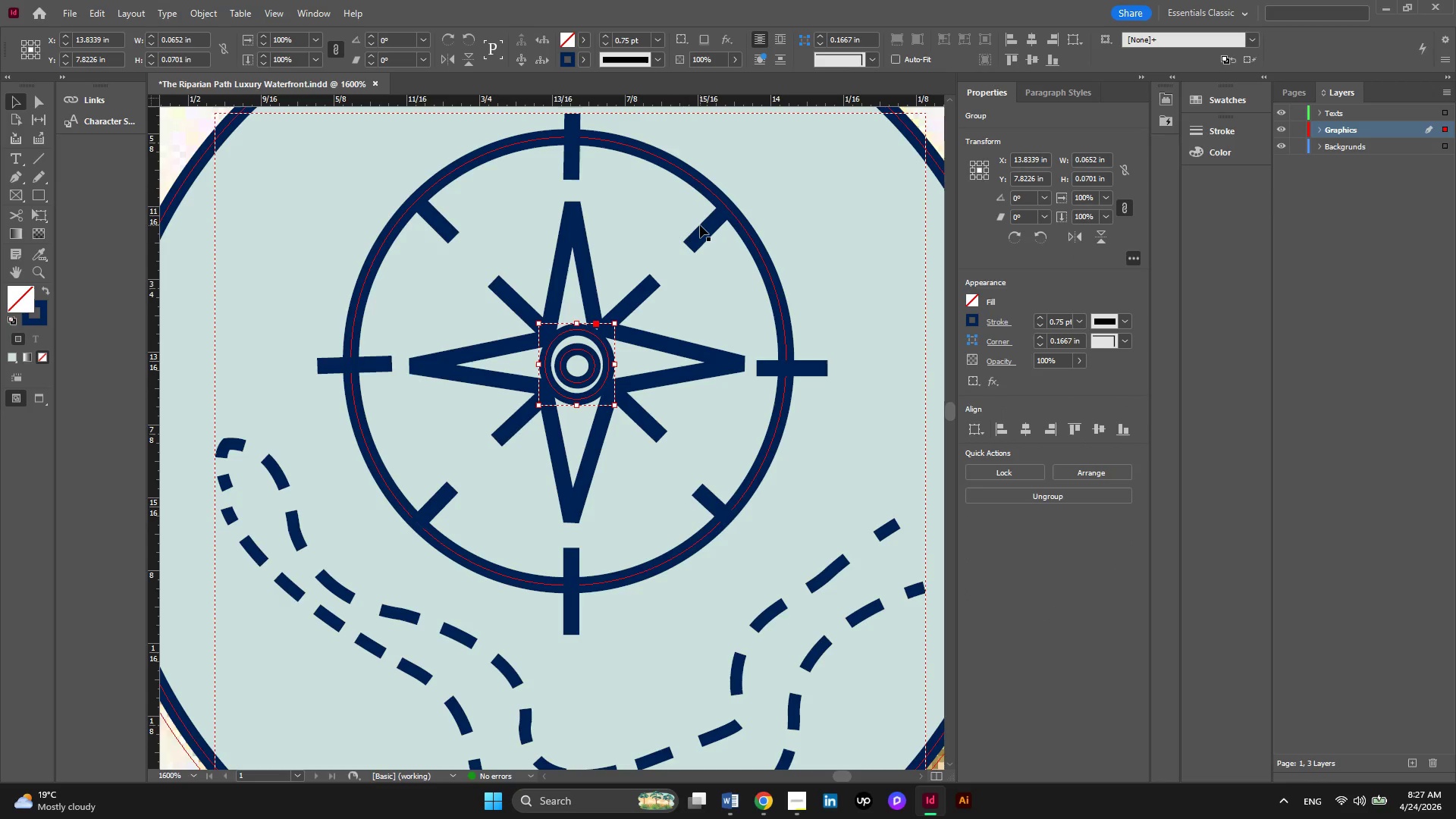 
left_click([700, 225])
 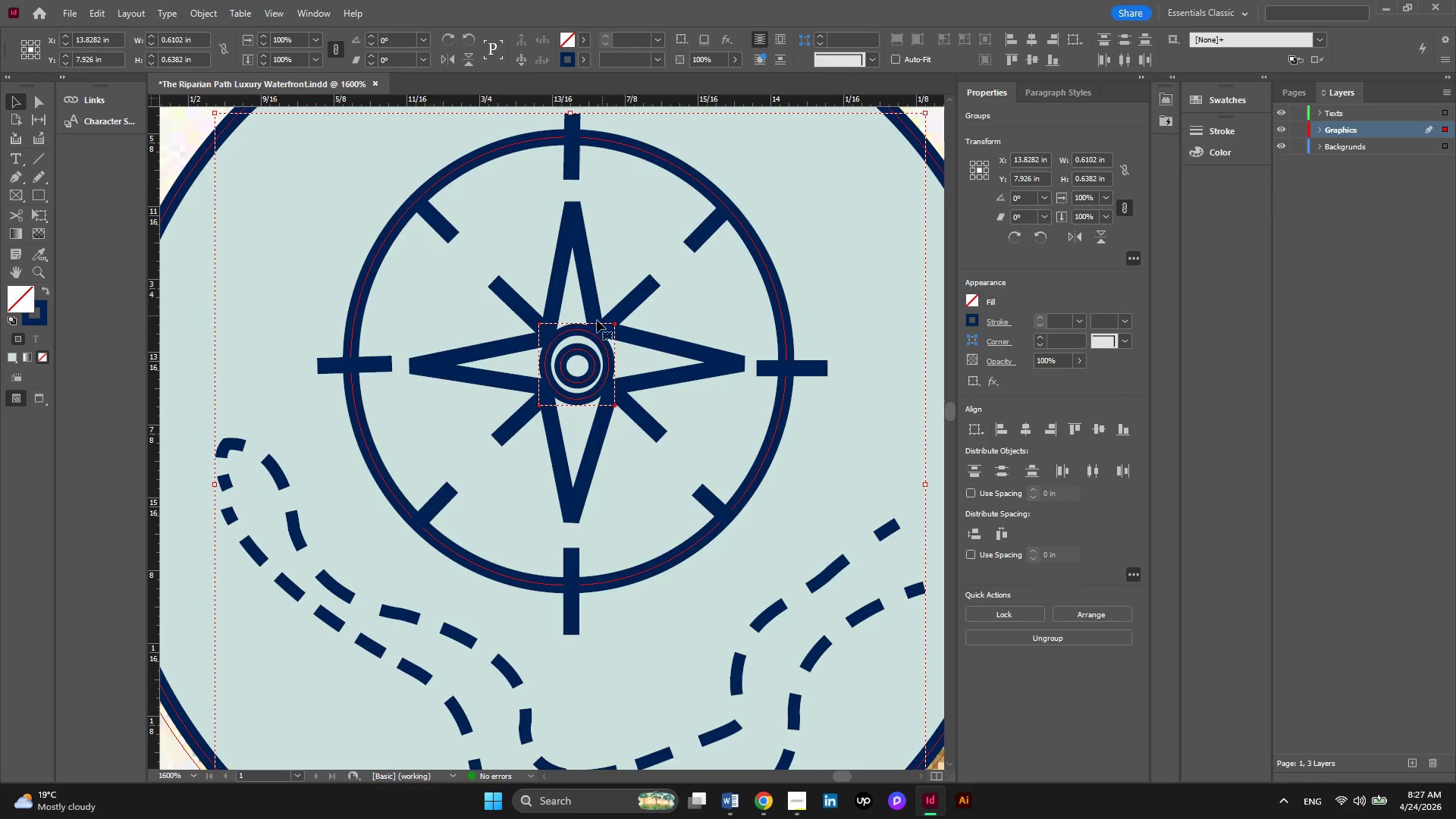 
key(Alt+AltLeft)
 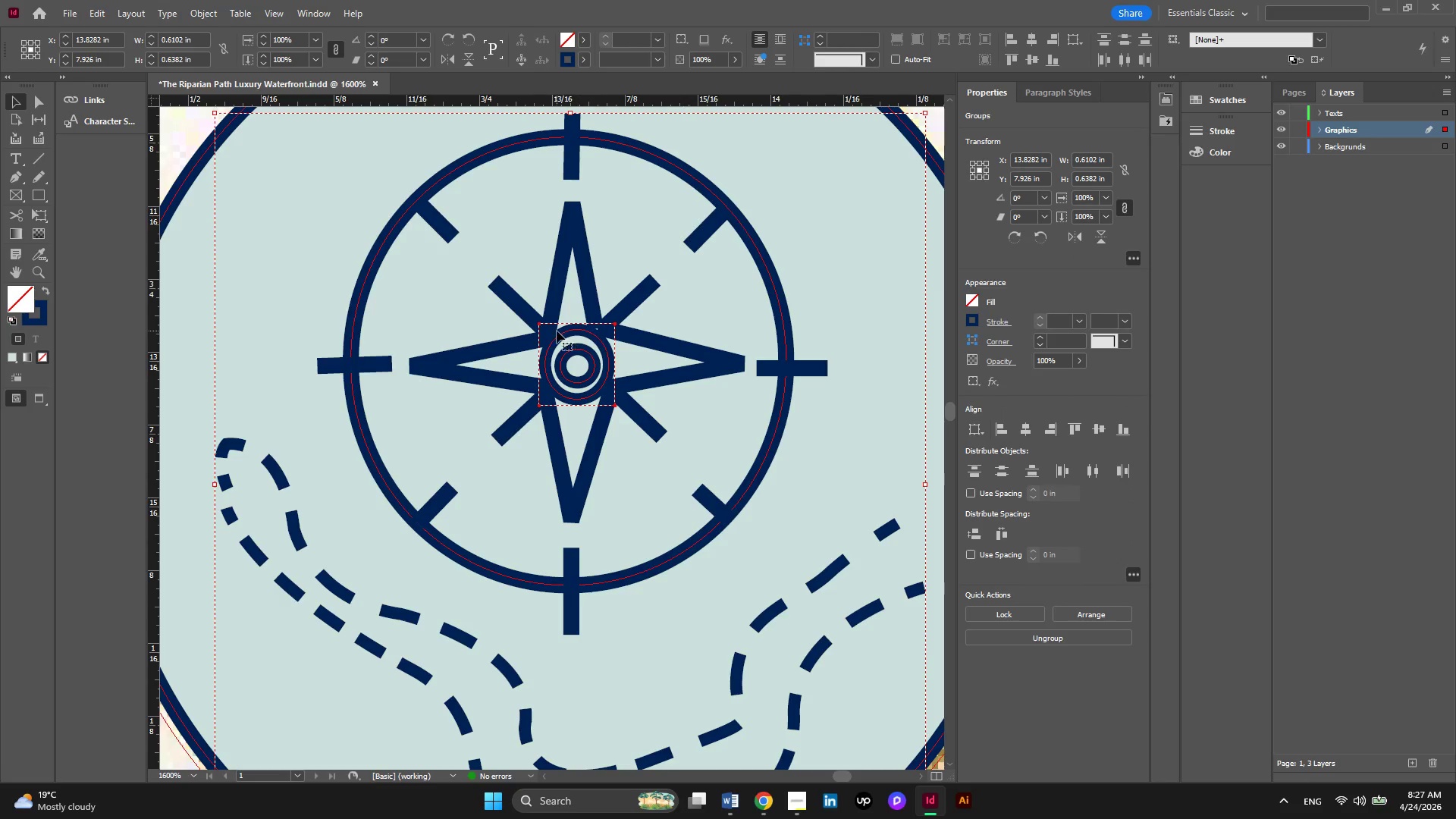 
key(Alt+AltLeft)
 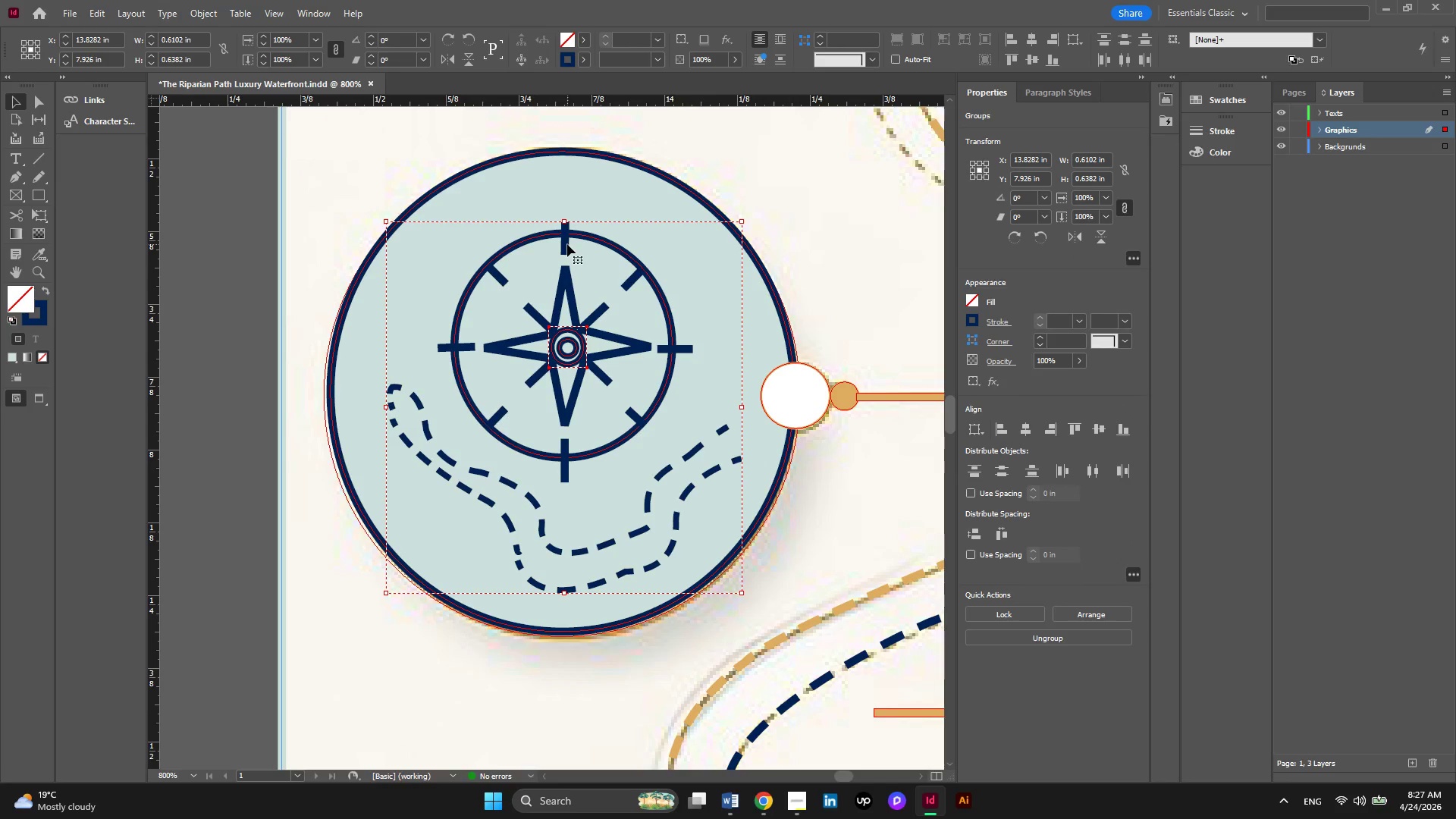 
scroll: coordinate [557, 331], scroll_direction: down, amount: 2.0
 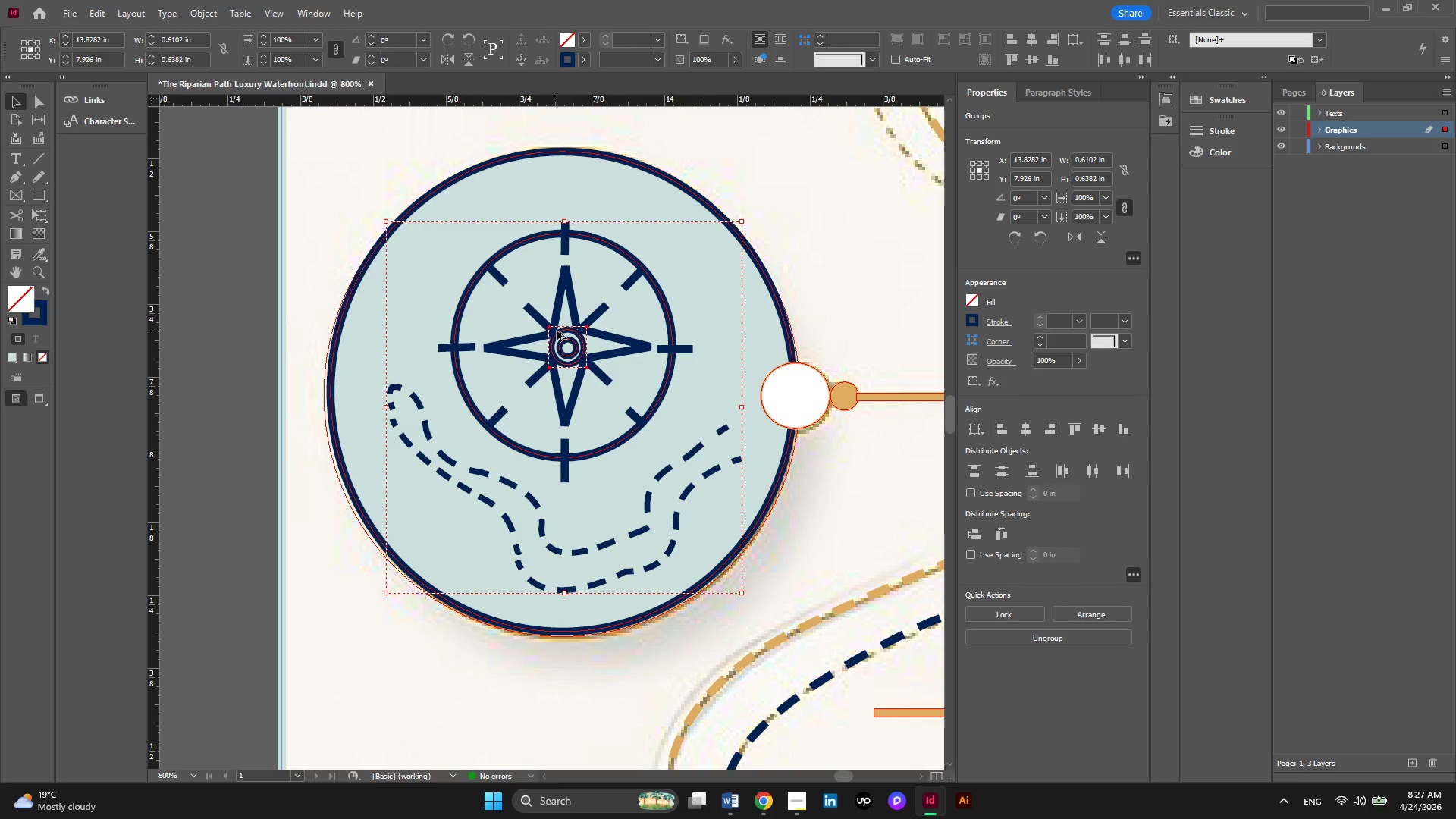 
right_click([567, 244])
 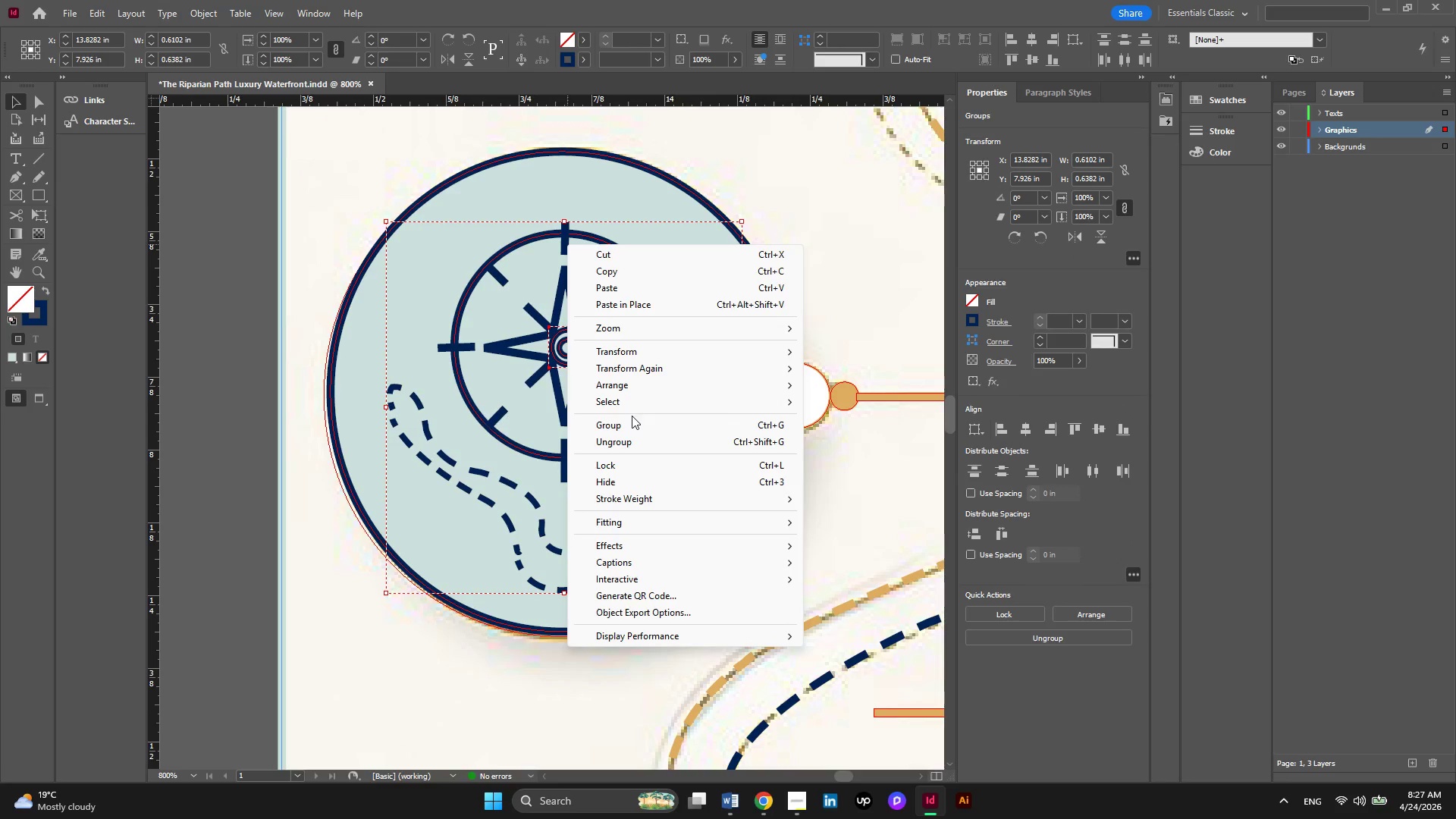 
left_click([635, 428])
 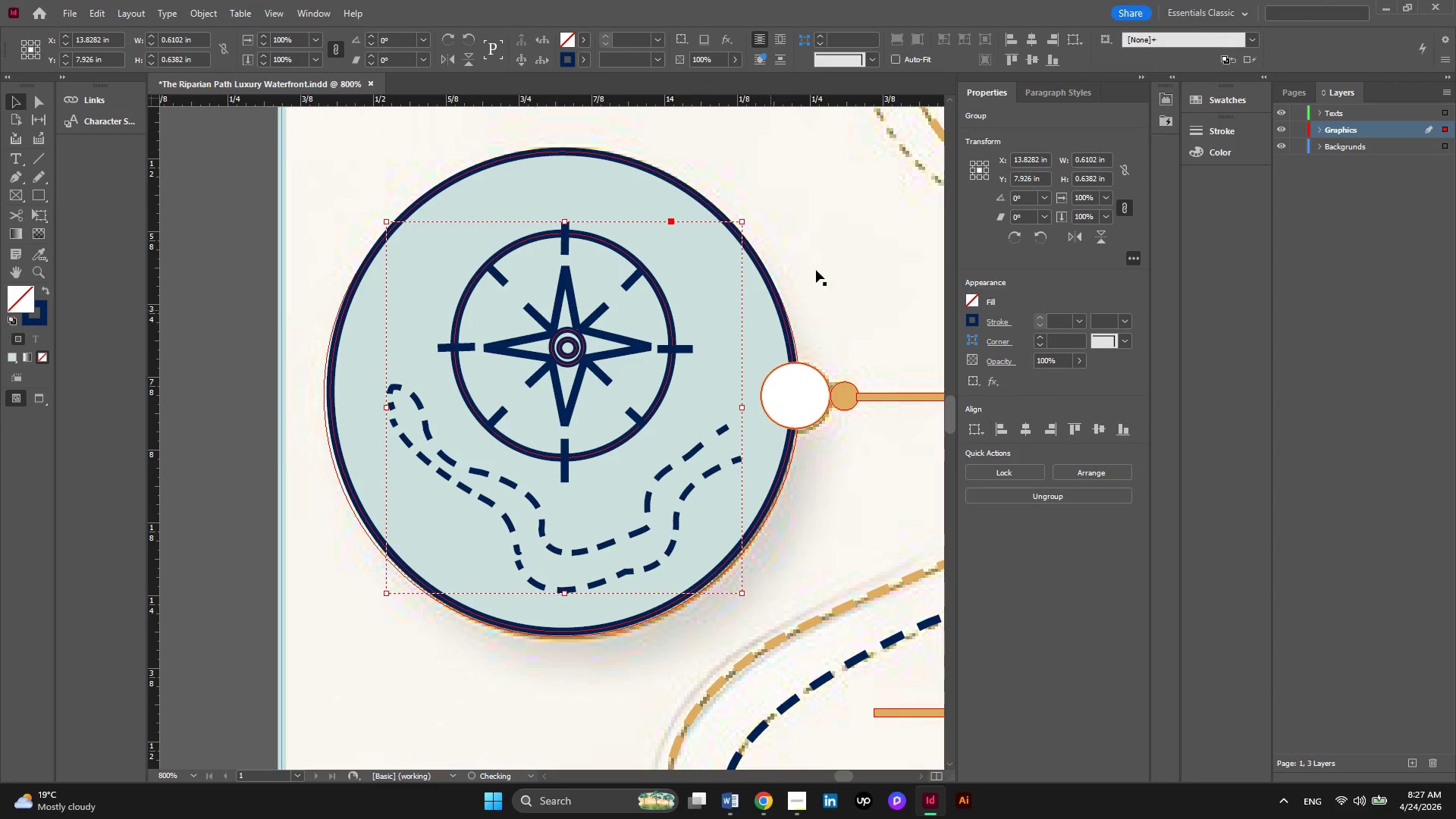 
left_click([828, 260])
 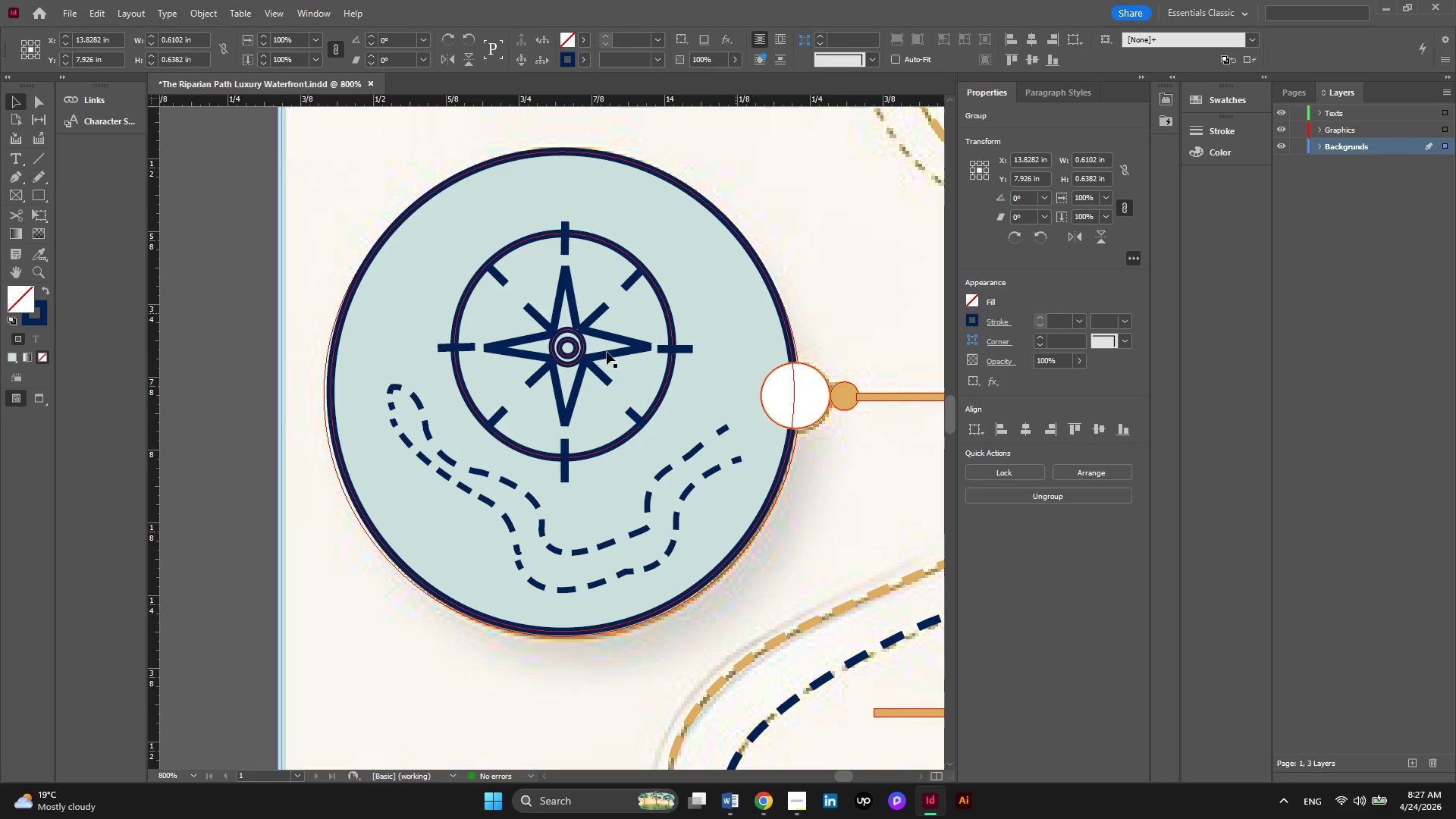 
hold_key(key=AltLeft, duration=0.31)
scroll: coordinate [535, 355], scroll_direction: down, amount: 2.0
 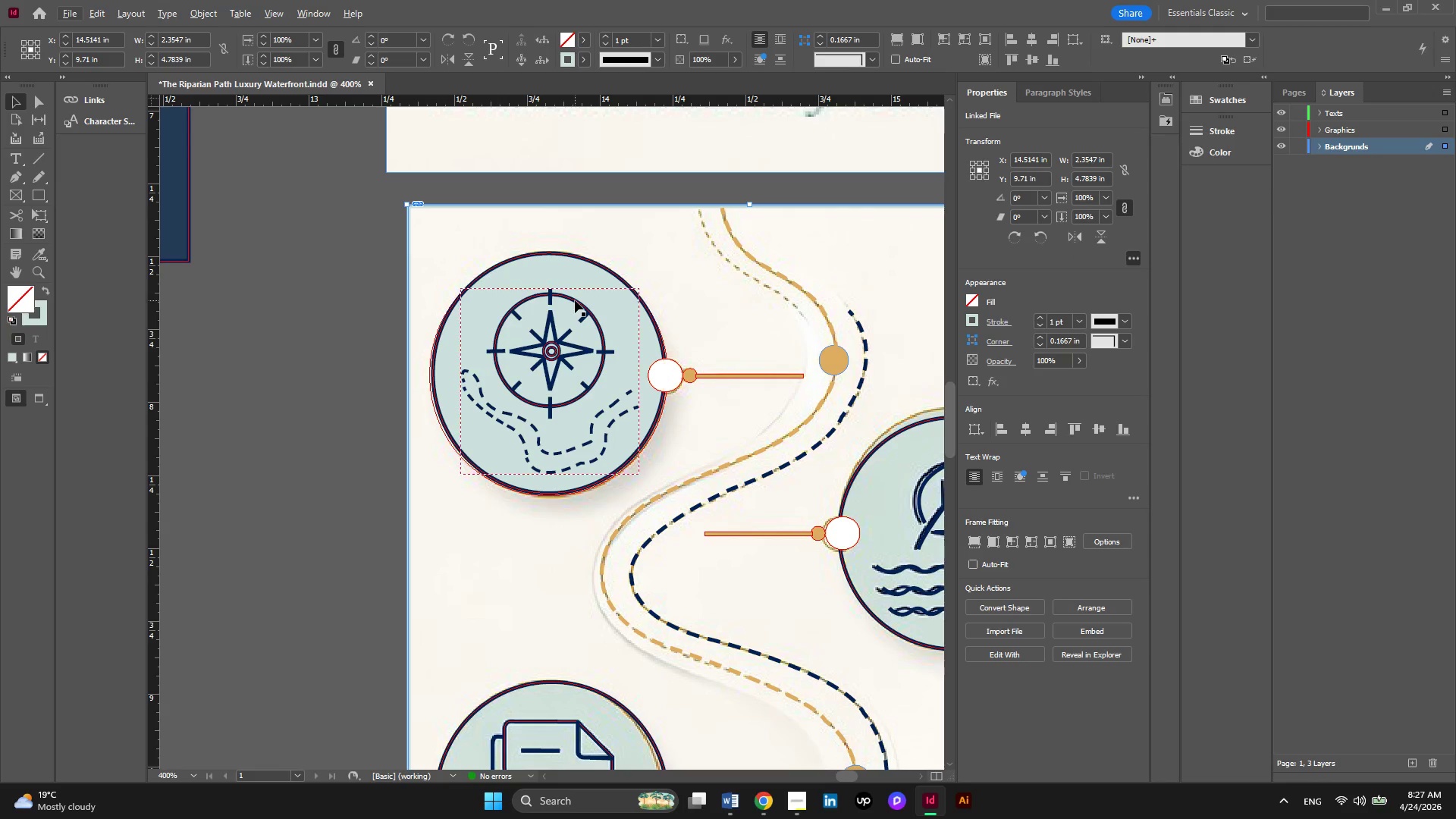 
left_click([575, 300])
 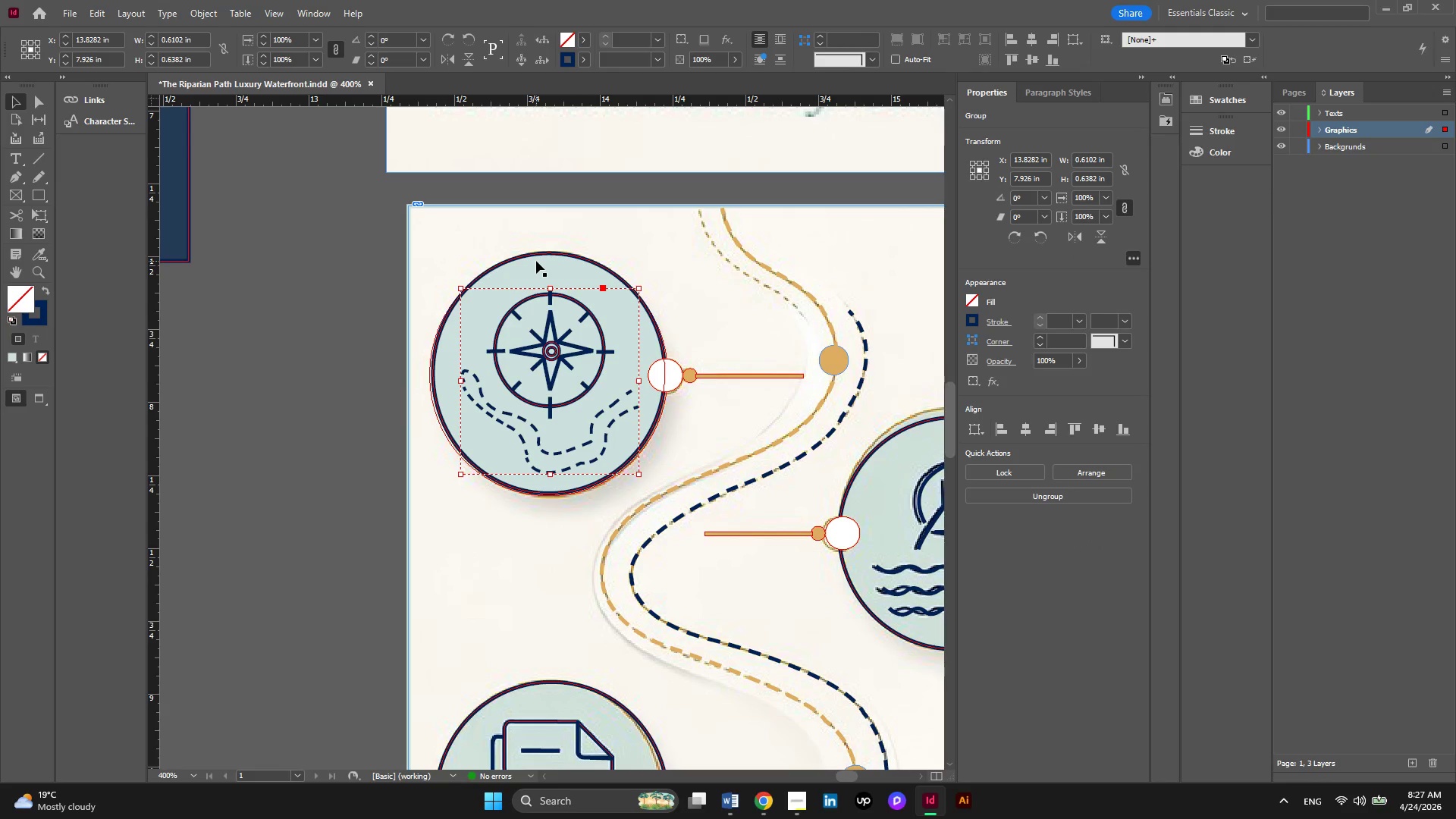 
hold_key(key=ShiftLeft, duration=0.42)
left_click([536, 261])
 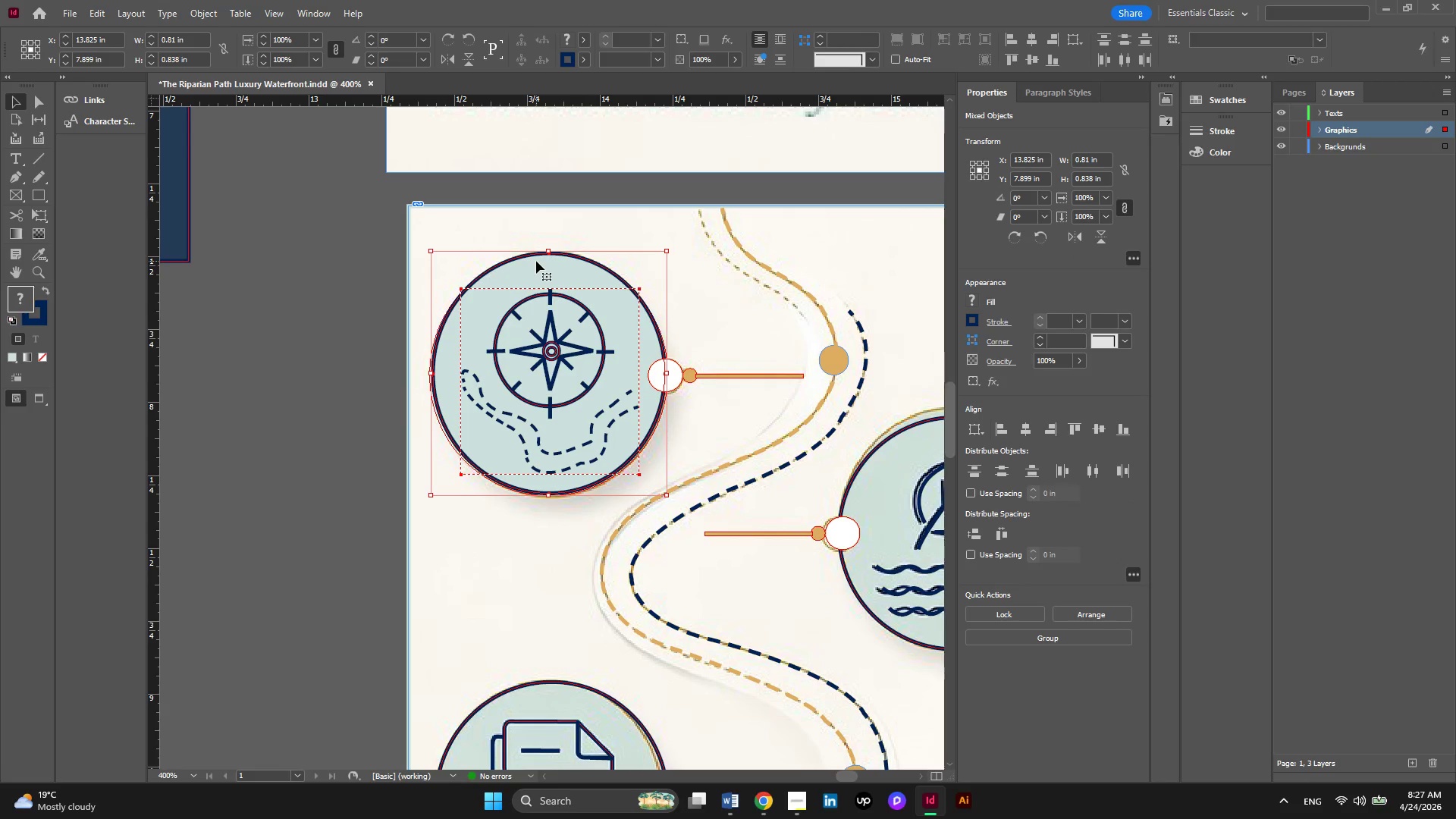 
right_click([536, 261])
 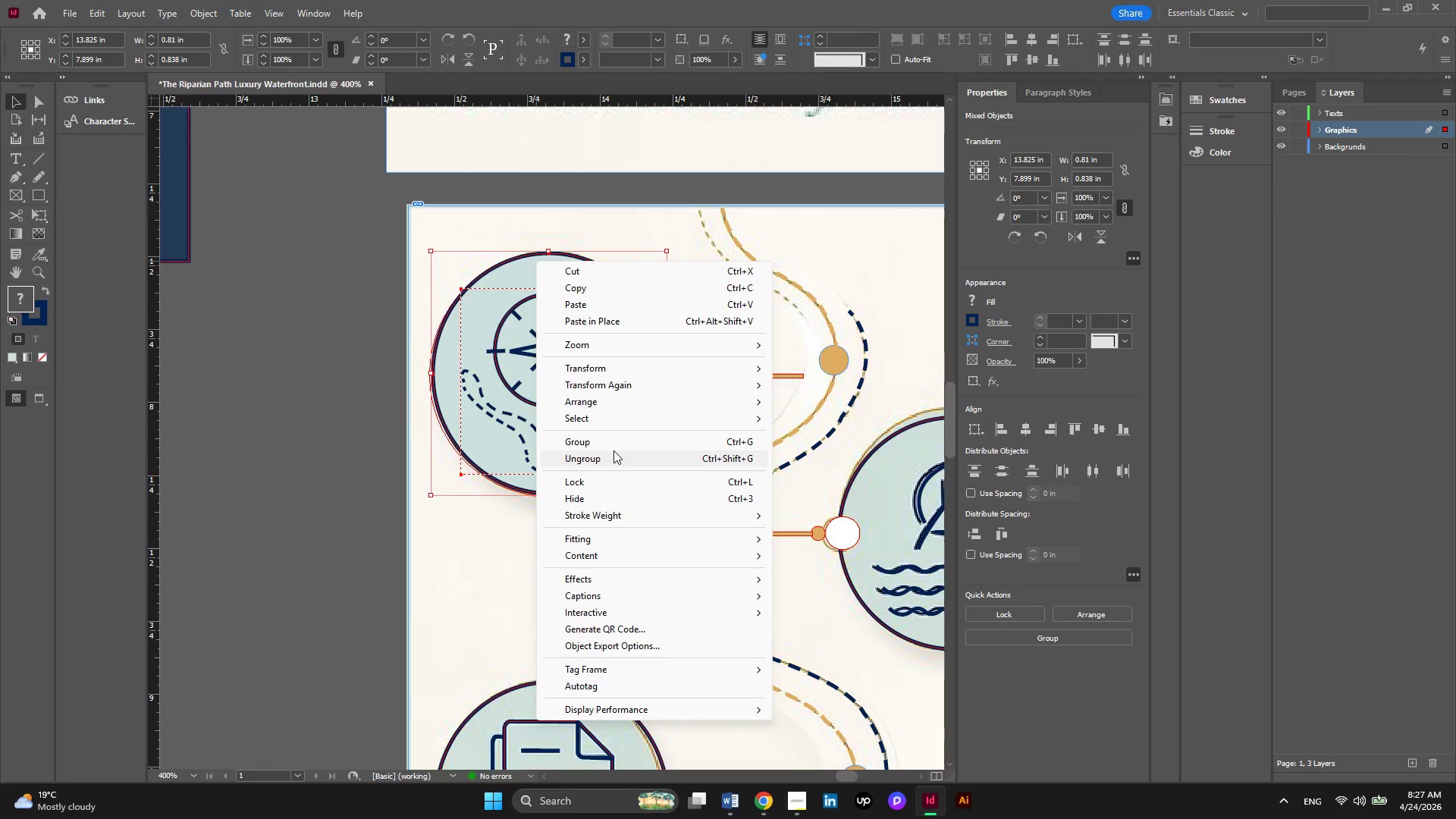 
left_click([607, 443])
 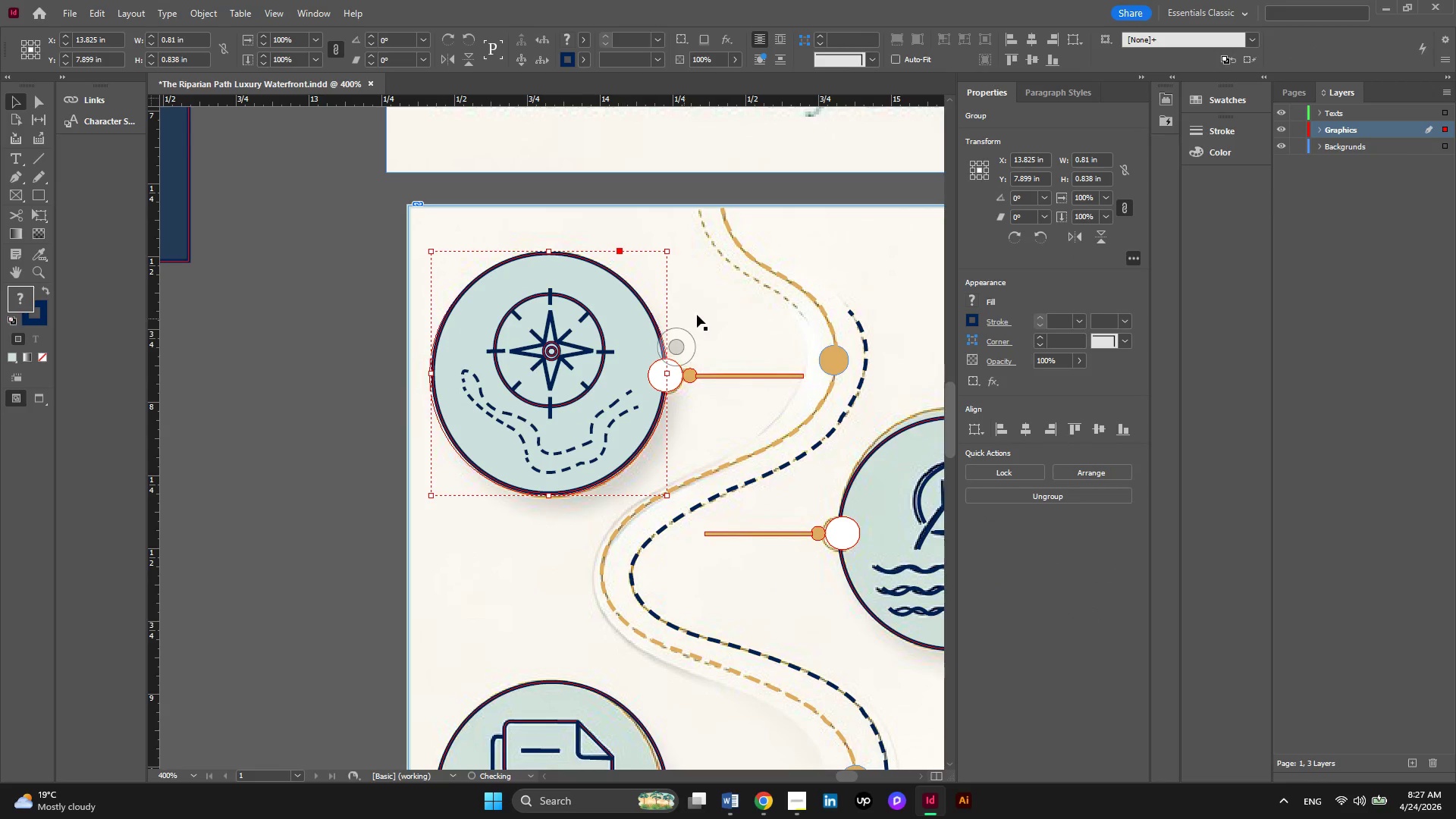 
left_click([697, 315])
 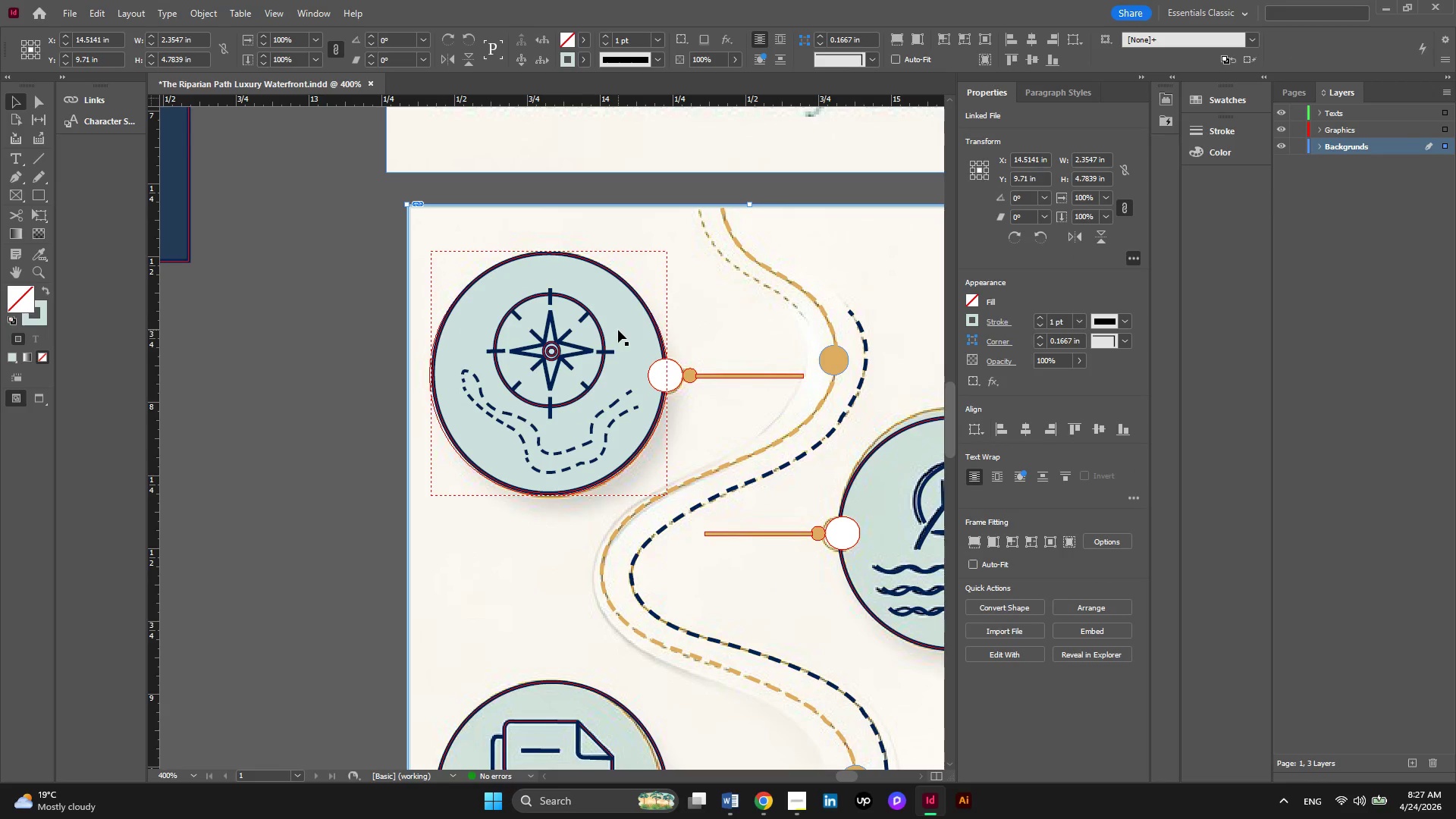 
left_click_drag(start_coordinate=[618, 330], to_coordinate=[507, 324])
 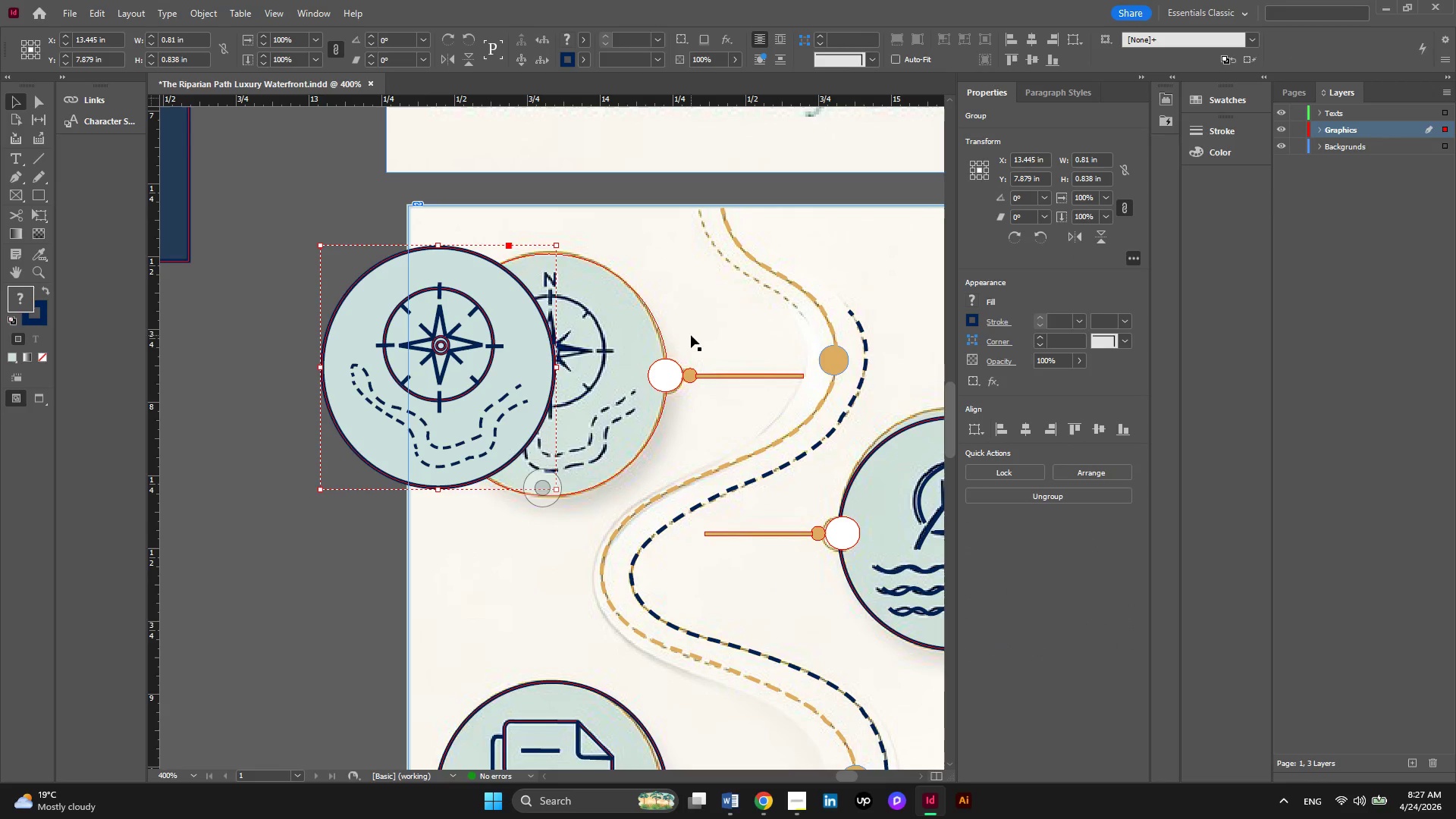 
key(Control+ControlLeft)
 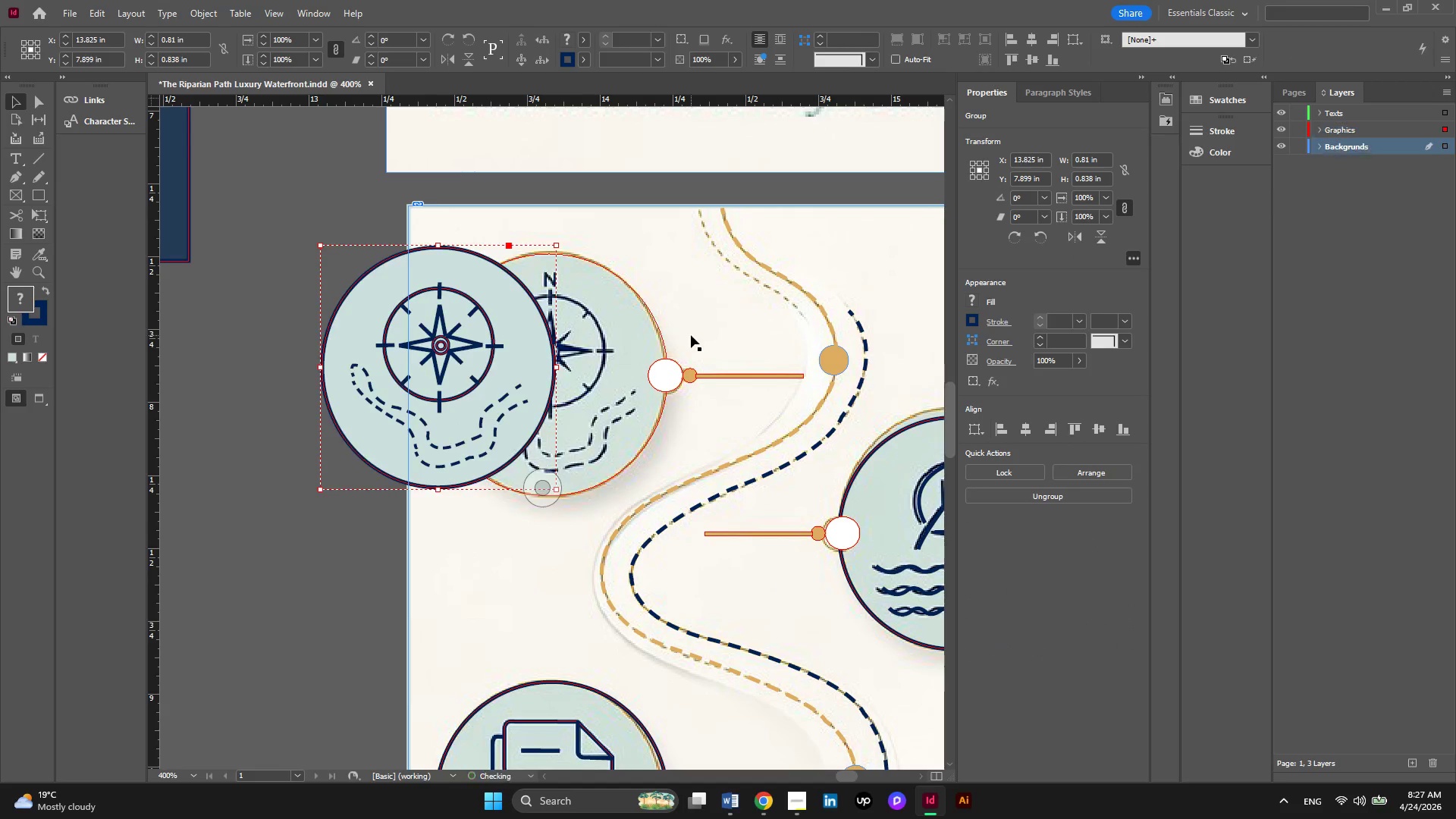 
key(Control+Z)
 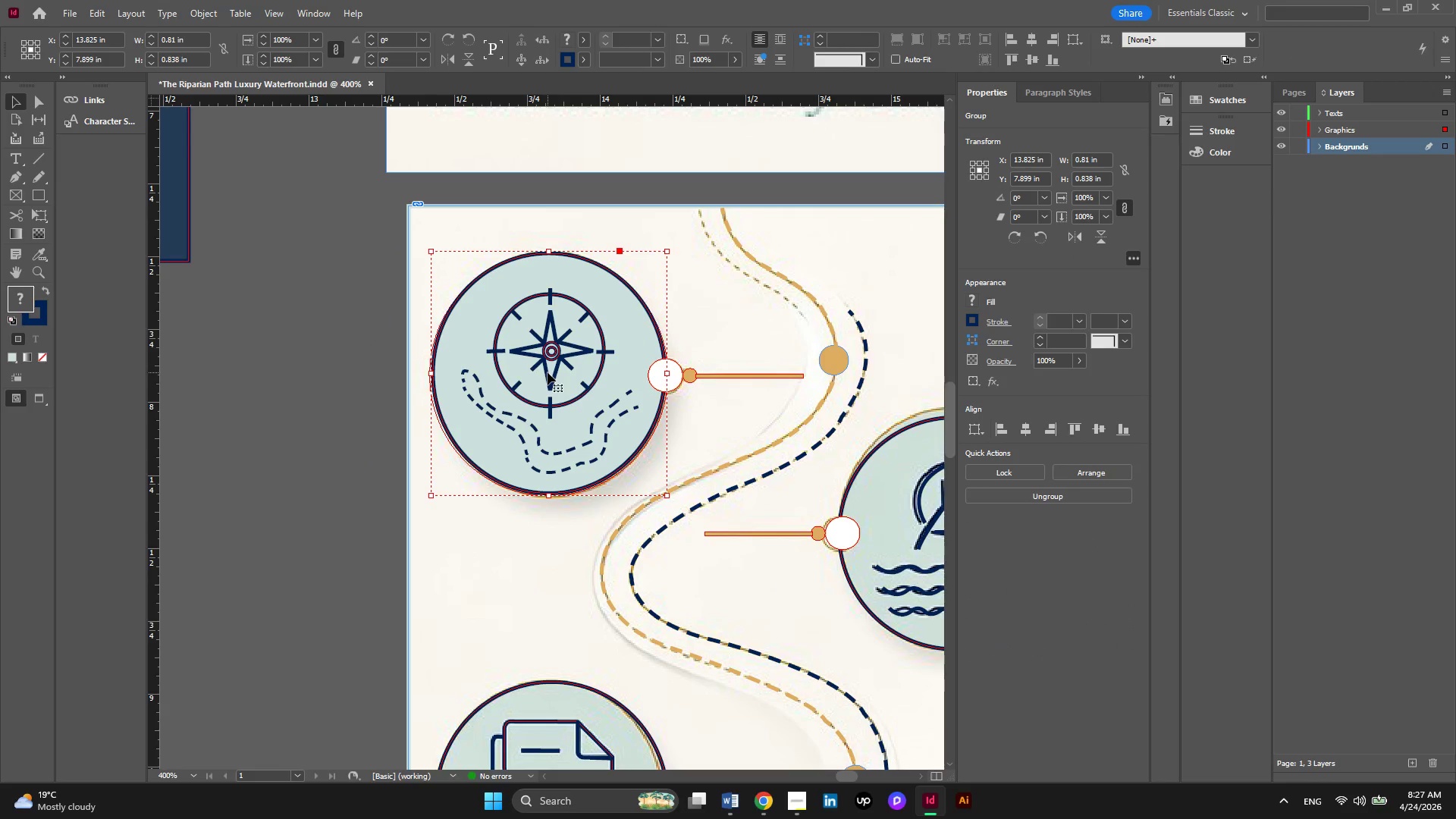 
hold_key(key=AltLeft, duration=0.39)
scroll: coordinate [544, 370], scroll_direction: down, amount: 2.0
 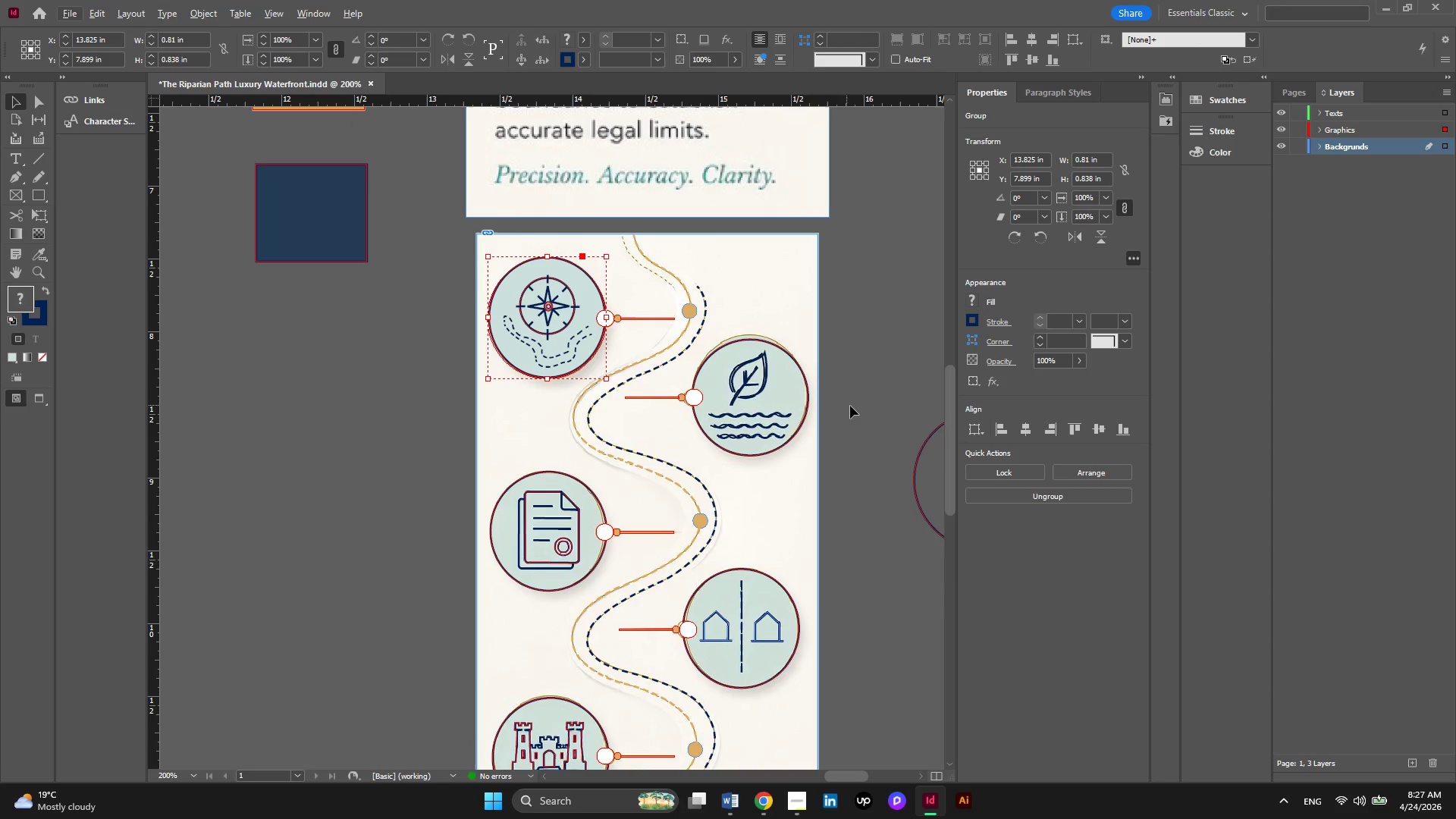 
hold_key(key=AltLeft, duration=0.61)
scroll: coordinate [850, 406], scroll_direction: up, amount: 1.0
 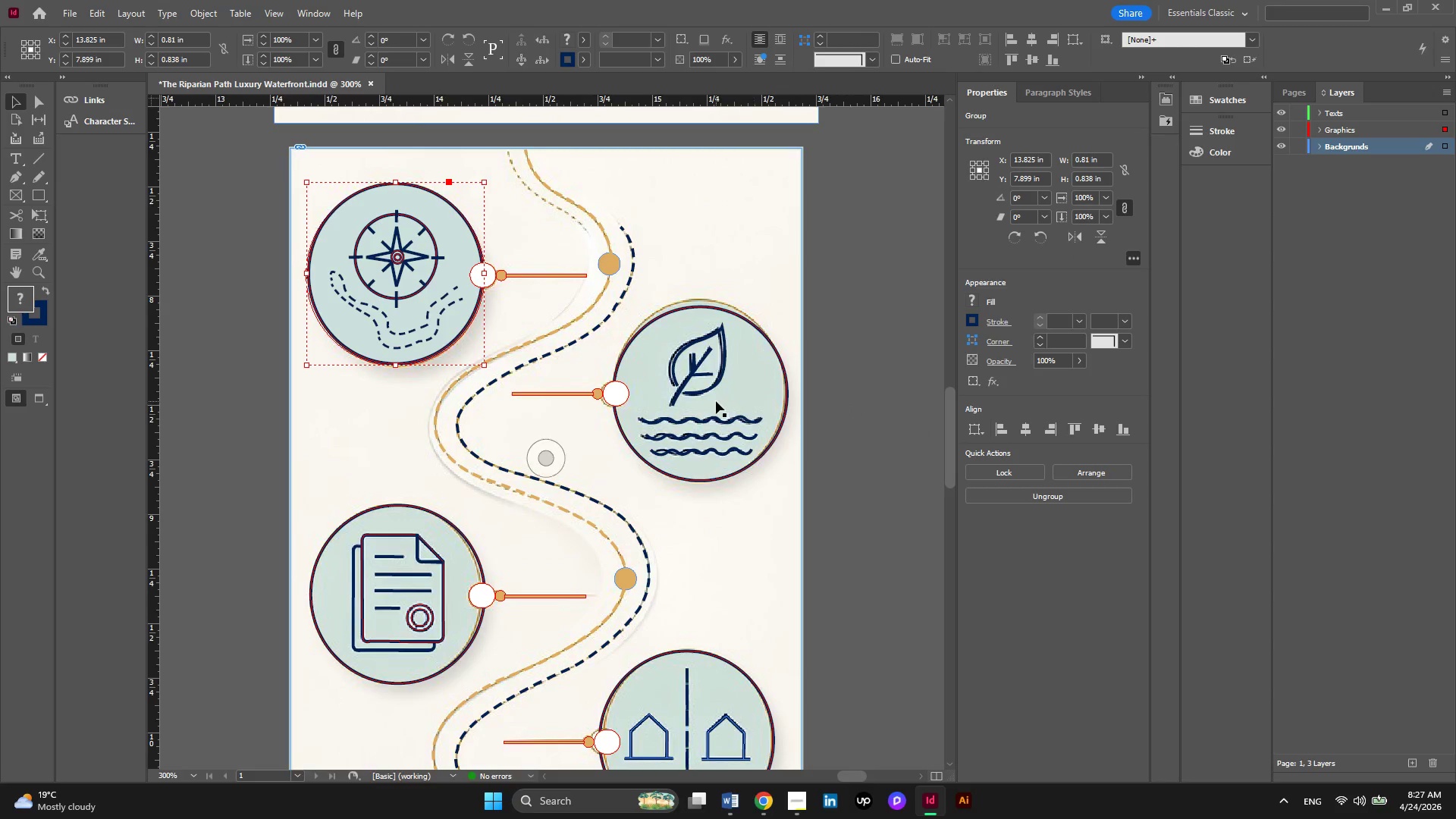 
scroll: coordinate [716, 401], scroll_direction: down, amount: 3.0
 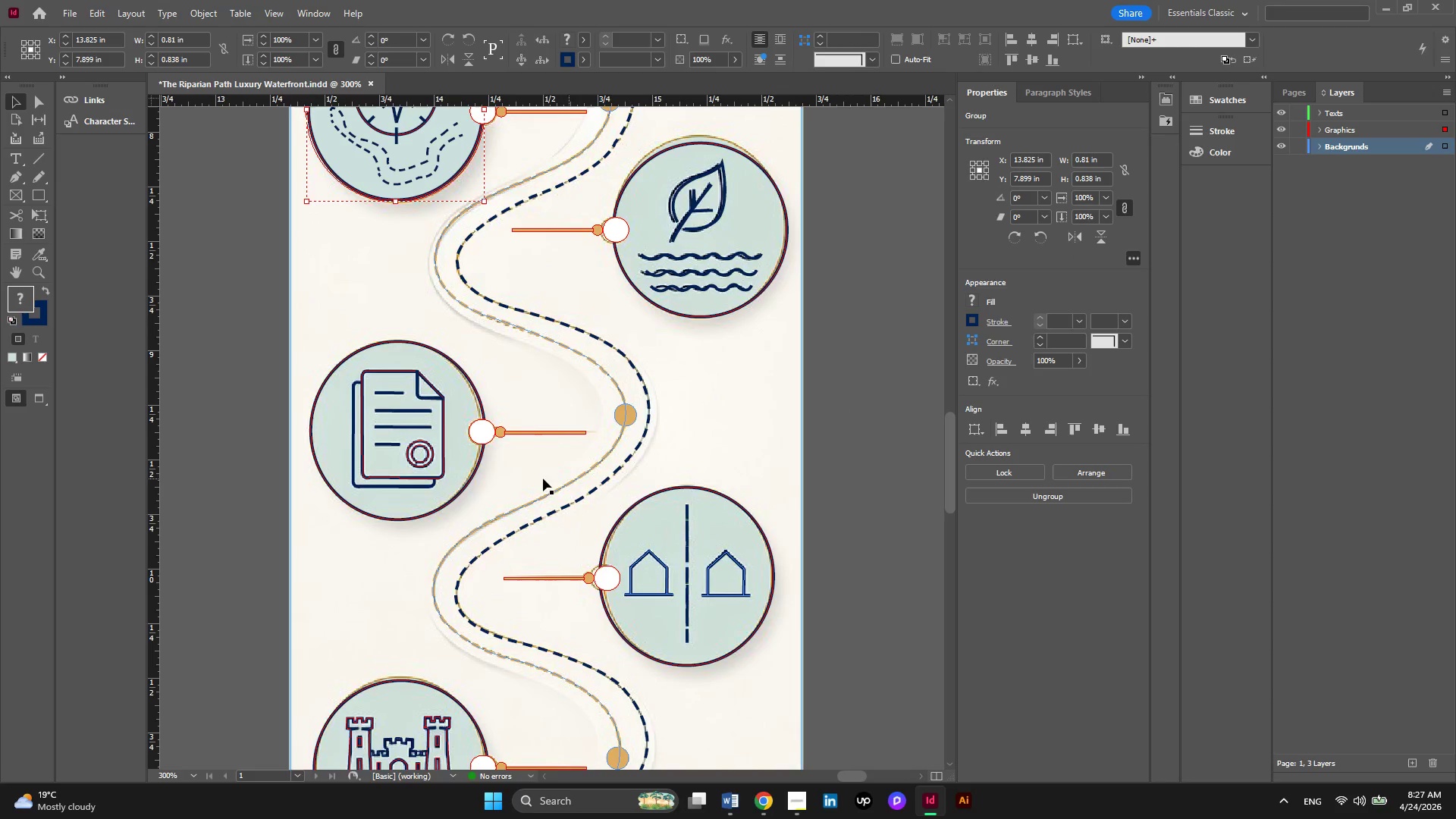 
hold_key(key=AltLeft, duration=0.73)
scroll: coordinate [388, 475], scroll_direction: up, amount: 1.0
 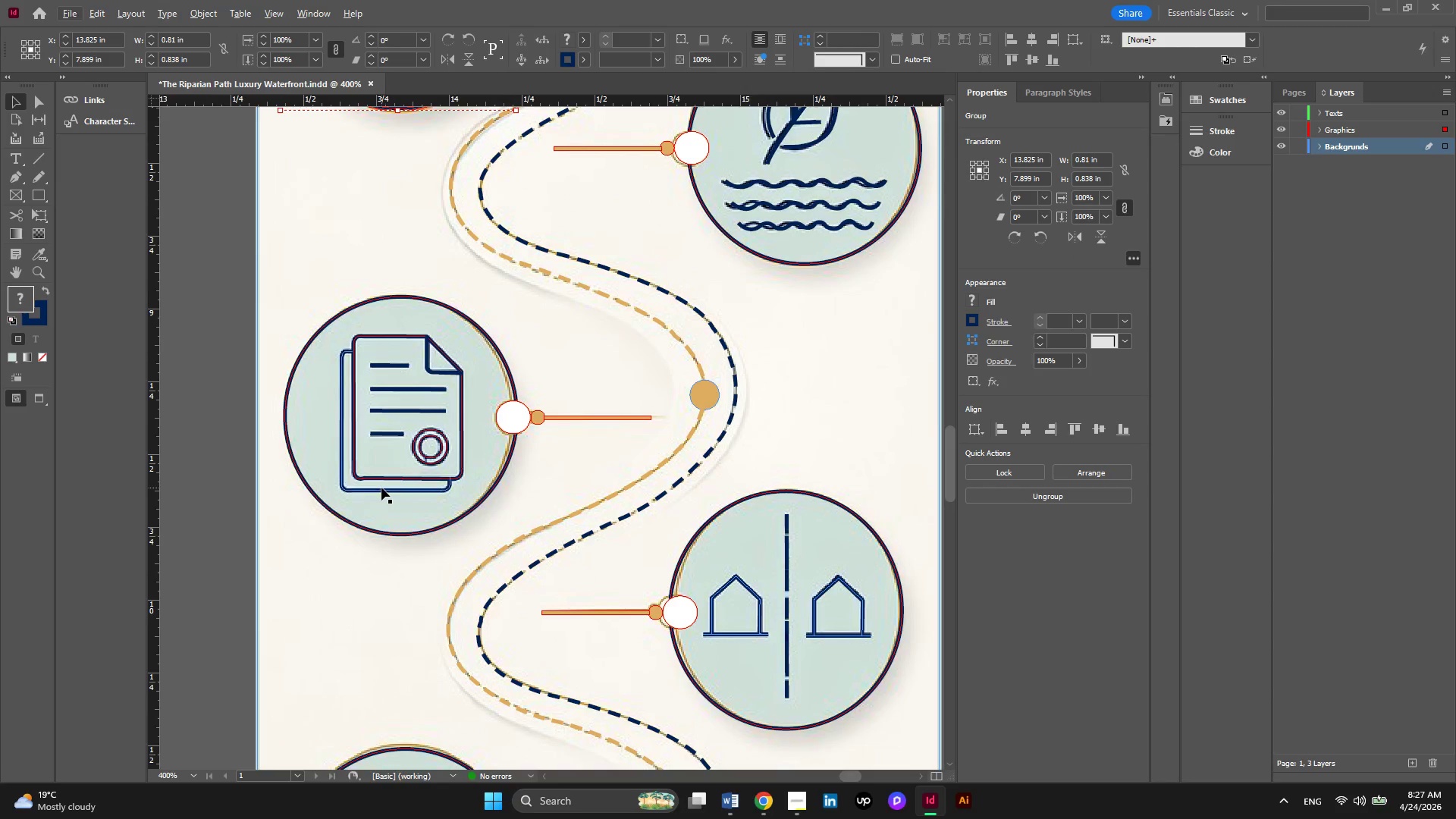 
left_click([381, 488])
 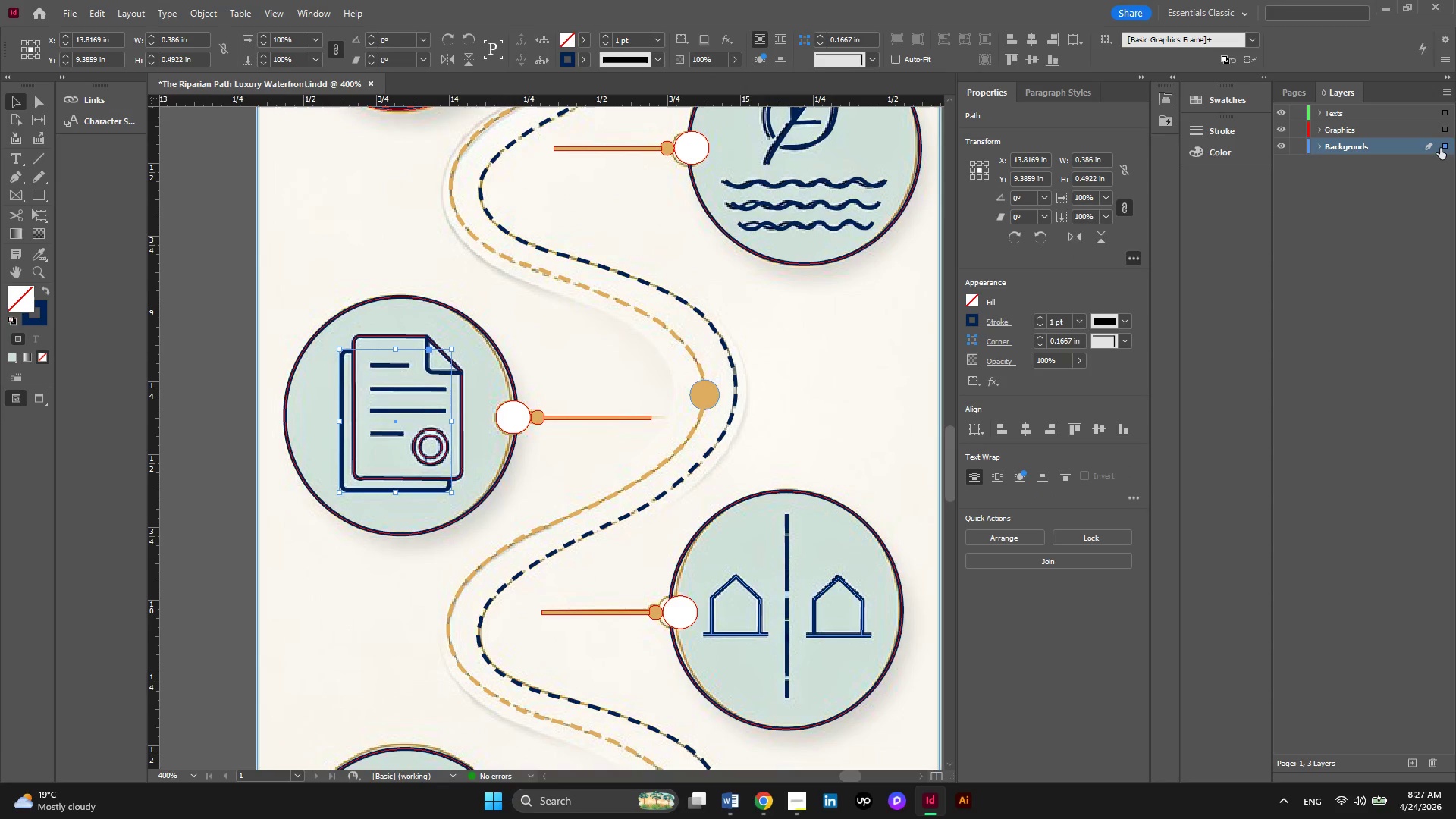 
left_click_drag(start_coordinate=[1442, 146], to_coordinate=[1442, 127])
 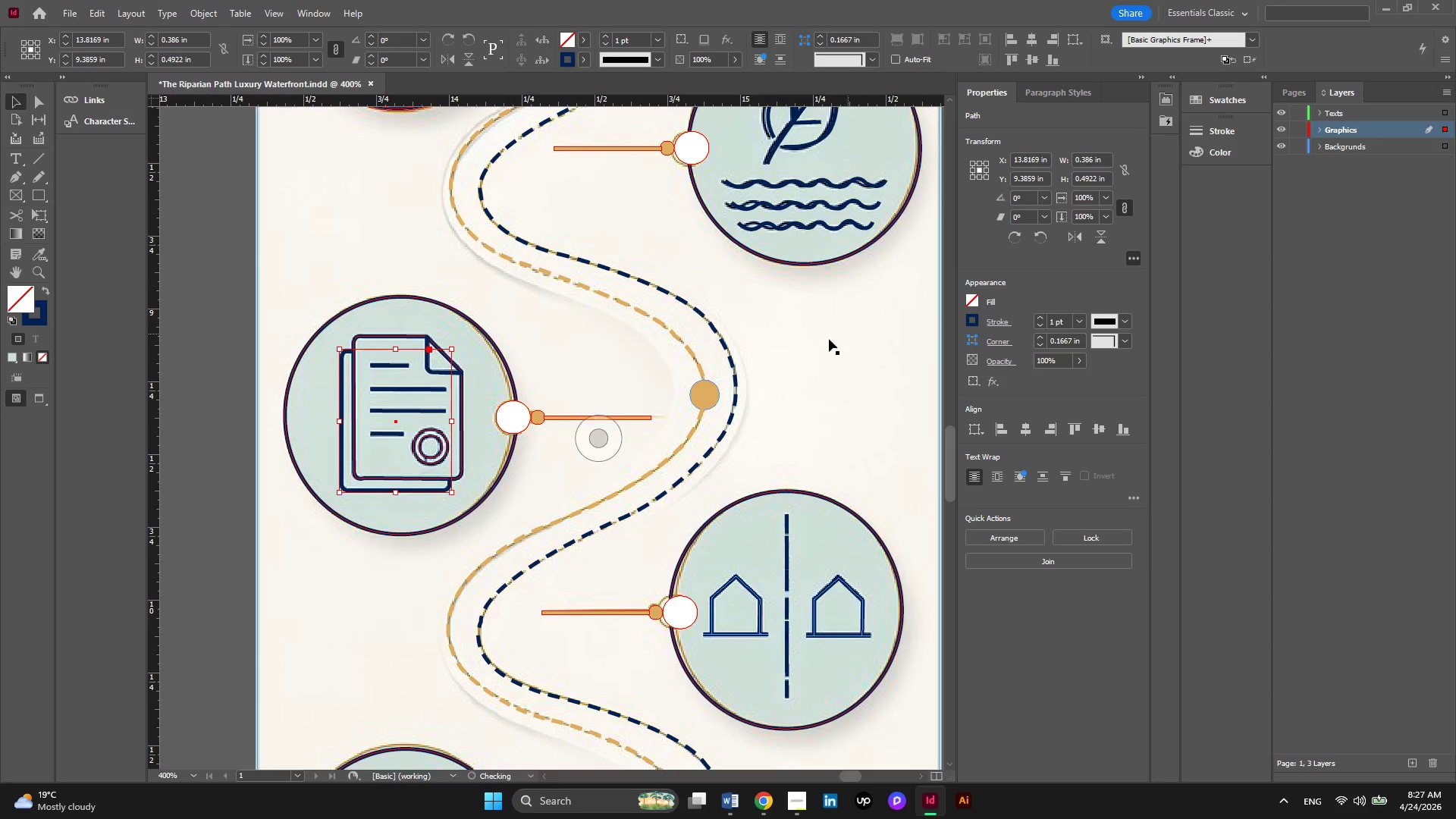 
hold_key(key=AltLeft, duration=0.55)
 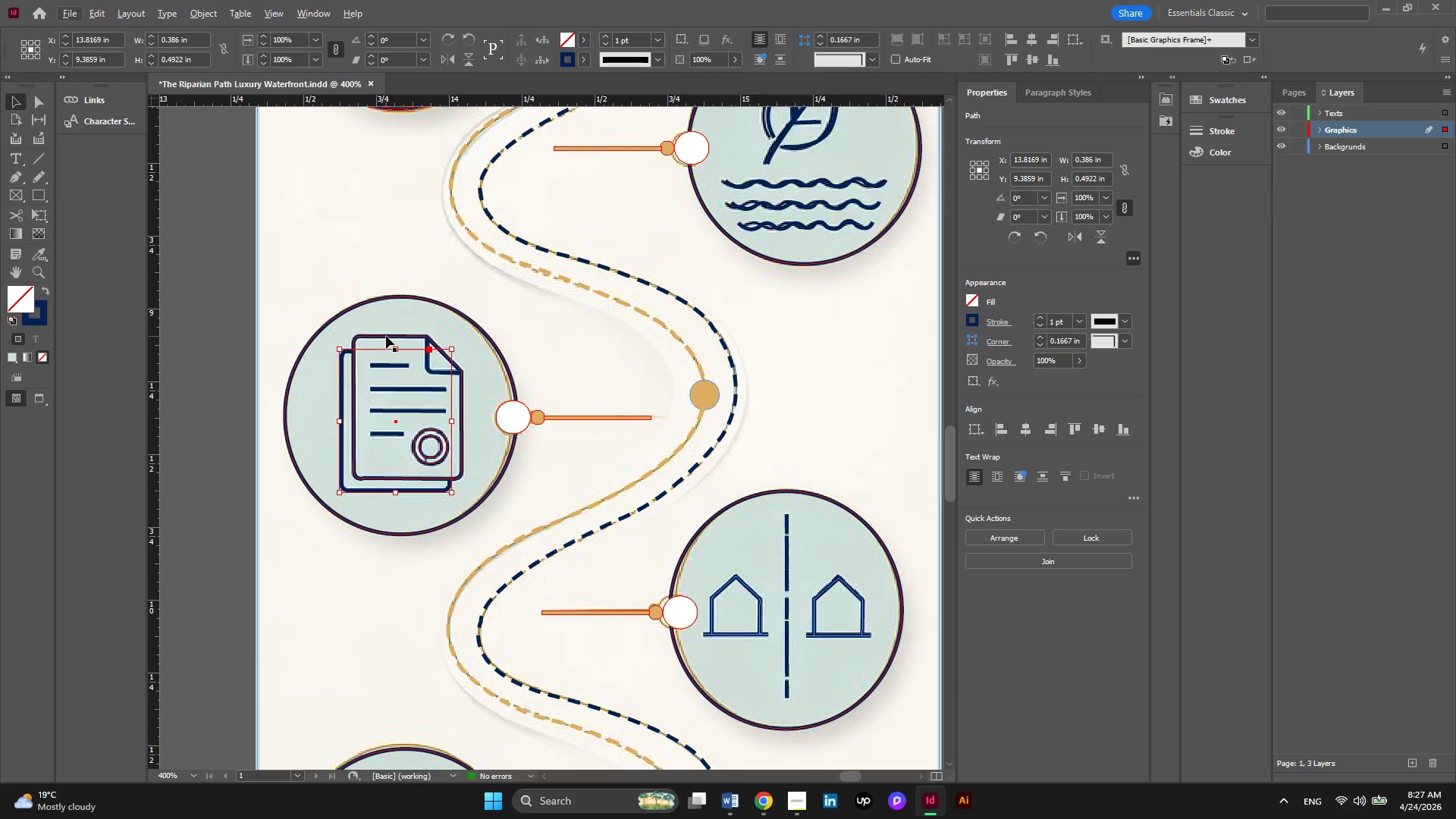 
hold_key(key=ShiftLeft, duration=8.14)
left_click([386, 336])
 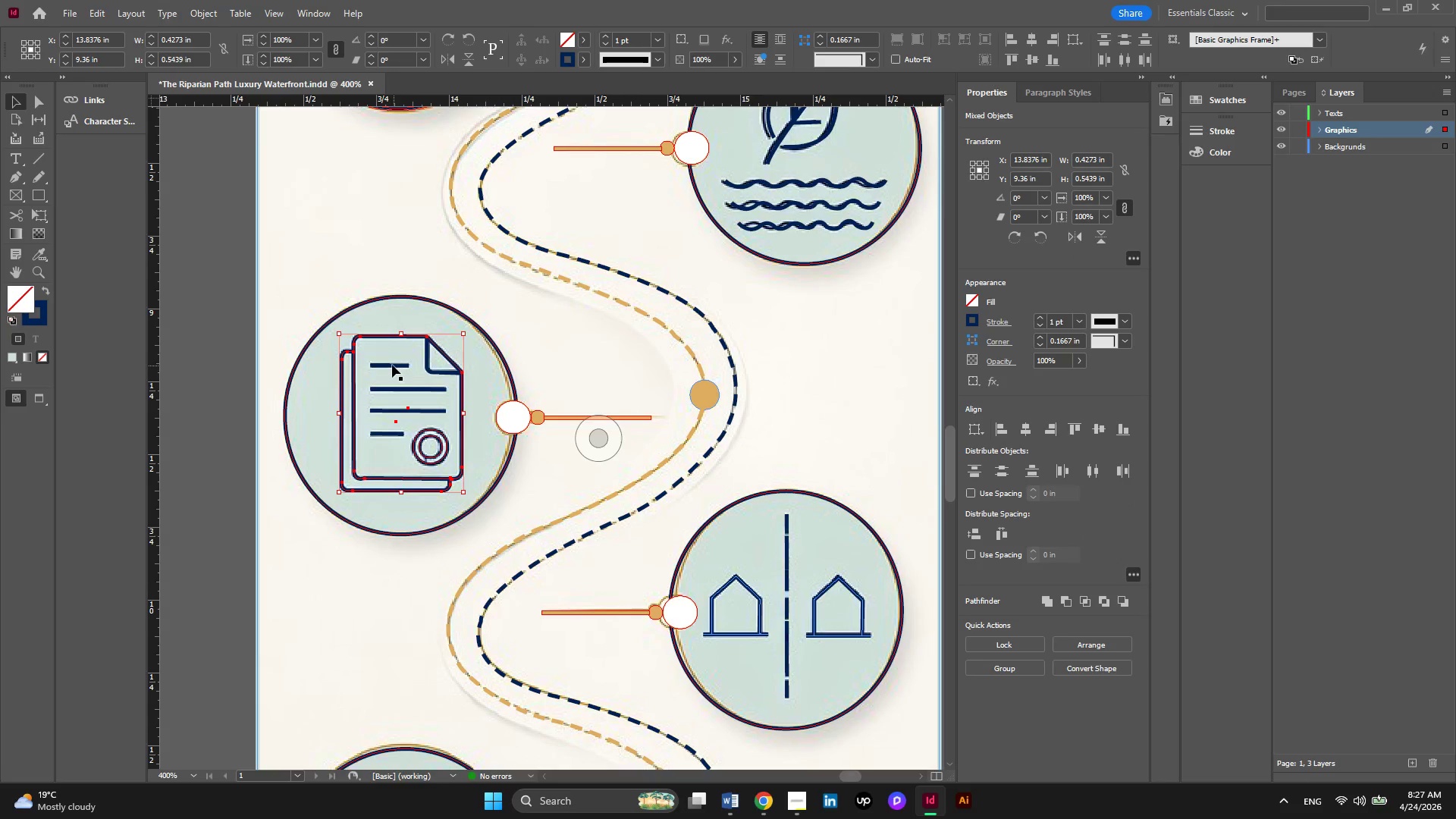 
left_click([392, 365])
 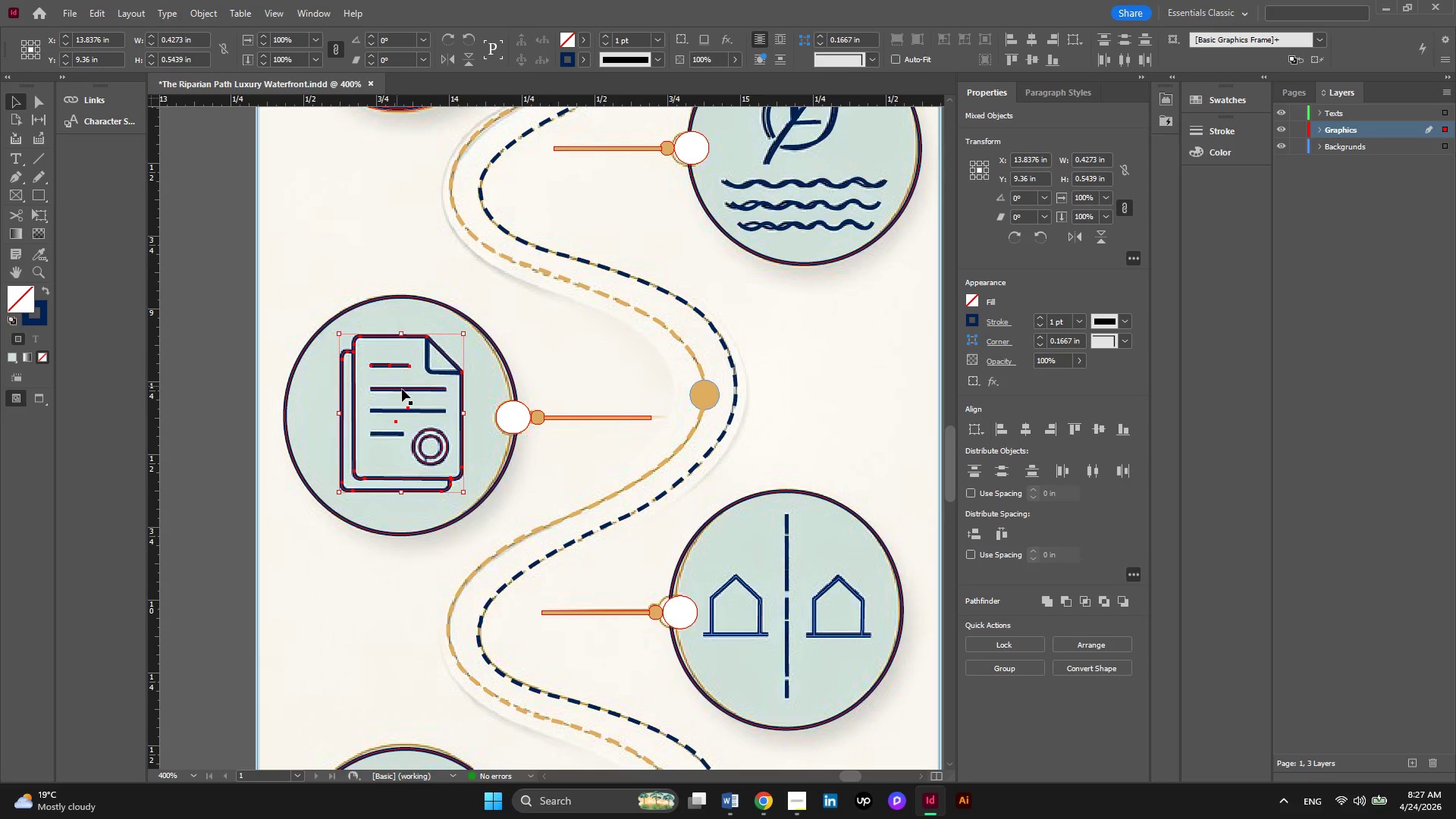 
left_click([405, 391])
 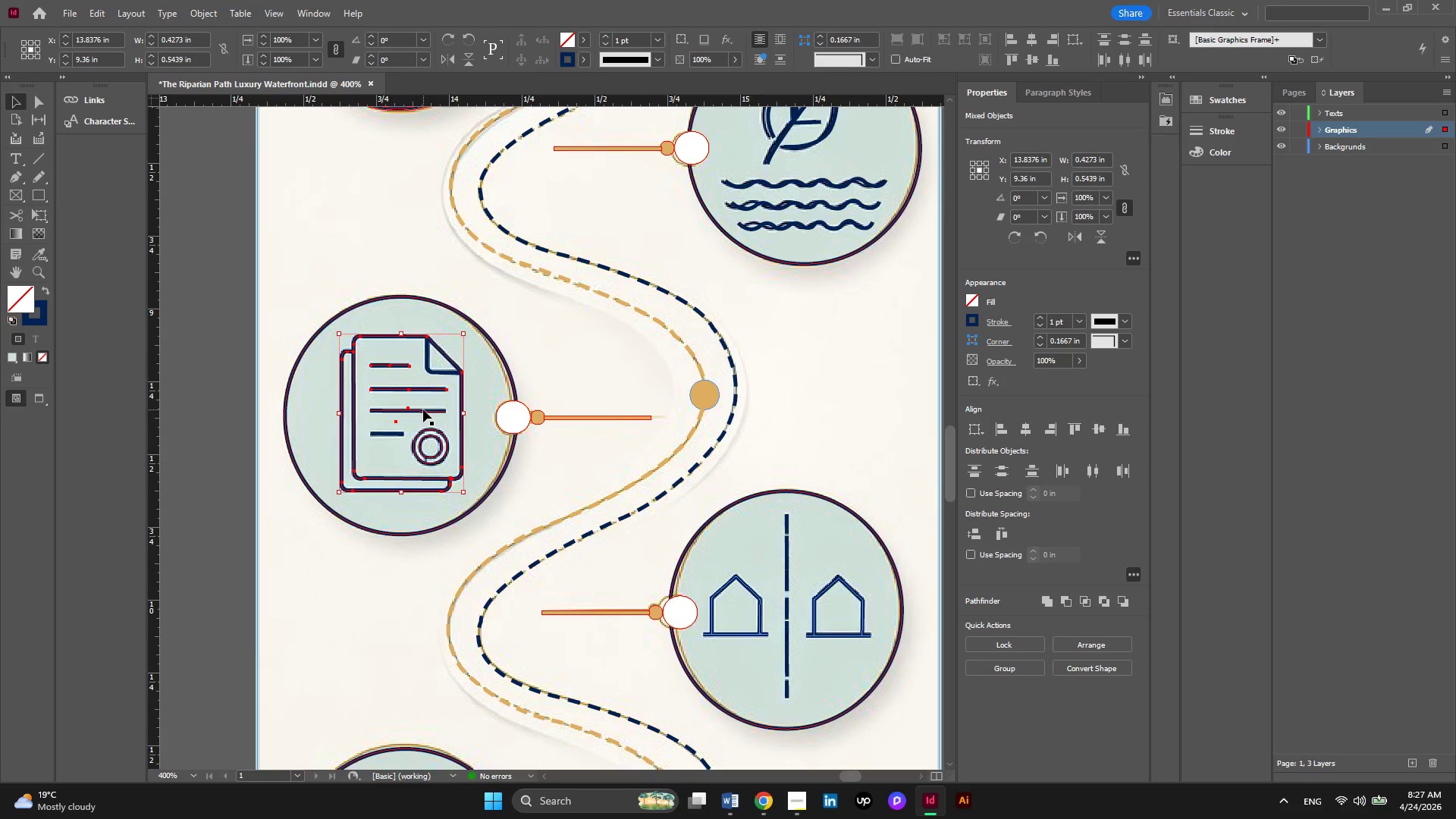 
left_click([423, 410])
 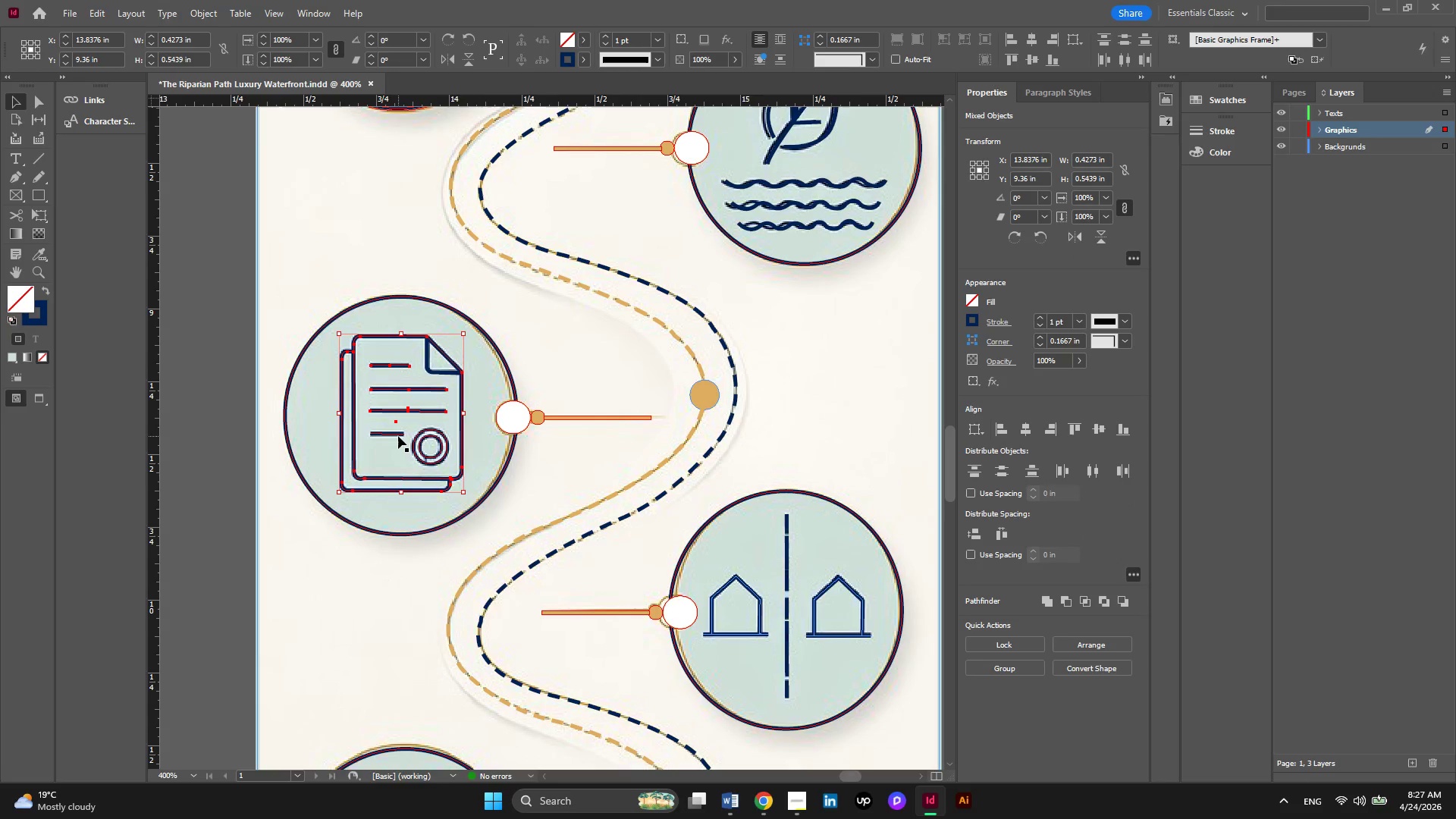 
left_click([398, 436])
 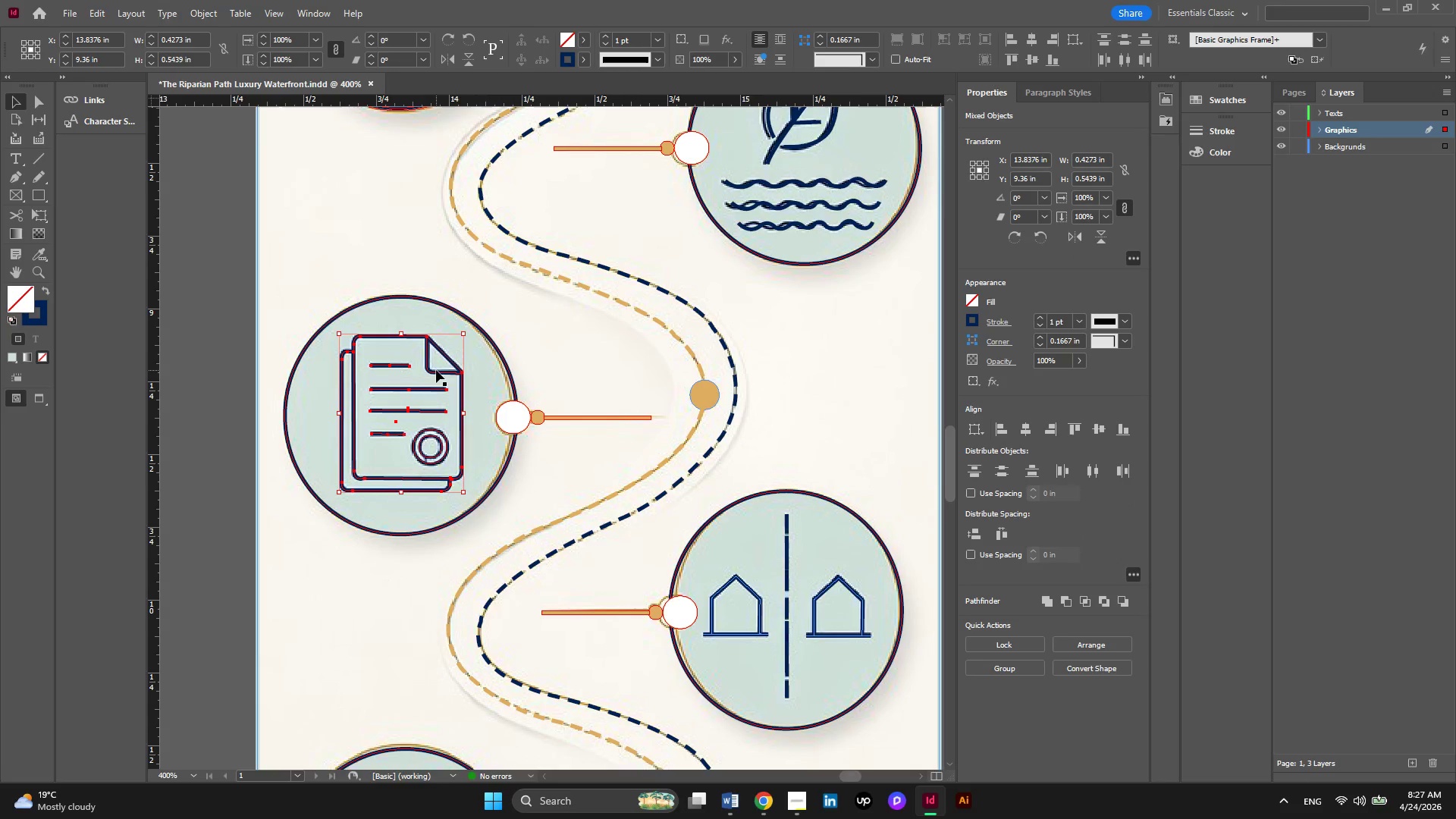 
left_click([436, 370])
 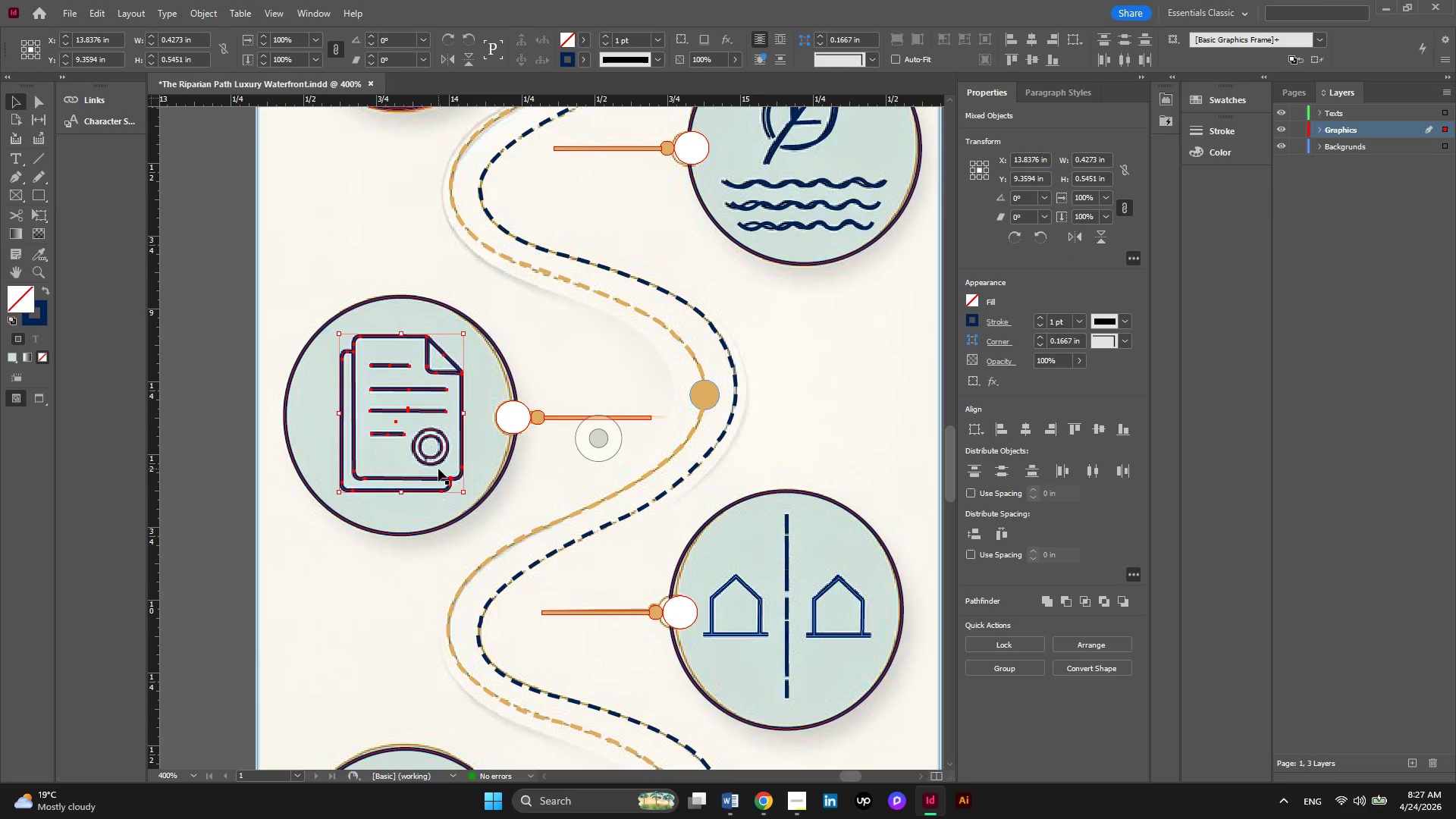 
hold_key(key=AltLeft, duration=0.38)
scroll: coordinate [438, 469], scroll_direction: up, amount: 2.0
 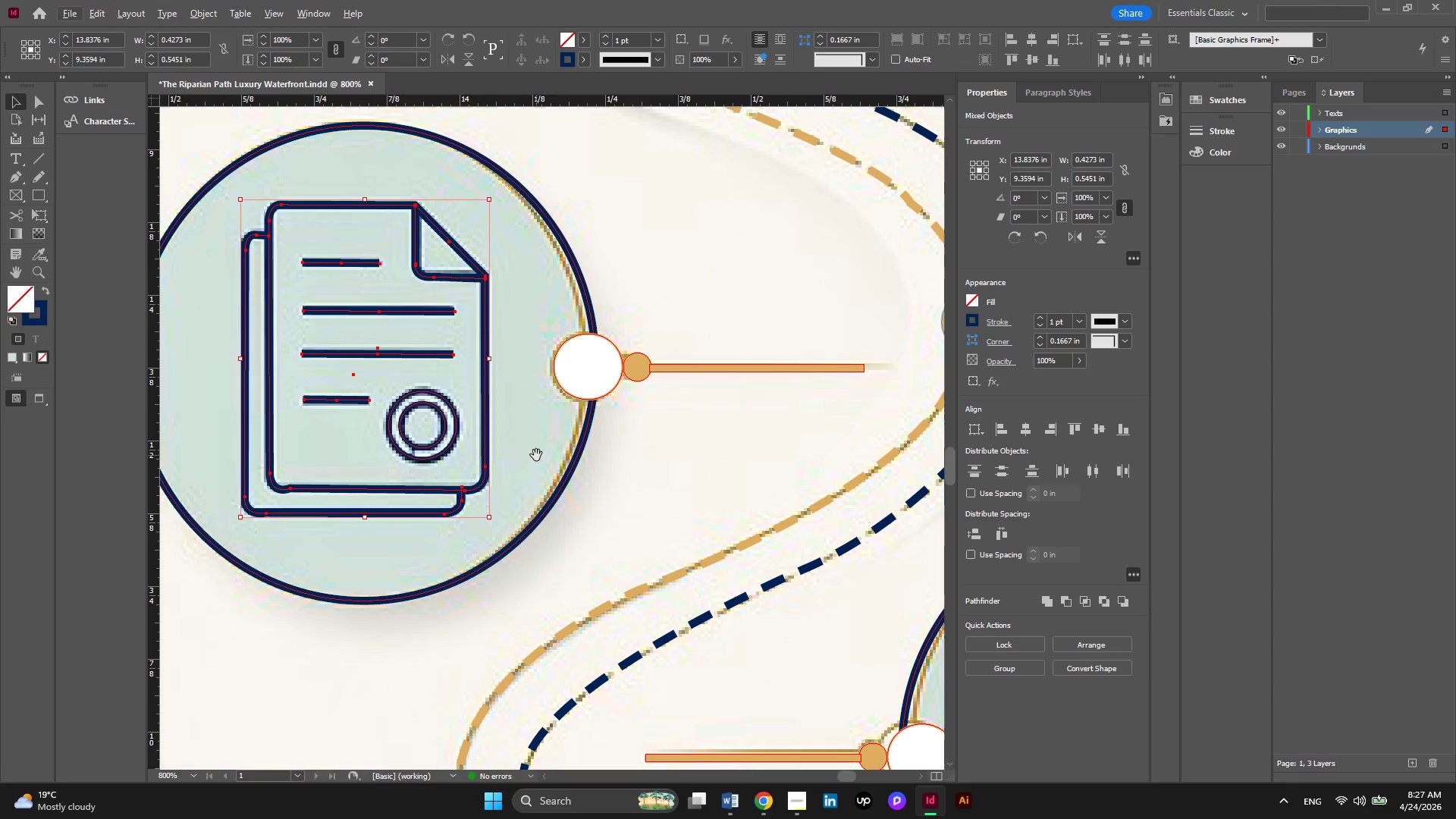 
hold_key(key=AltLeft, duration=0.62)
scroll: coordinate [536, 455], scroll_direction: down, amount: 1.0
 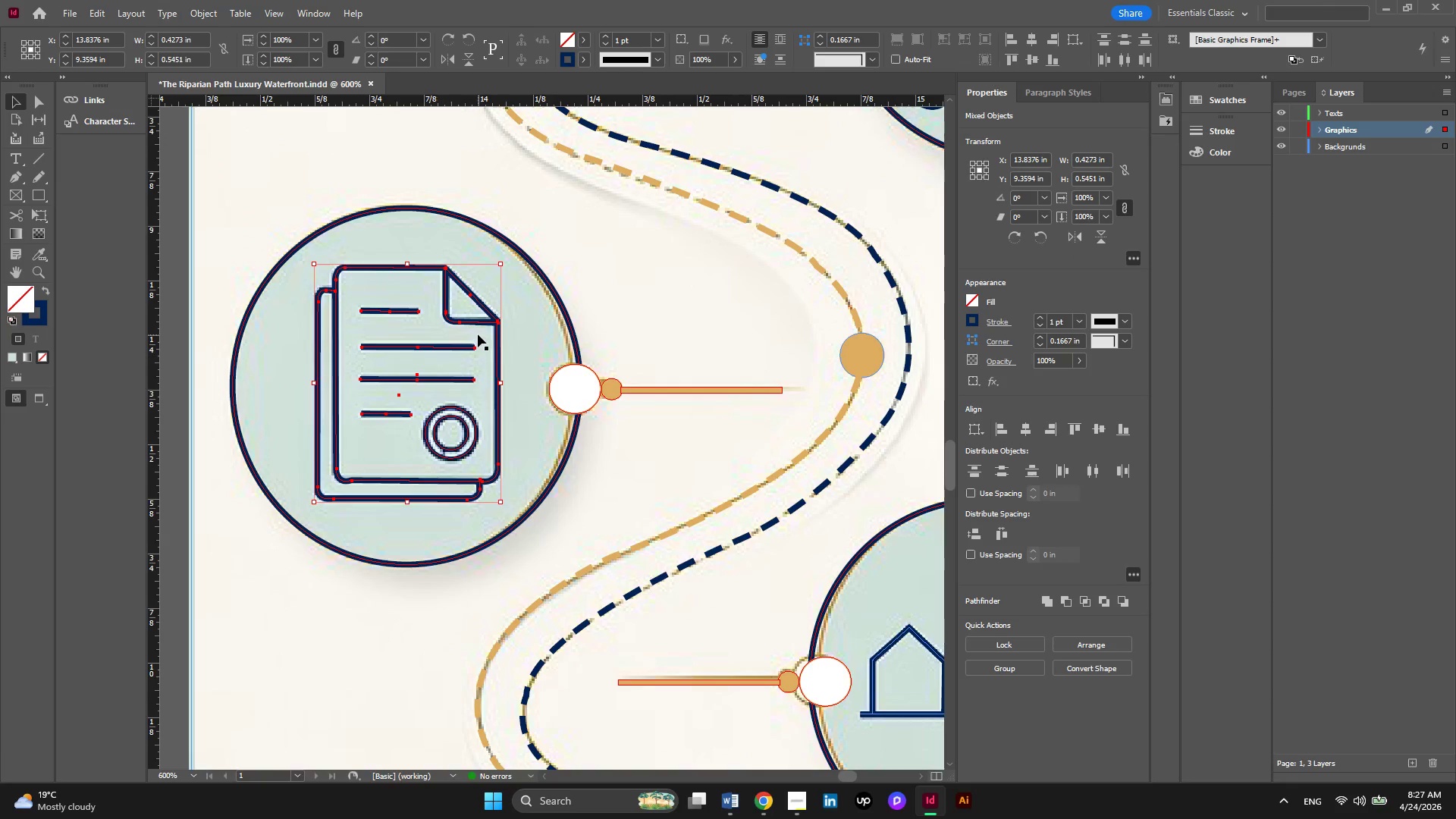 
right_click([466, 342])
 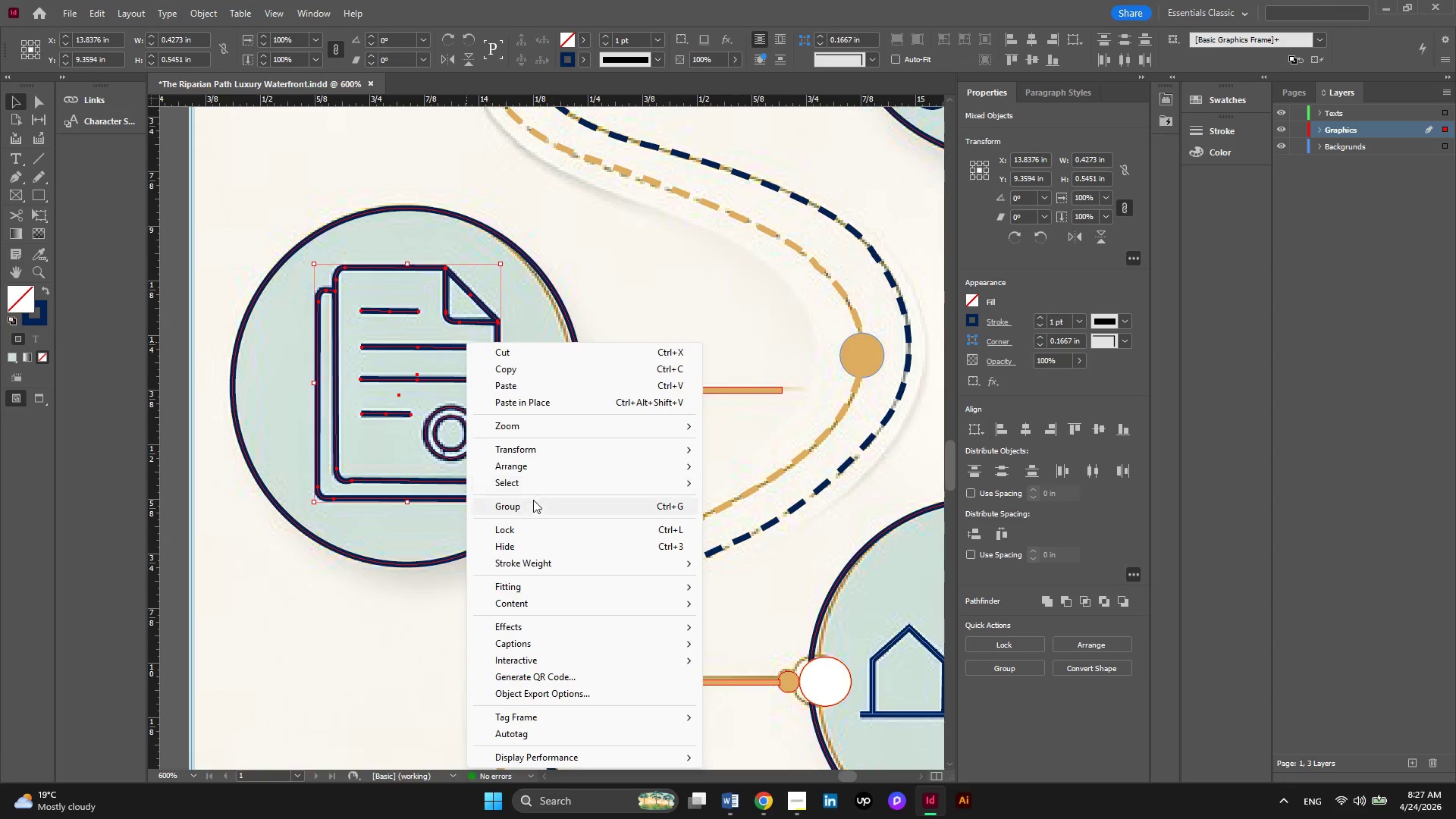 
left_click([533, 501])
 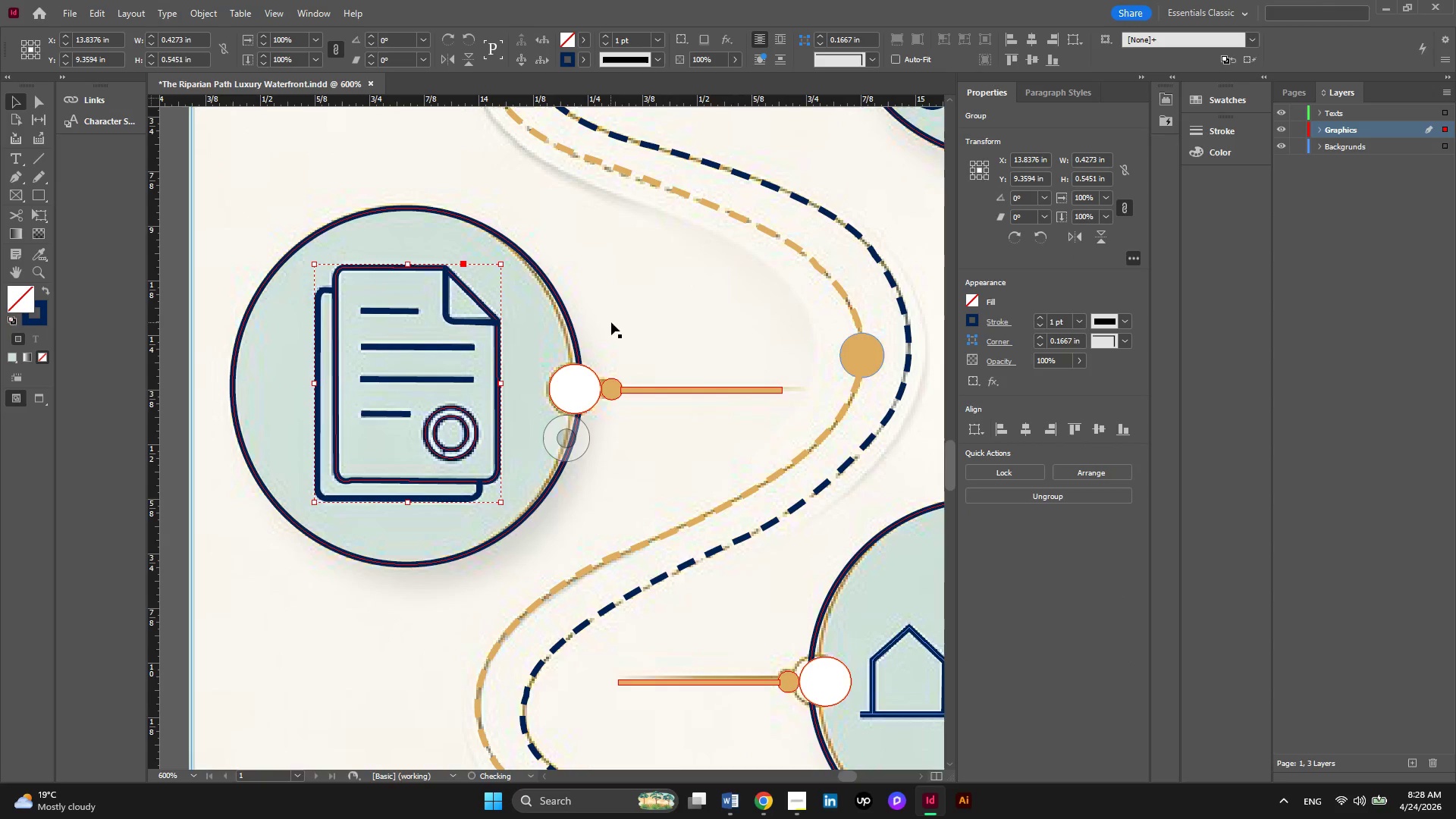 
left_click([611, 322])
 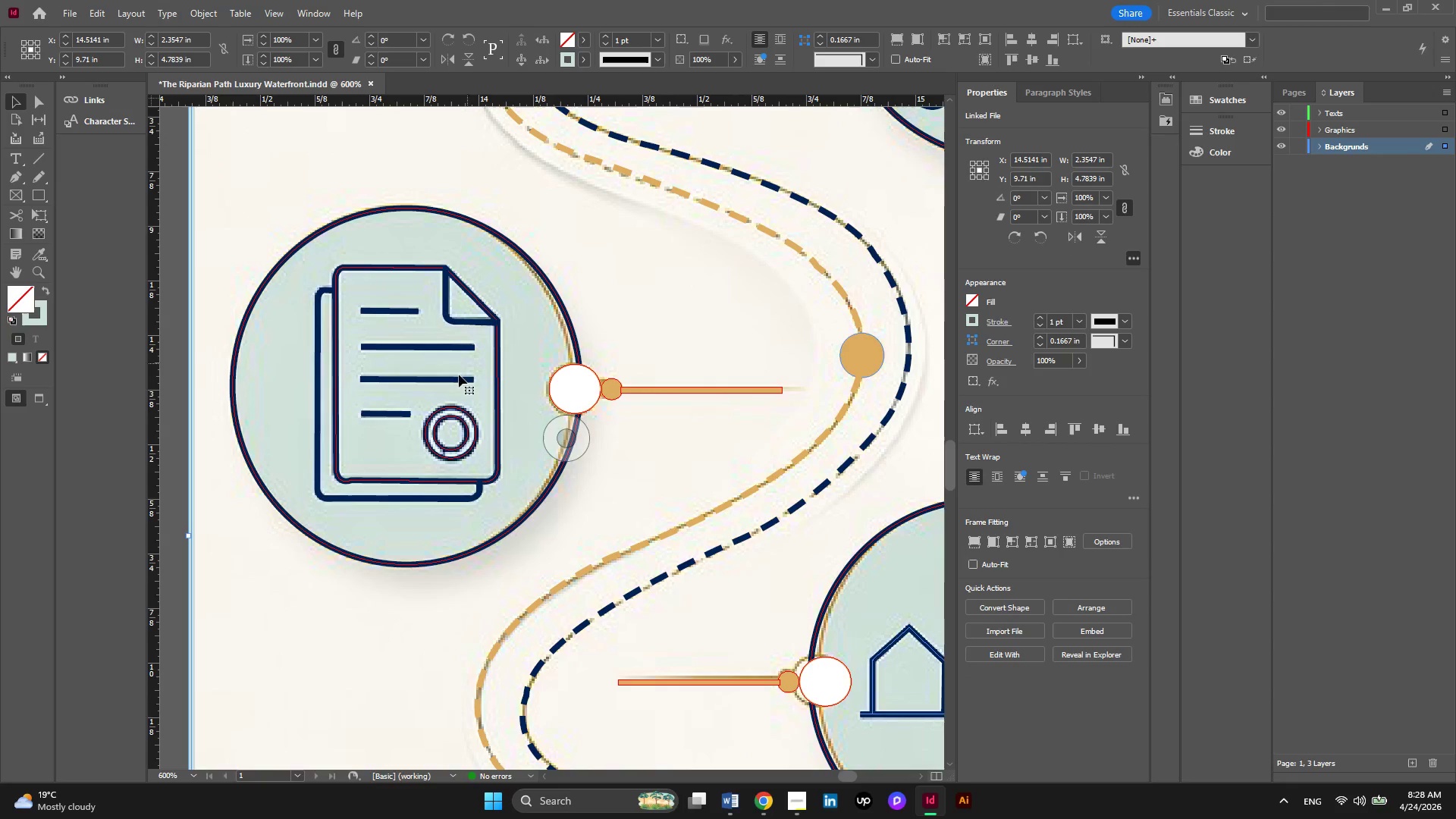 
left_click([457, 377])
 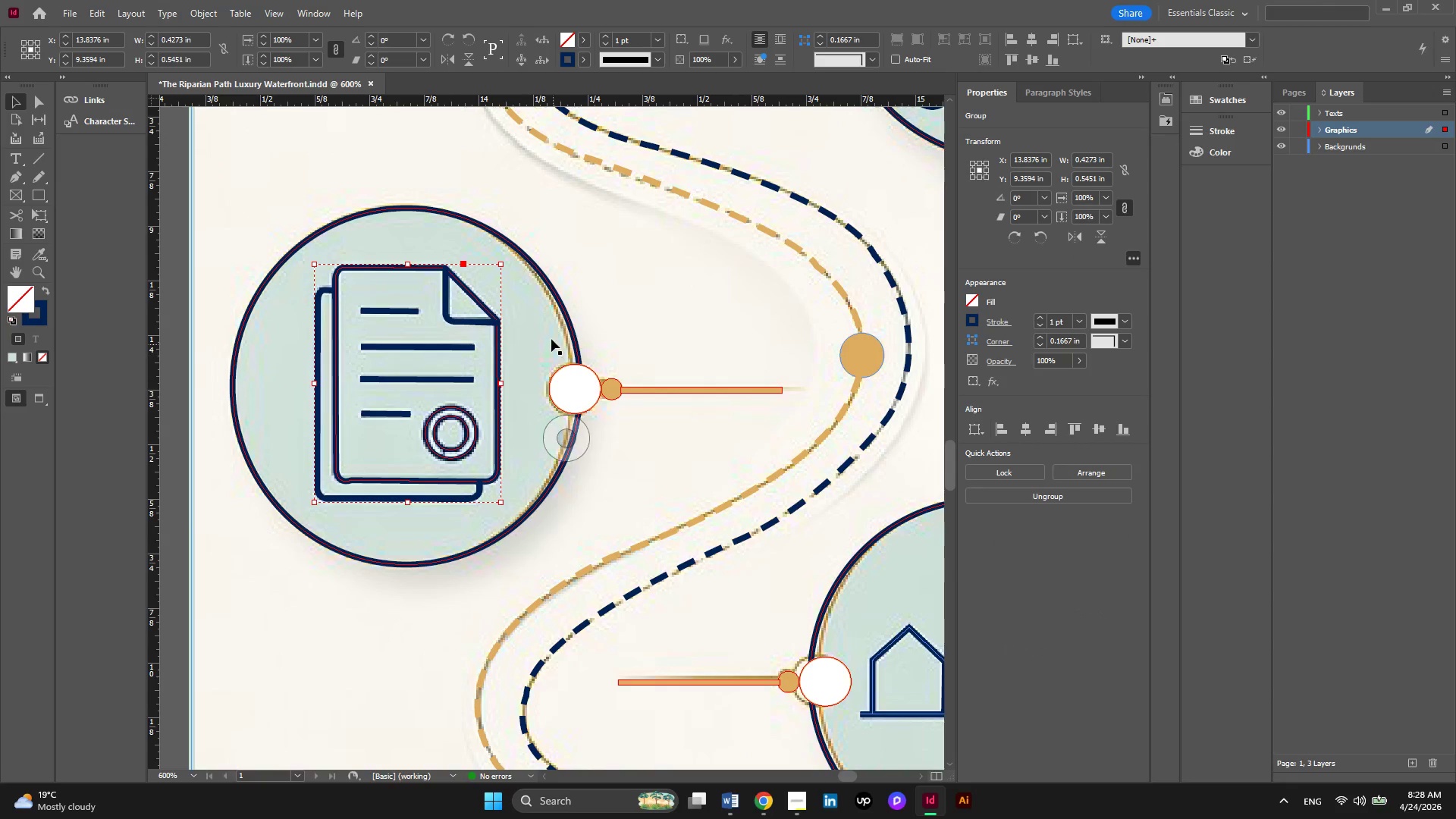 
left_click([549, 337])
 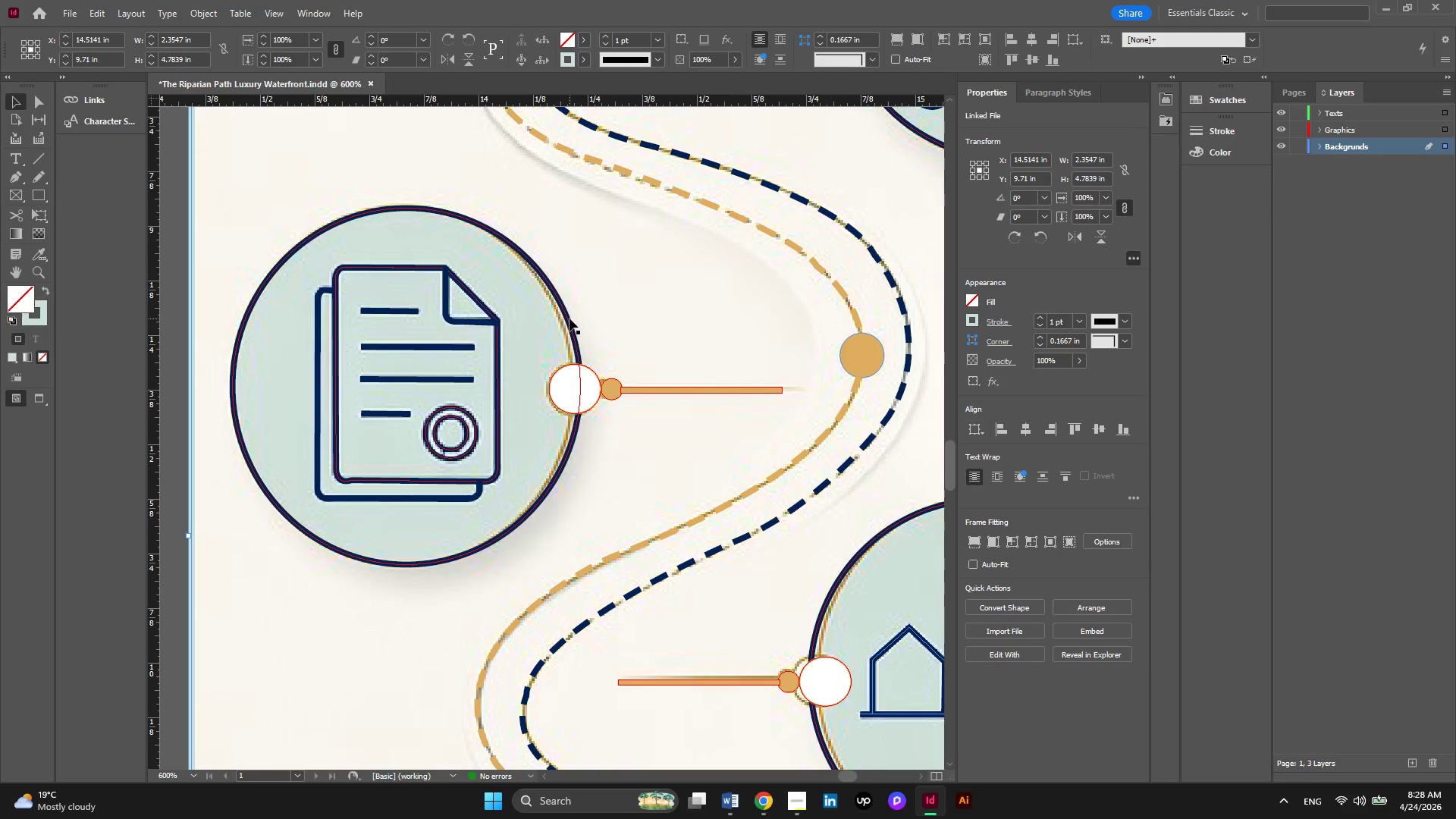 
left_click([570, 318])
 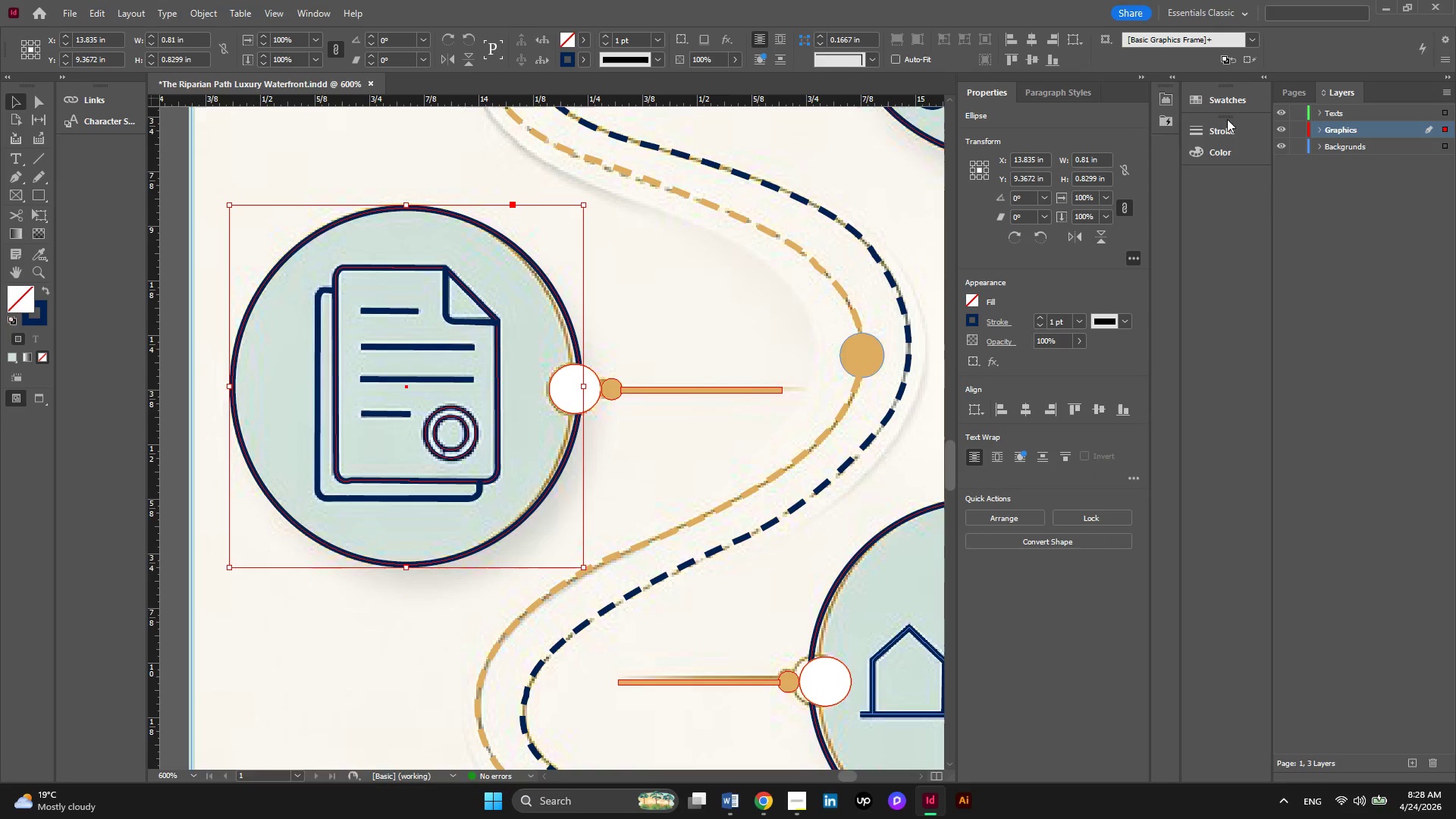 
left_click([1218, 105])
 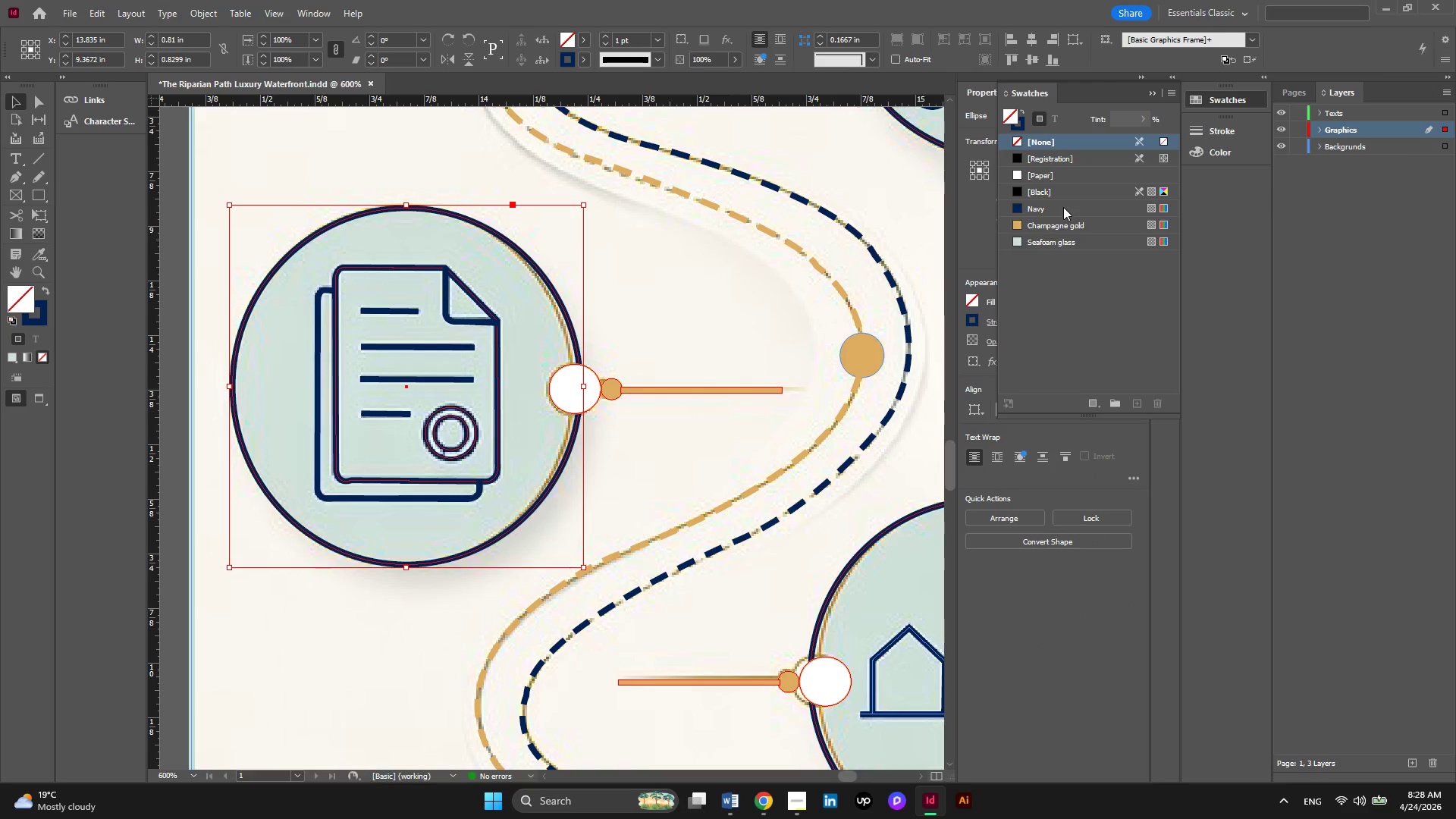 
mouse_move([1023, 239])
 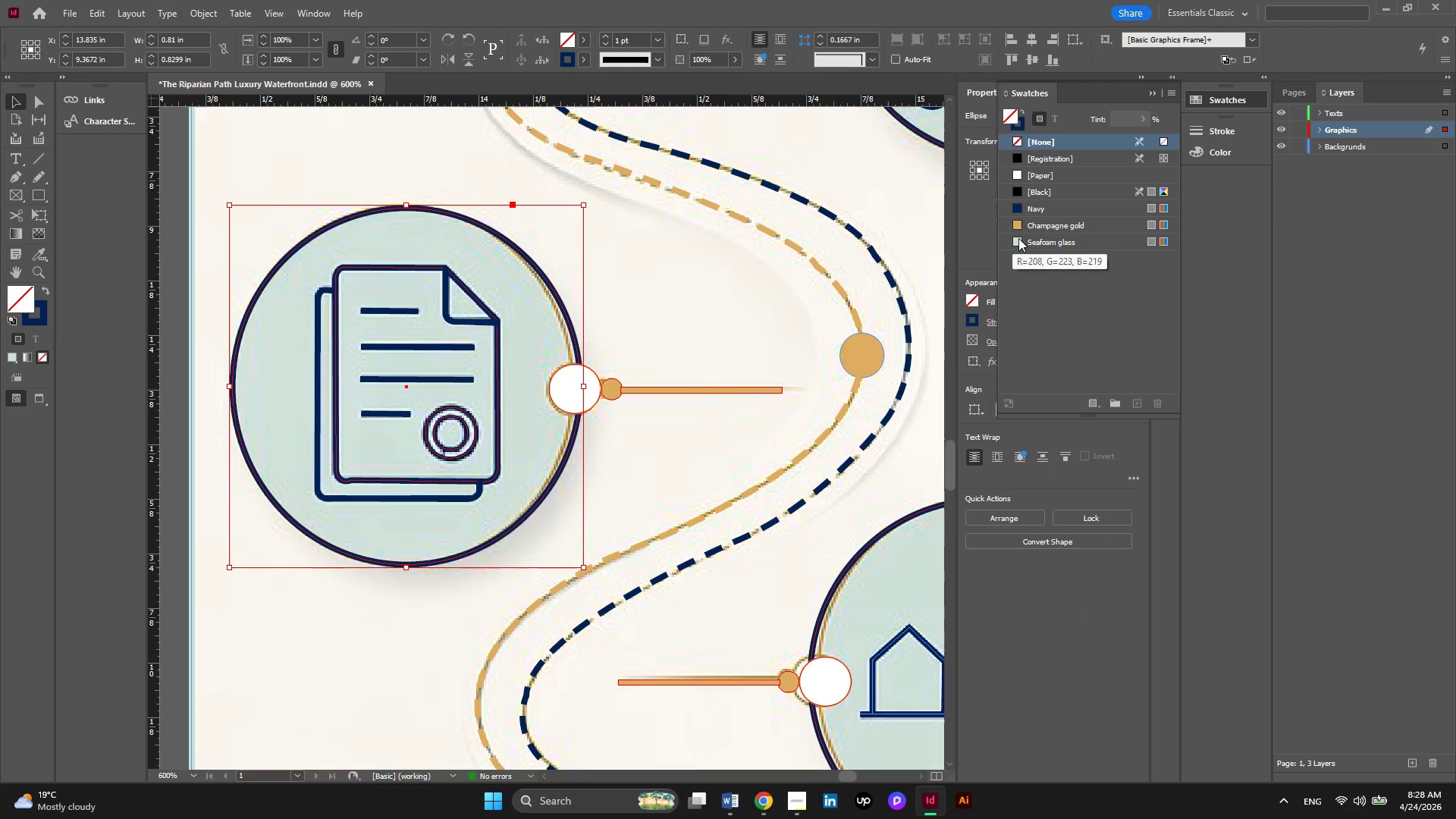 
left_click([1018, 238])
 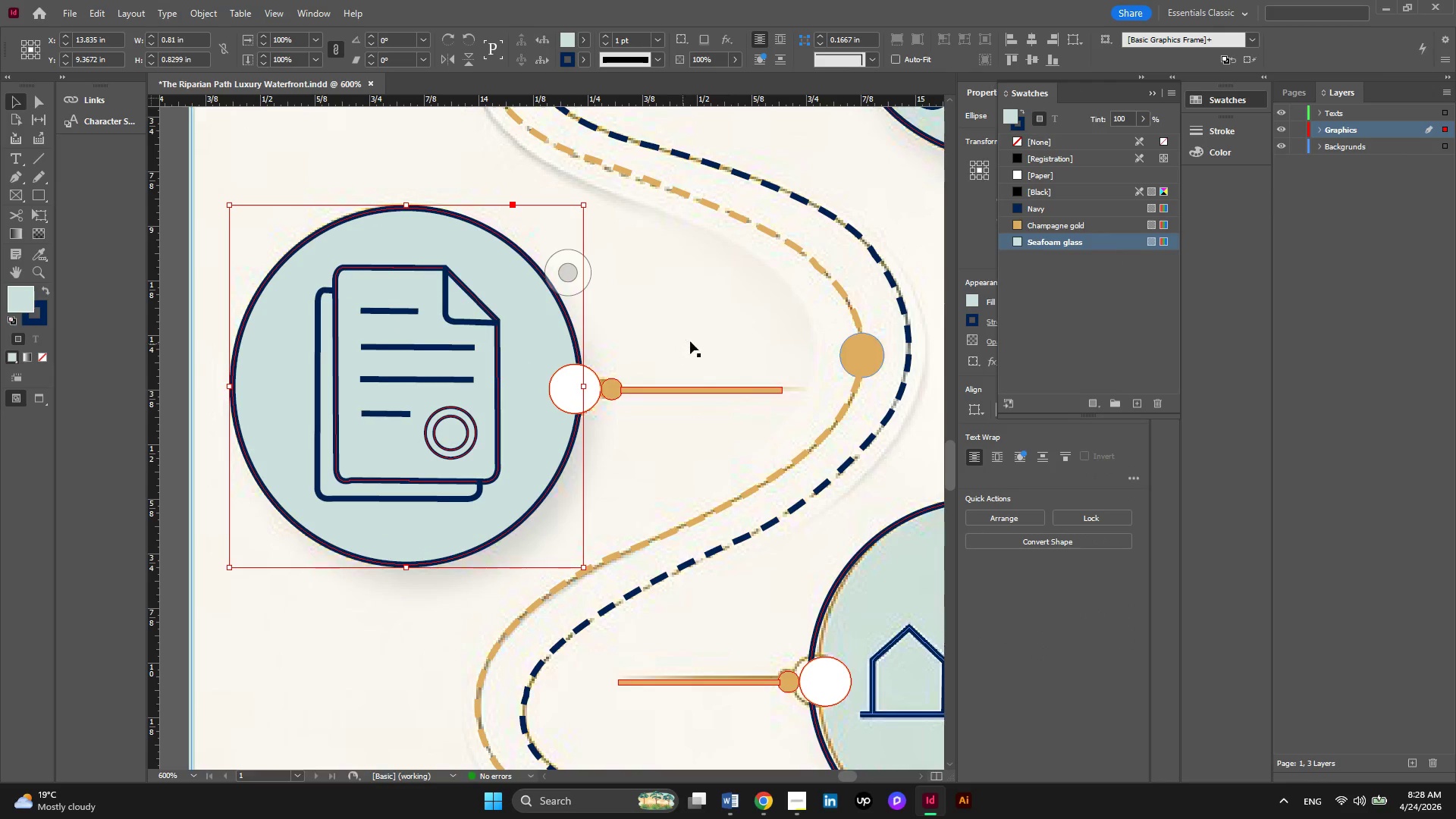 
hold_key(key=AltLeft, duration=0.38)
scroll: coordinate [697, 336], scroll_direction: down, amount: 1.0
 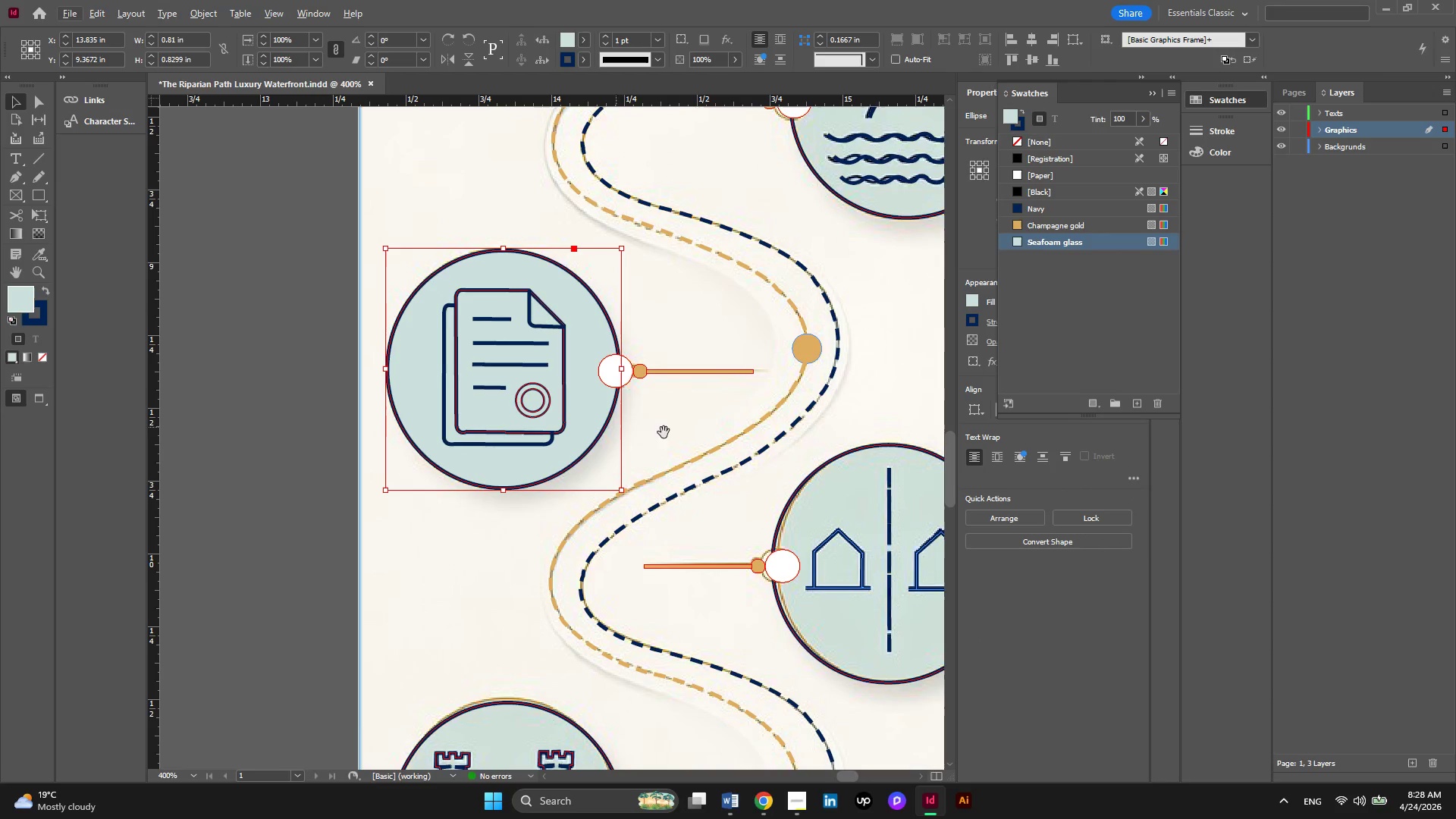 
hold_key(key=AltLeft, duration=0.31)
scroll: coordinate [670, 423], scroll_direction: up, amount: 1.0
 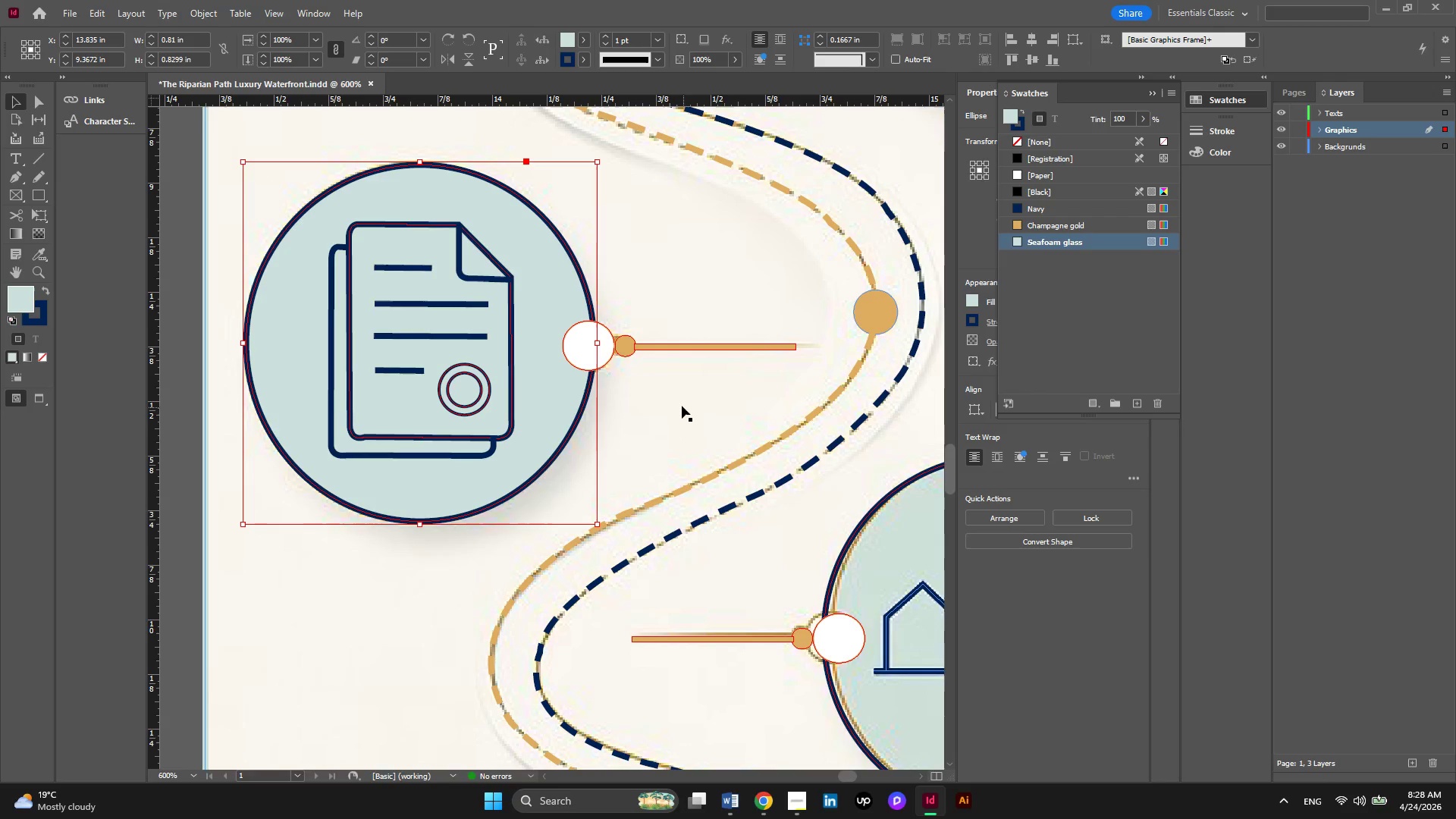 
hold_key(key=AltLeft, duration=0.31)
scroll: coordinate [682, 406], scroll_direction: down, amount: 2.0
 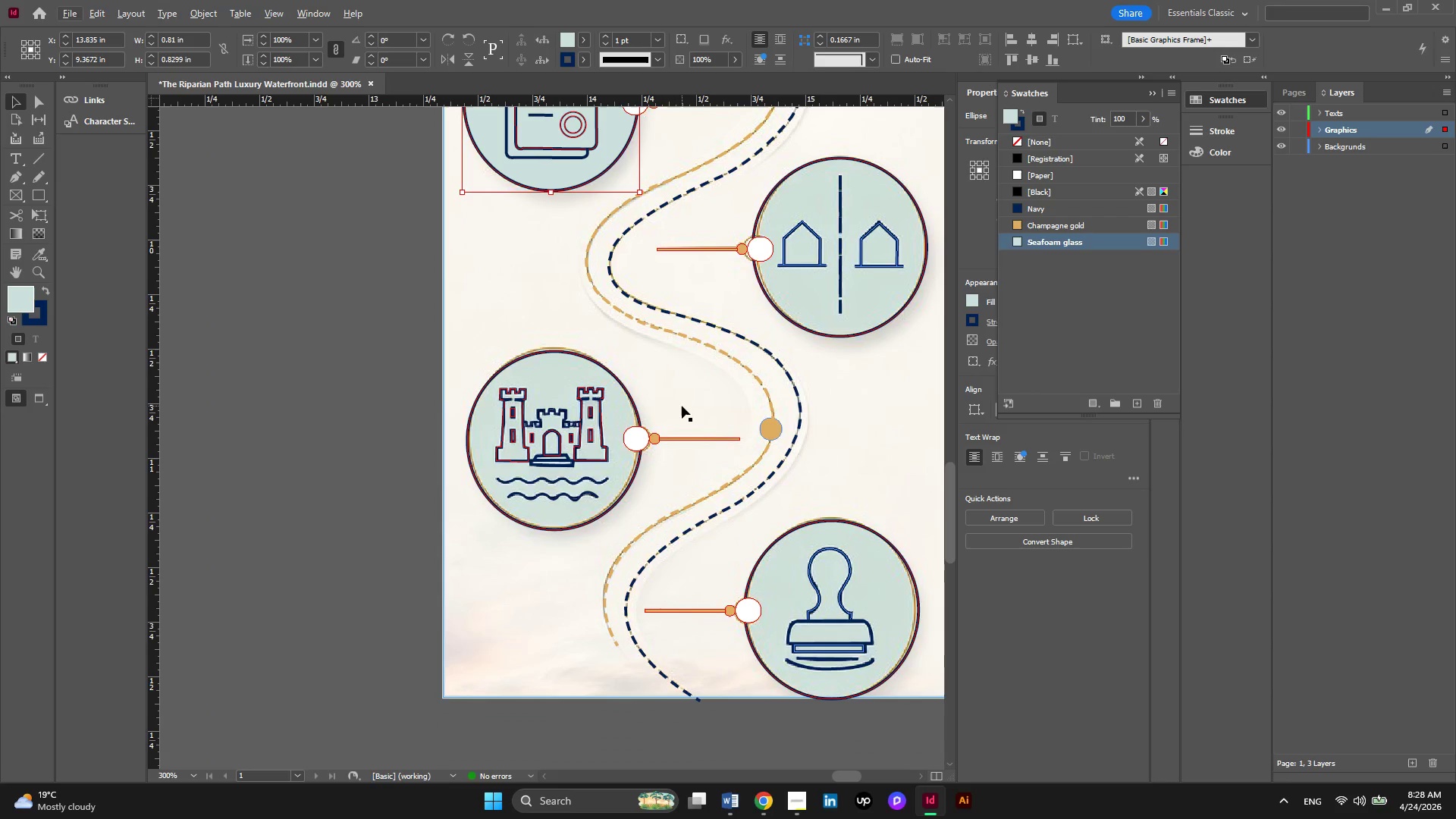 
hold_key(key=AltLeft, duration=0.45)
scroll: coordinate [554, 514], scroll_direction: up, amount: 1.0
 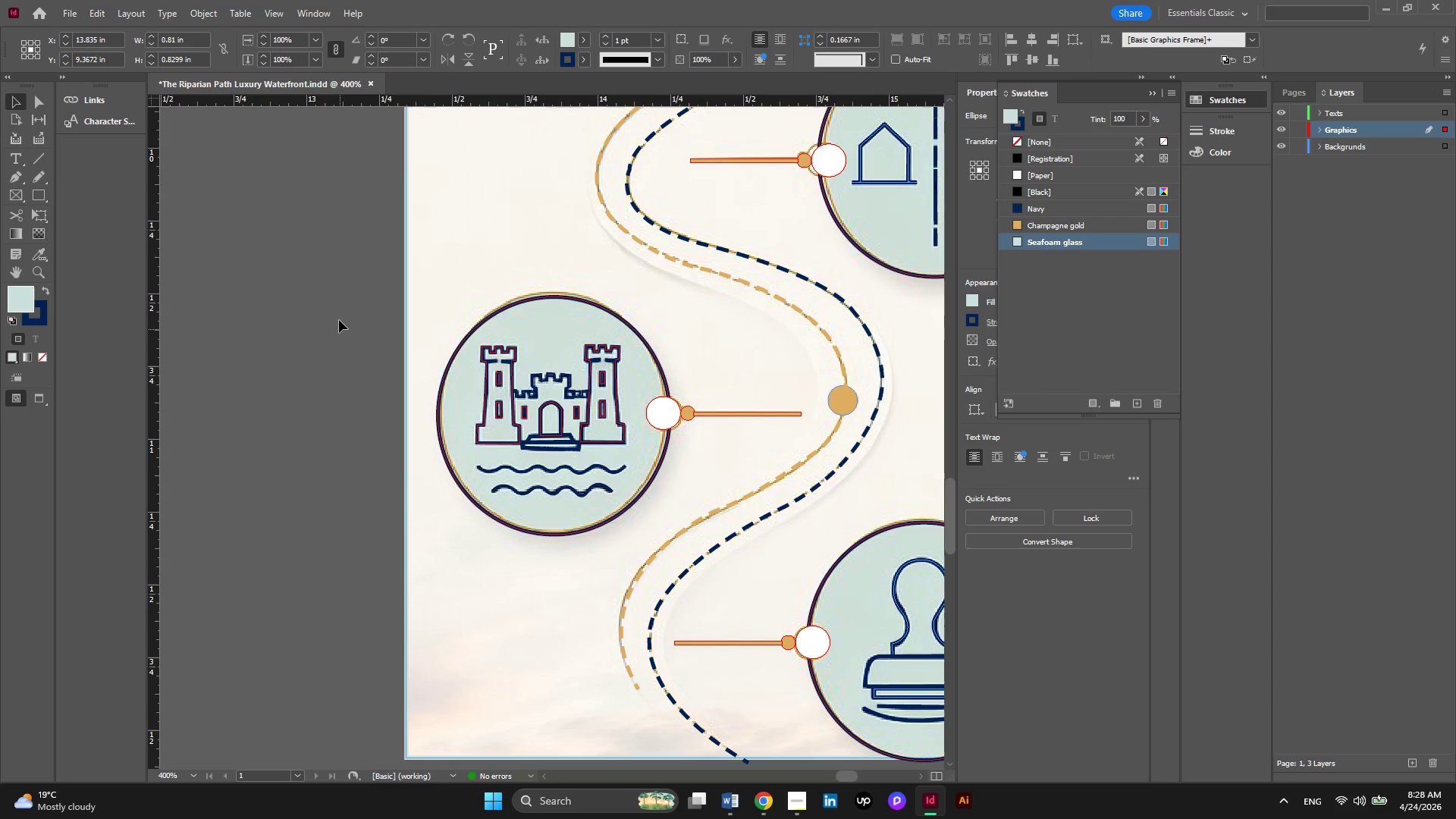 
left_click_drag(start_coordinate=[350, 263], to_coordinate=[640, 566])
 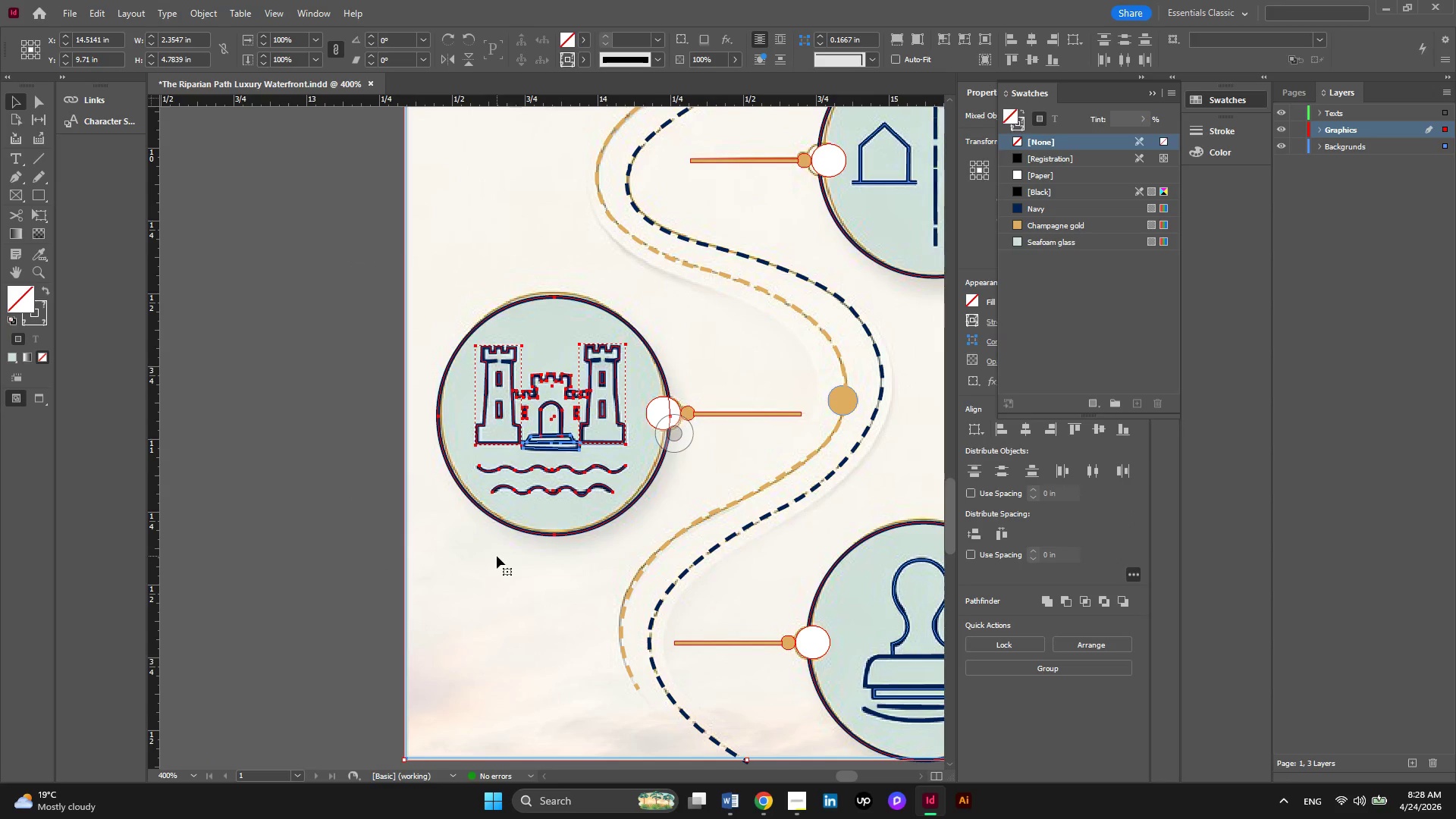 
hold_key(key=ShiftLeft, duration=1.67)
left_click([497, 556])
 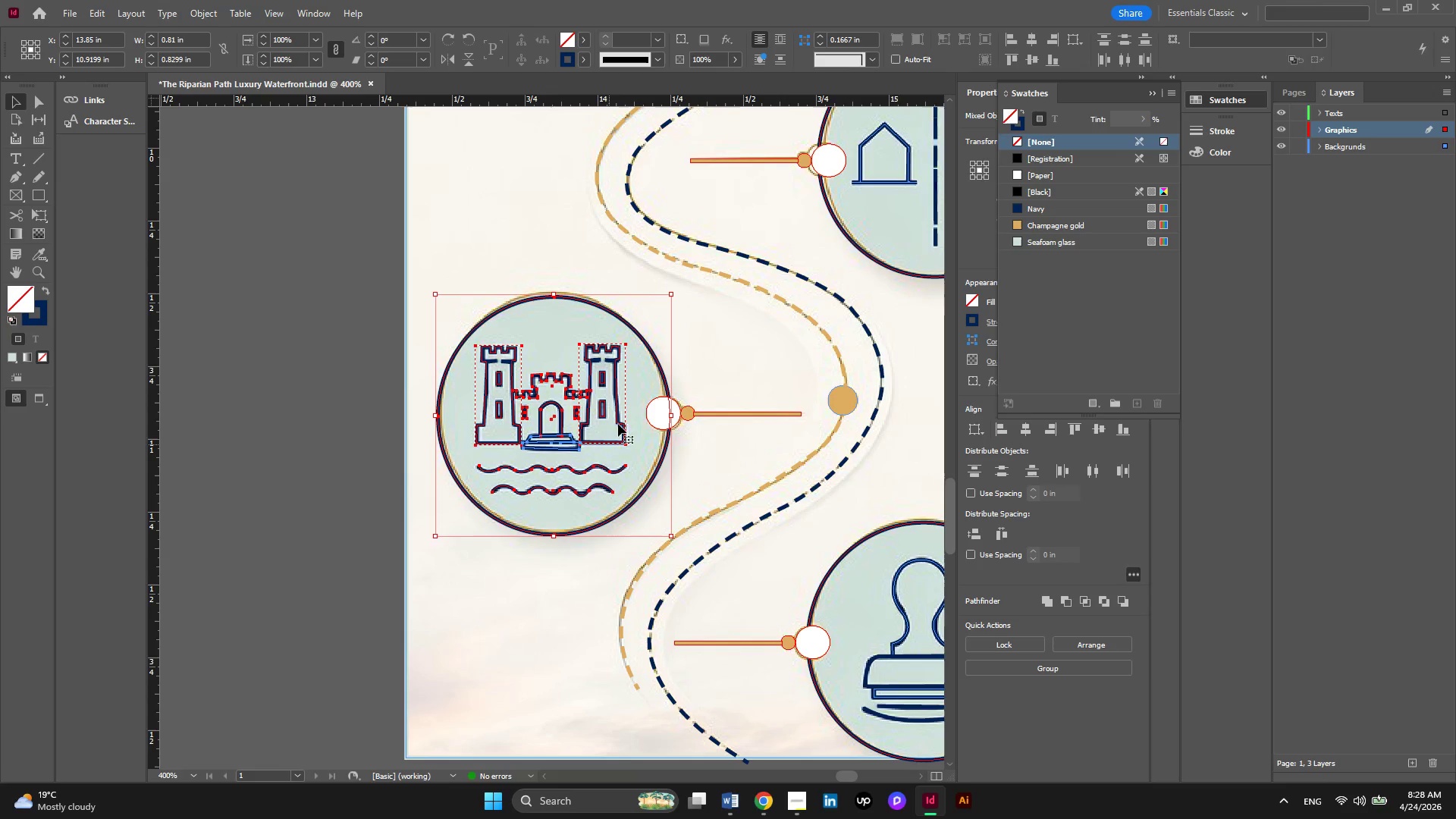 
hold_key(key=ShiftLeft, duration=4.53)
left_click([542, 325])
 